 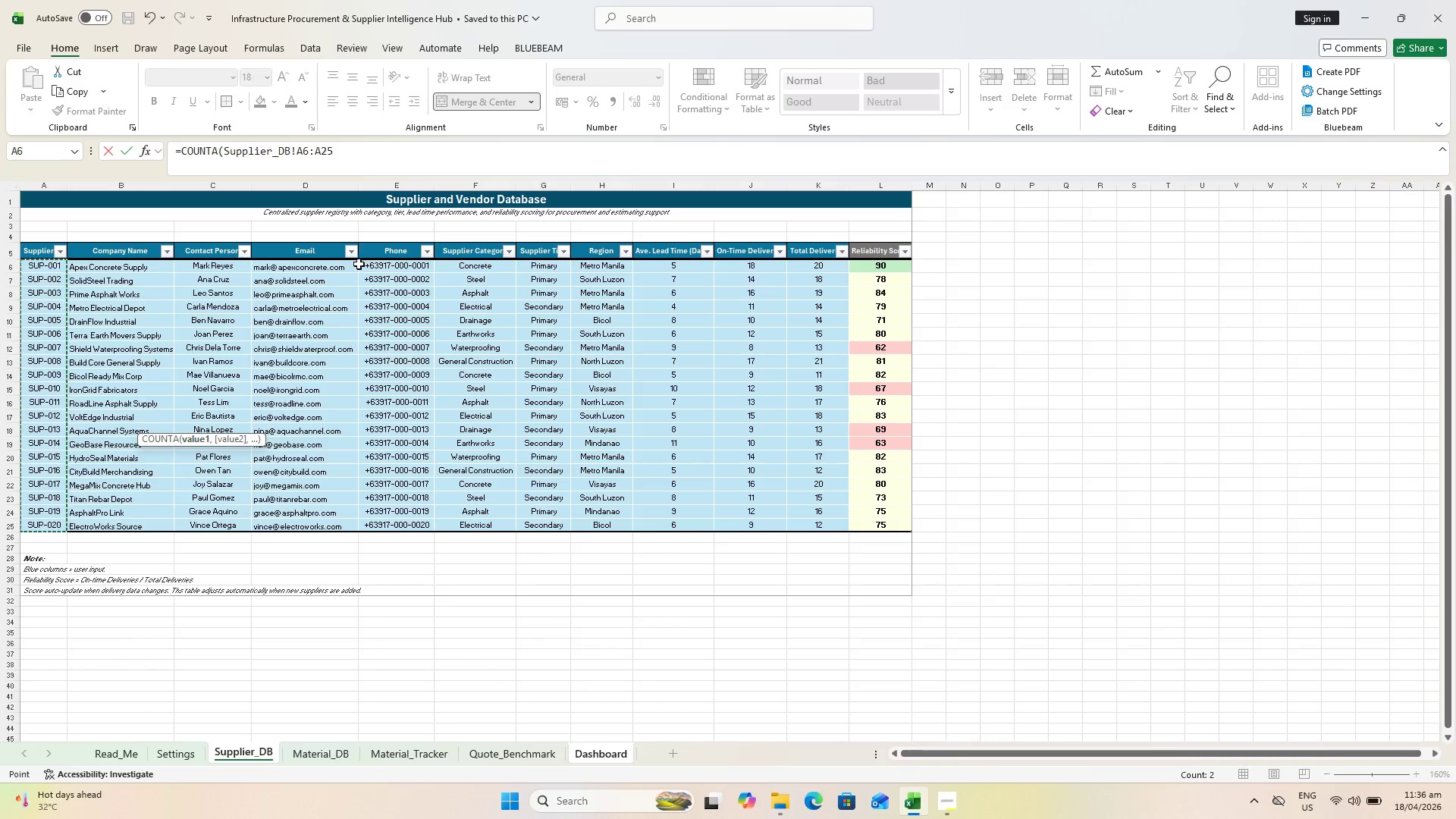 
scroll: coordinate [105, 428], scroll_direction: up, amount: 5.0
 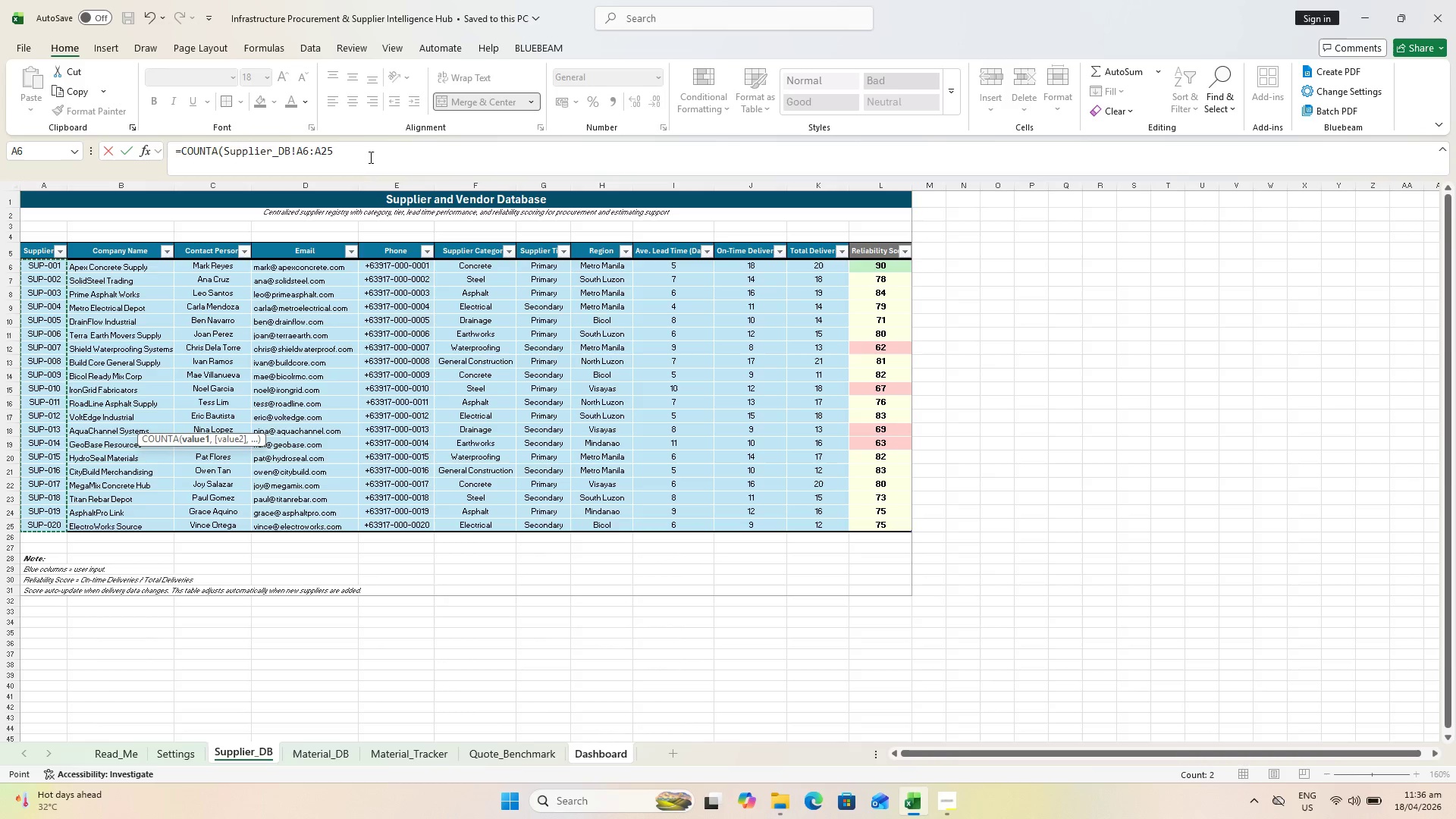 
wait(6.89)
 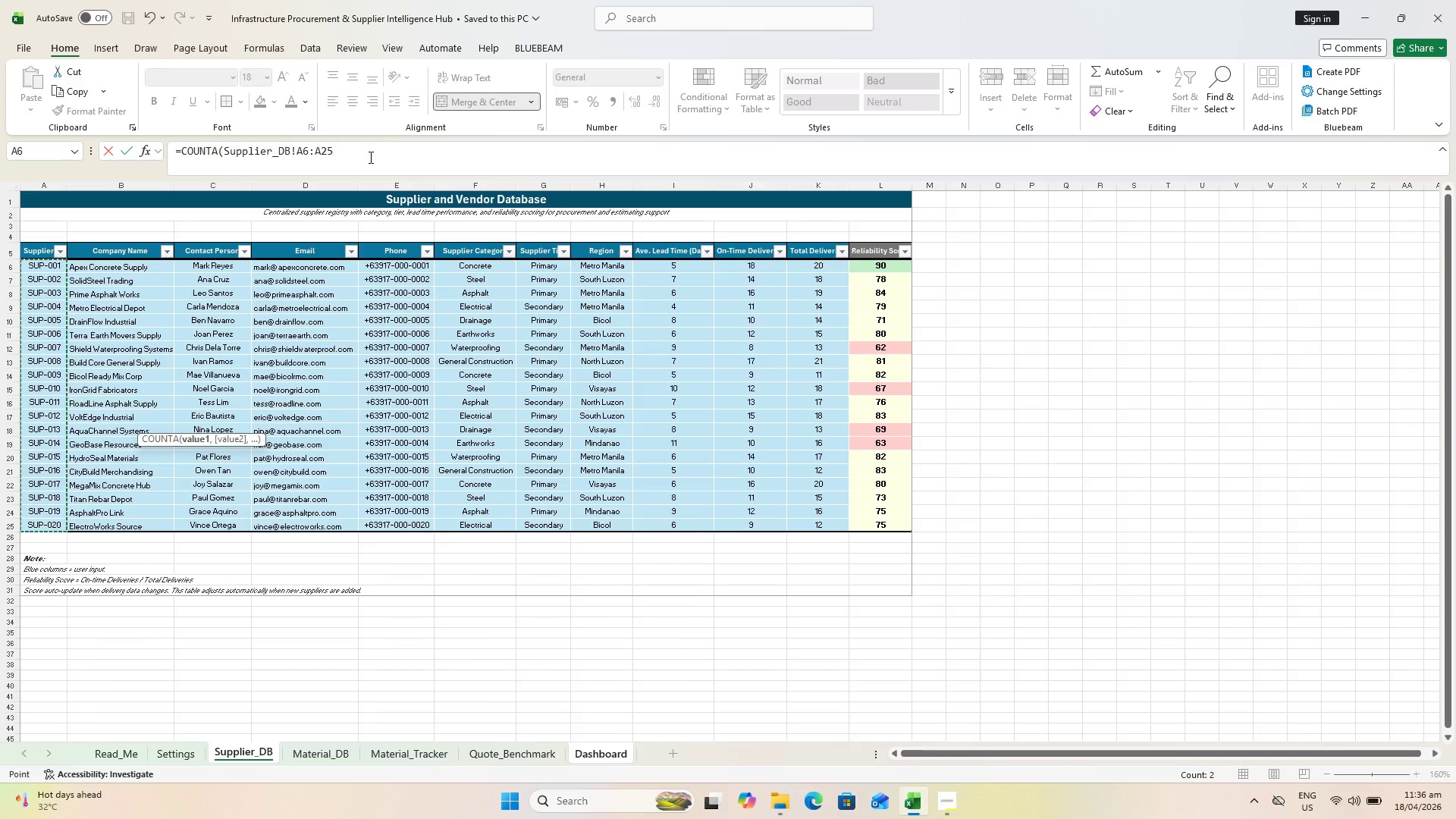 
scroll: coordinate [252, 516], scroll_direction: up, amount: 3.0
 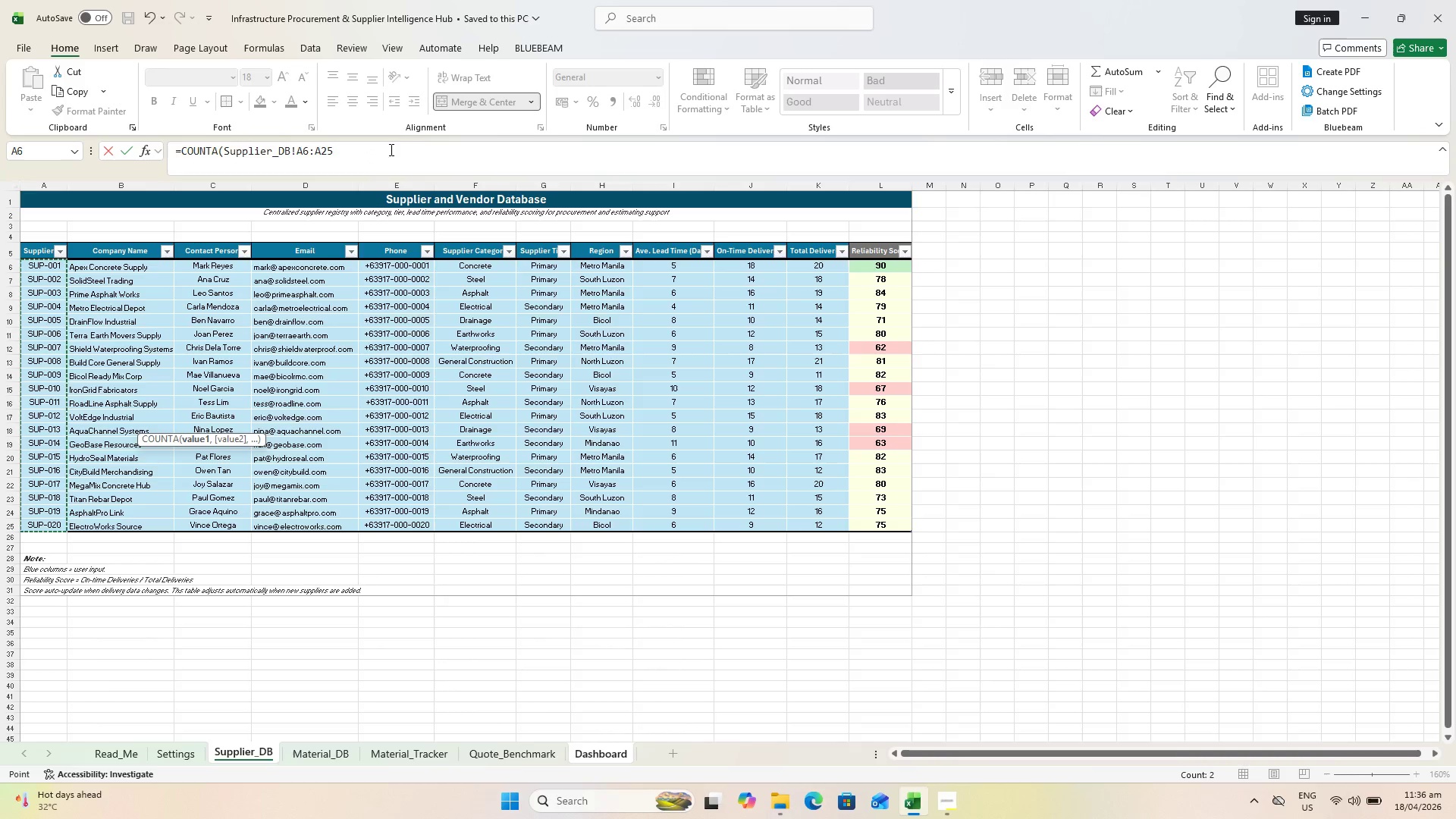 
left_click([394, 151])
 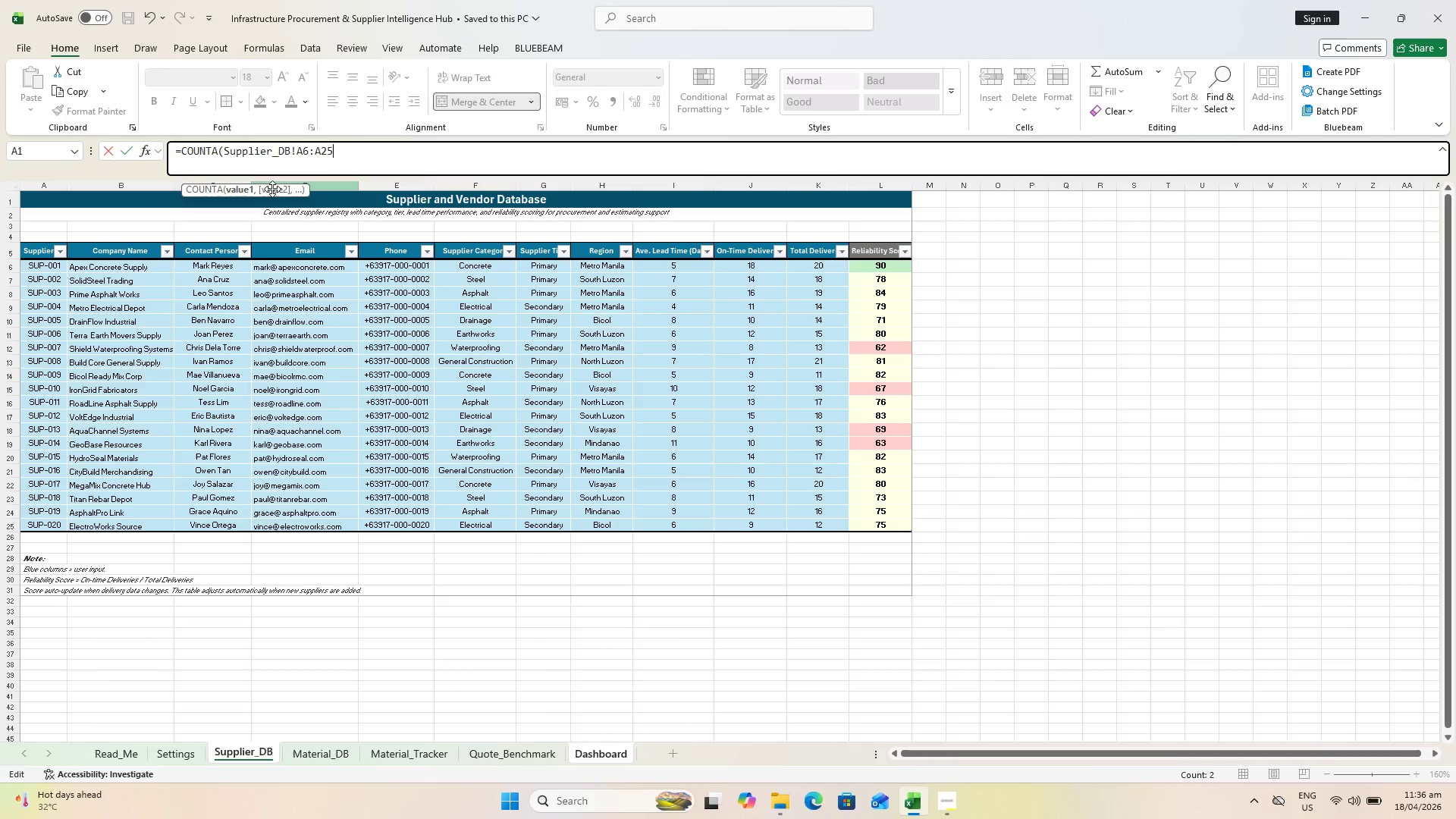 
hold_key(key=ShiftLeft, duration=0.64)
 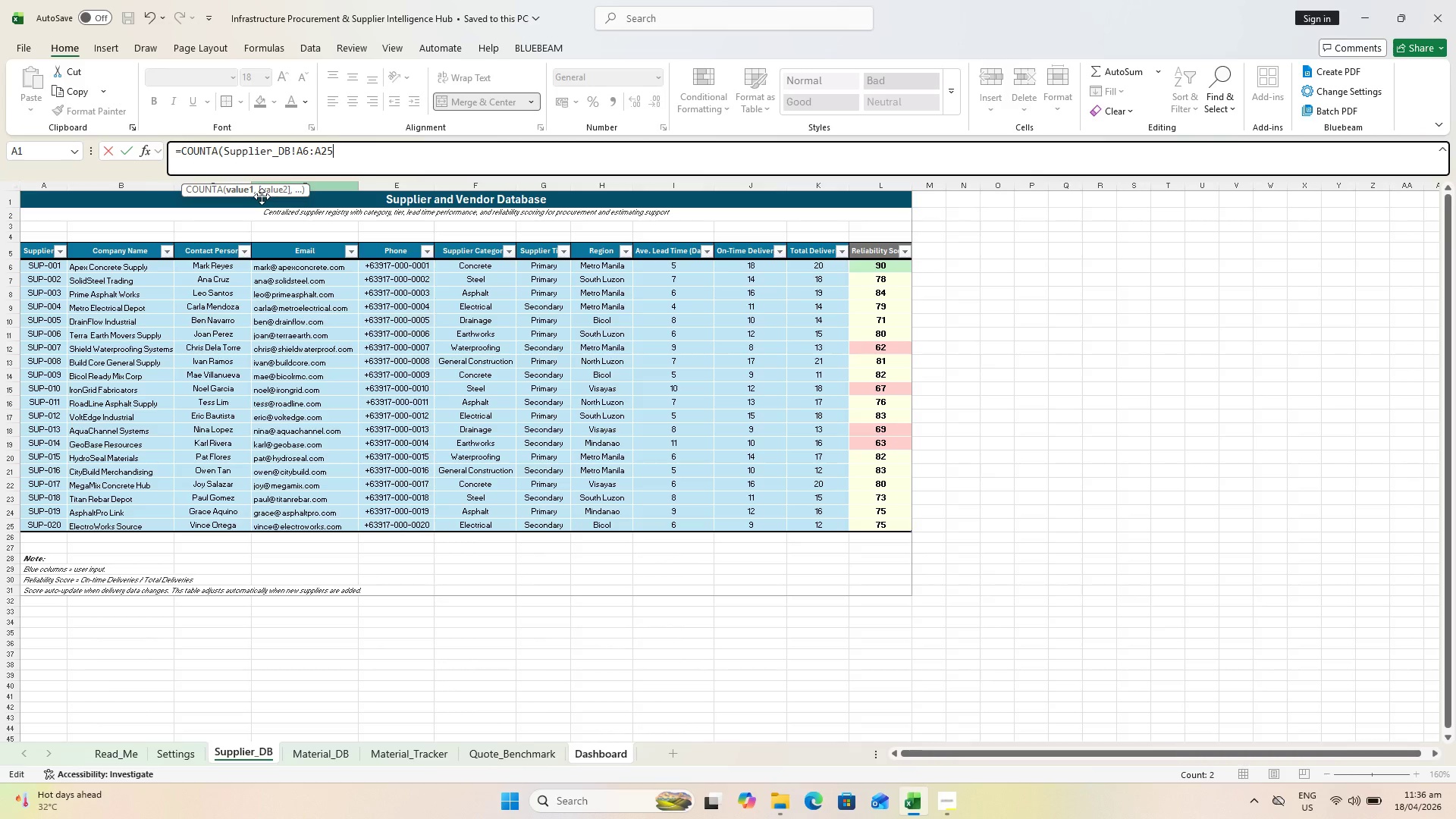 
key(Shift+0)
 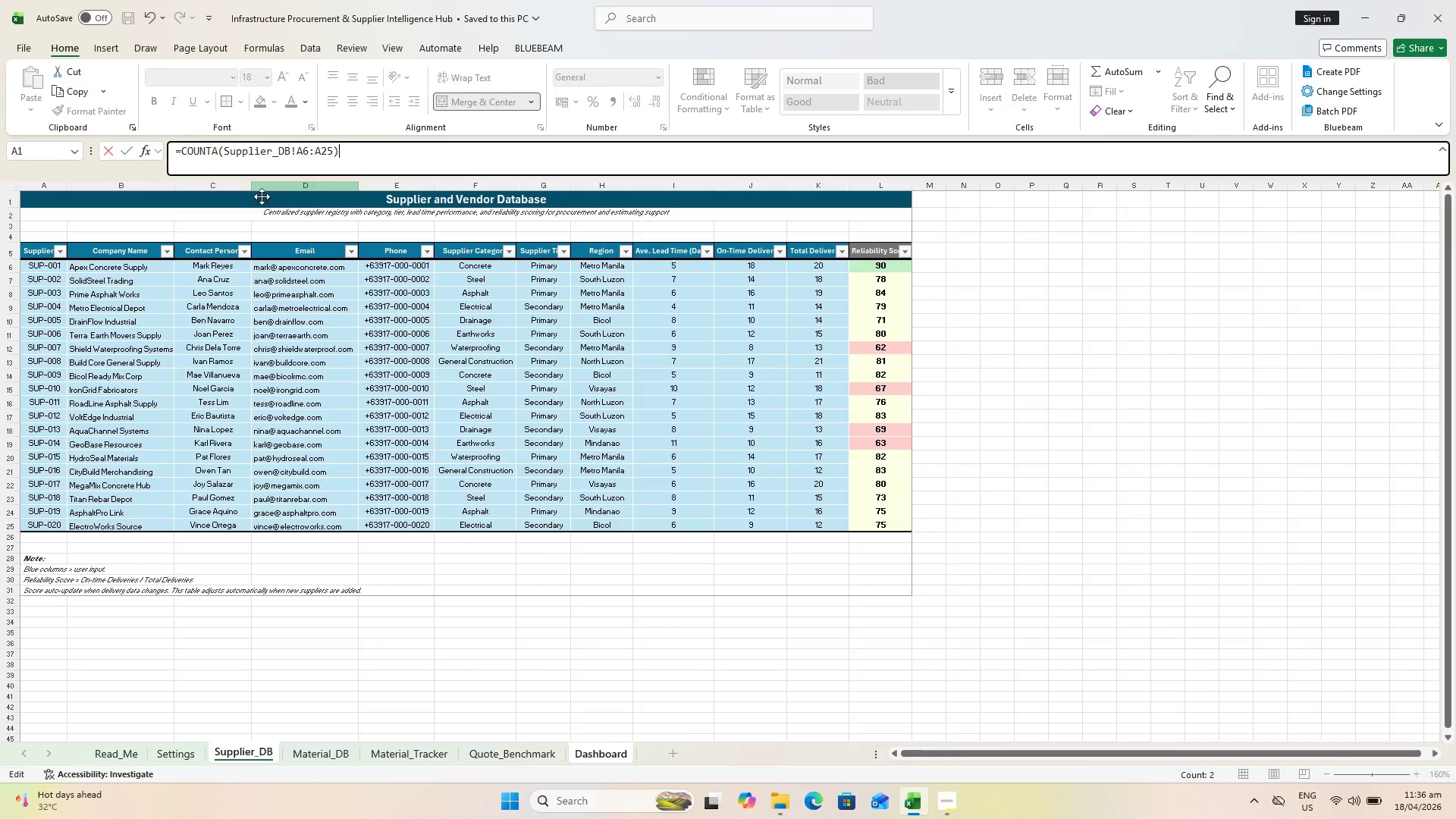 
key(Enter)
 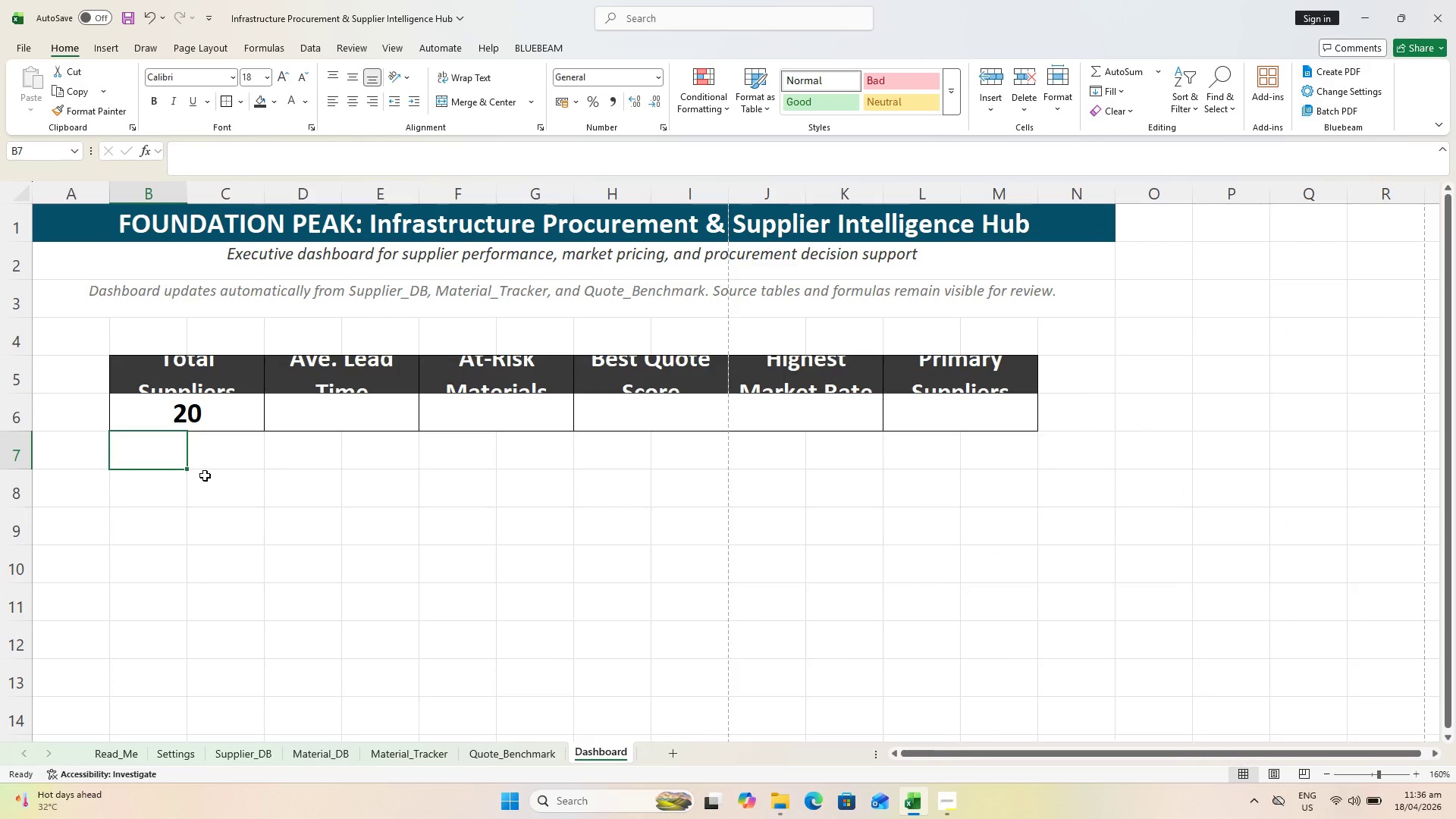 
left_click([206, 413])
 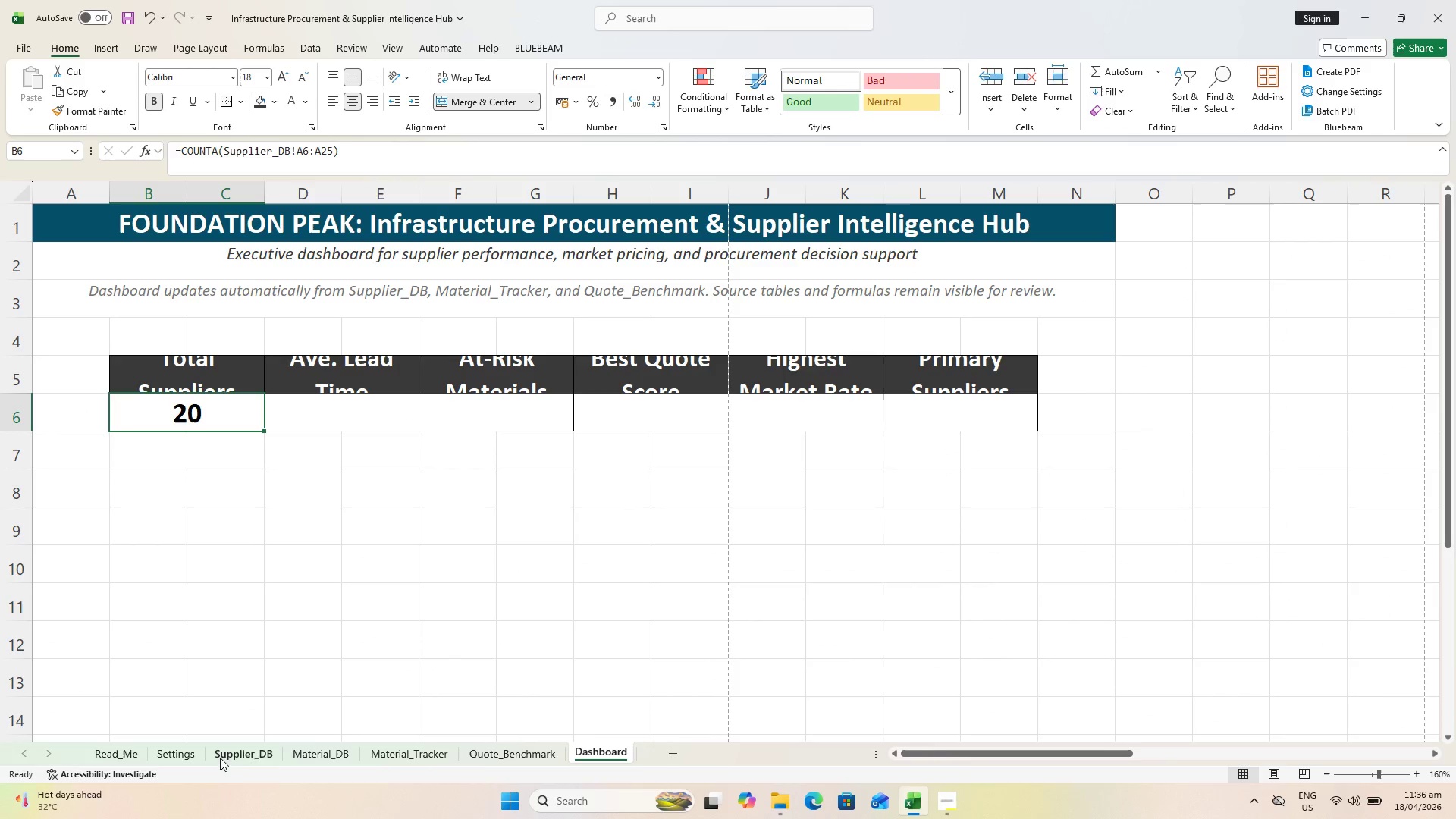 
hold_key(key=ControlLeft, duration=0.48)
scroll: coordinate [197, 421], scroll_direction: up, amount: 7.0
 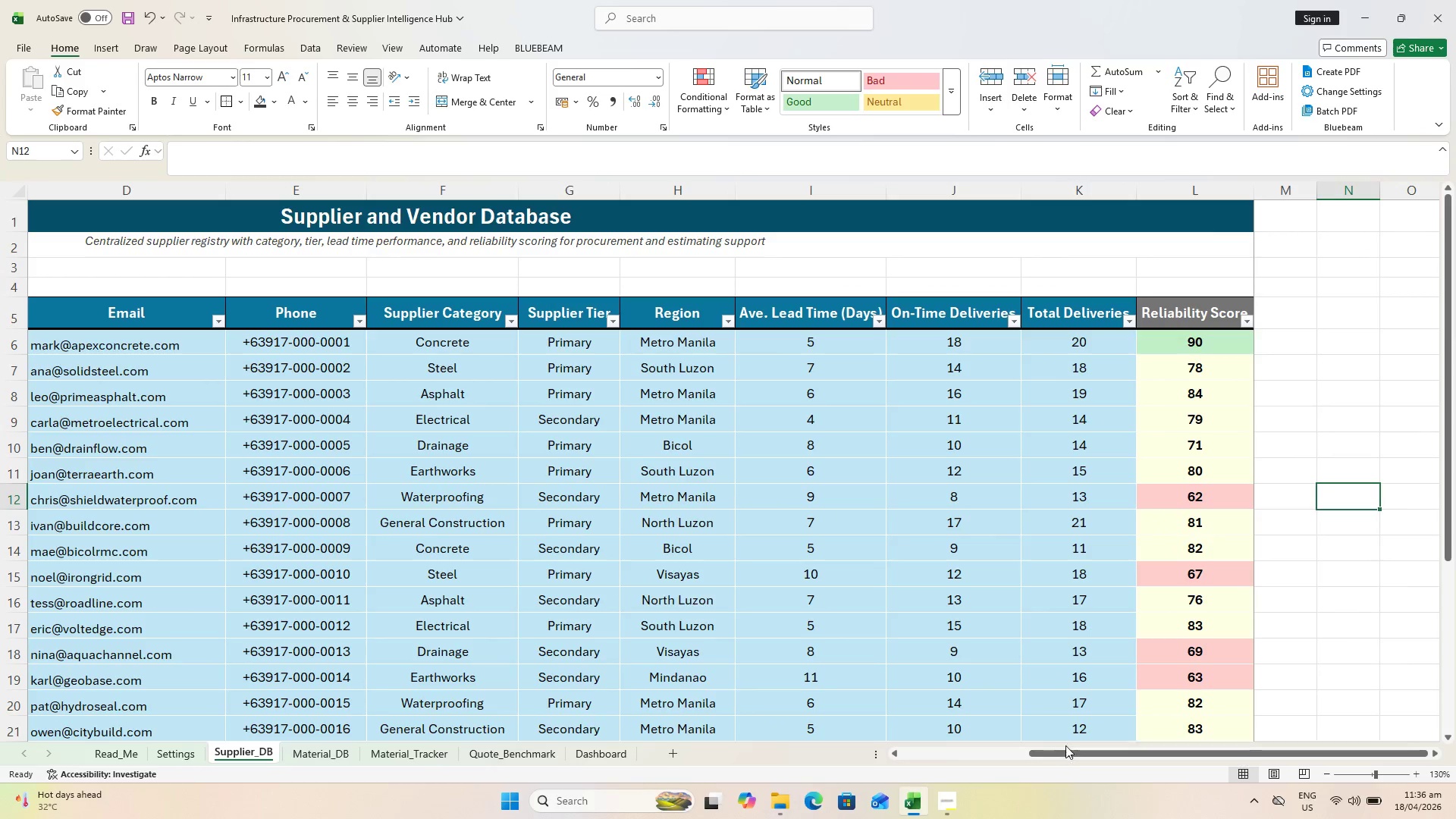 
left_click_drag(start_coordinate=[1072, 756], to_coordinate=[602, 768])
 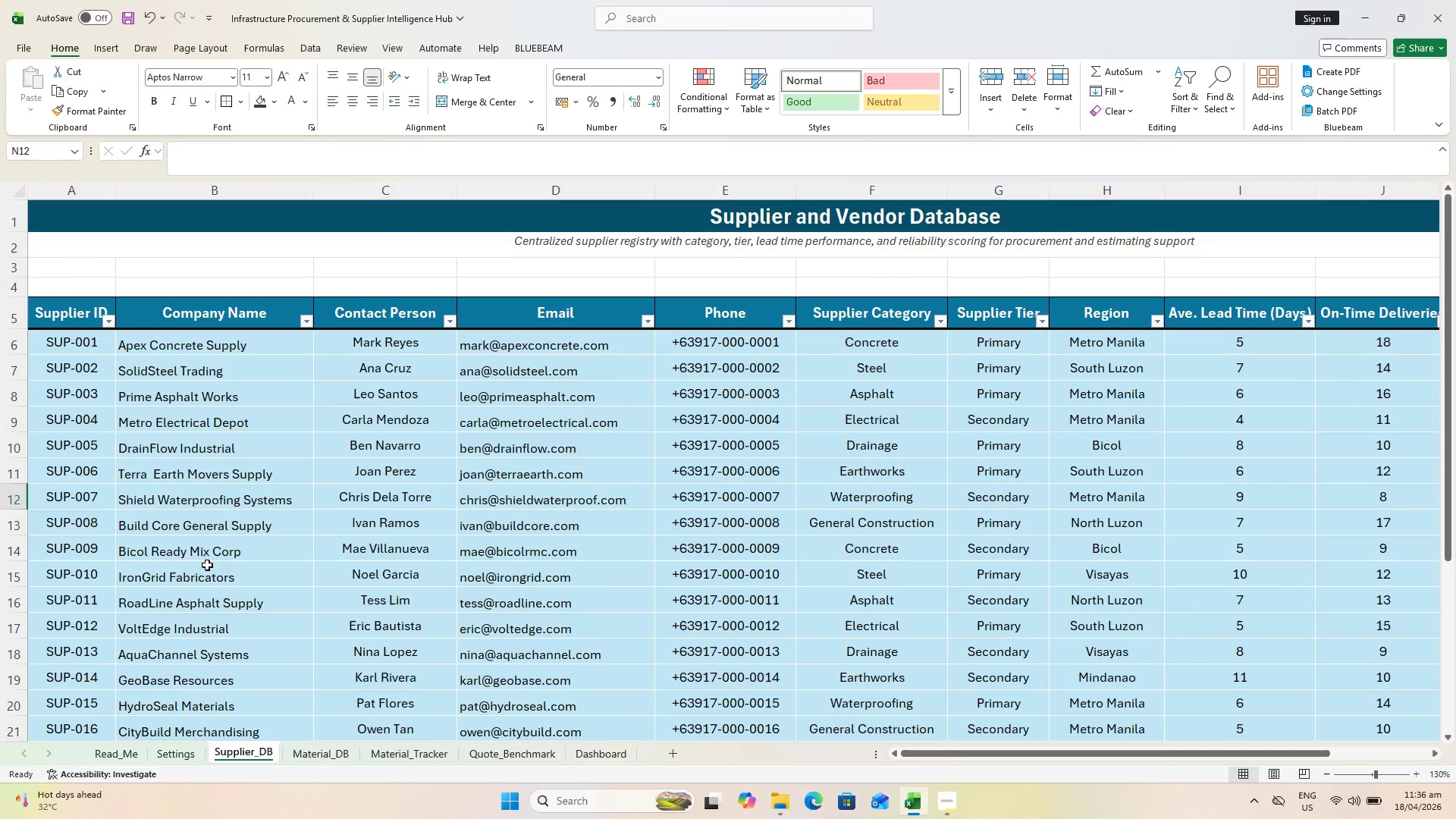 
hold_key(key=ControlLeft, duration=1.08)
scroll: coordinate [222, 561], scroll_direction: down, amount: 2.0
 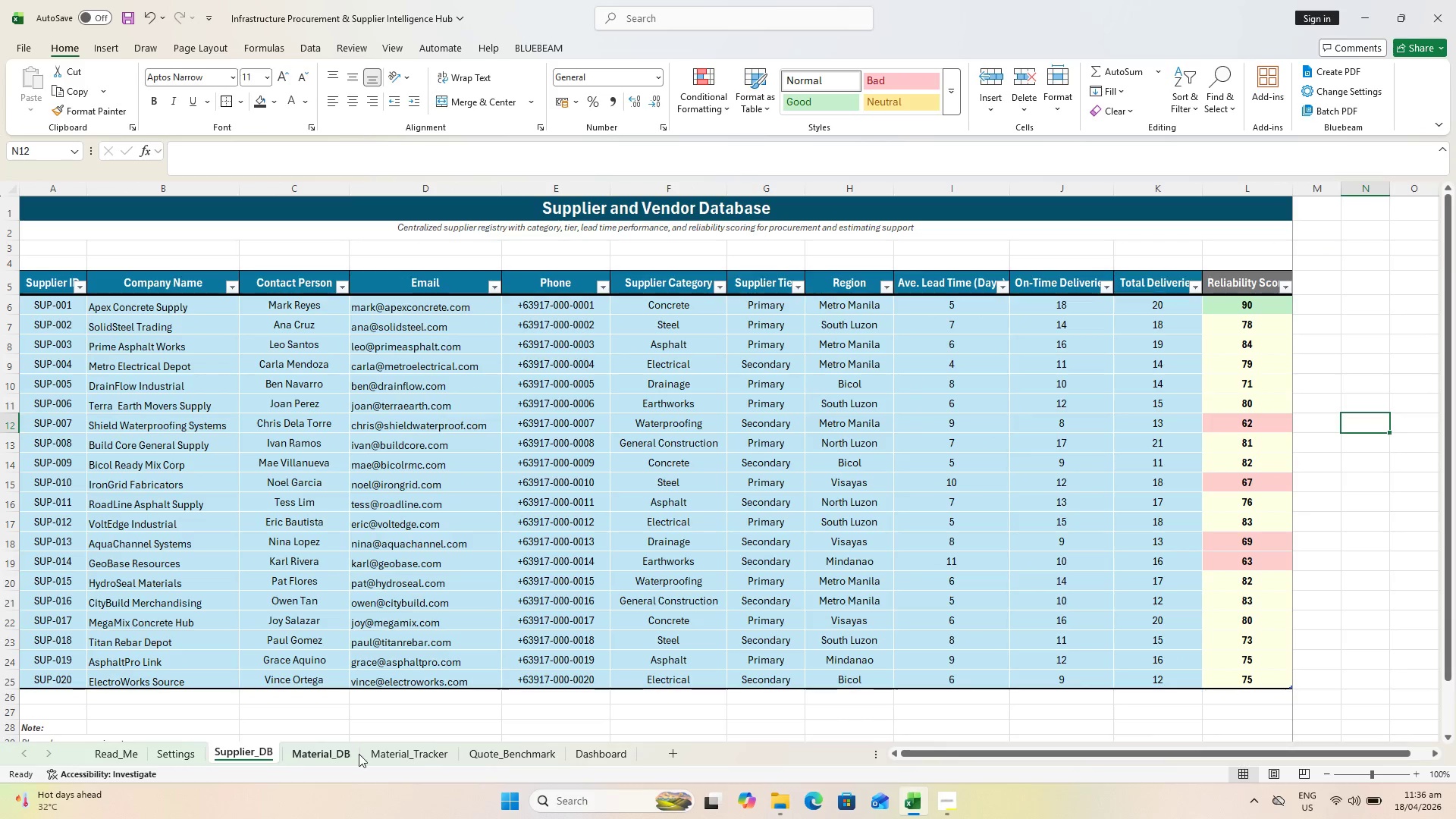 
left_click([334, 750])
 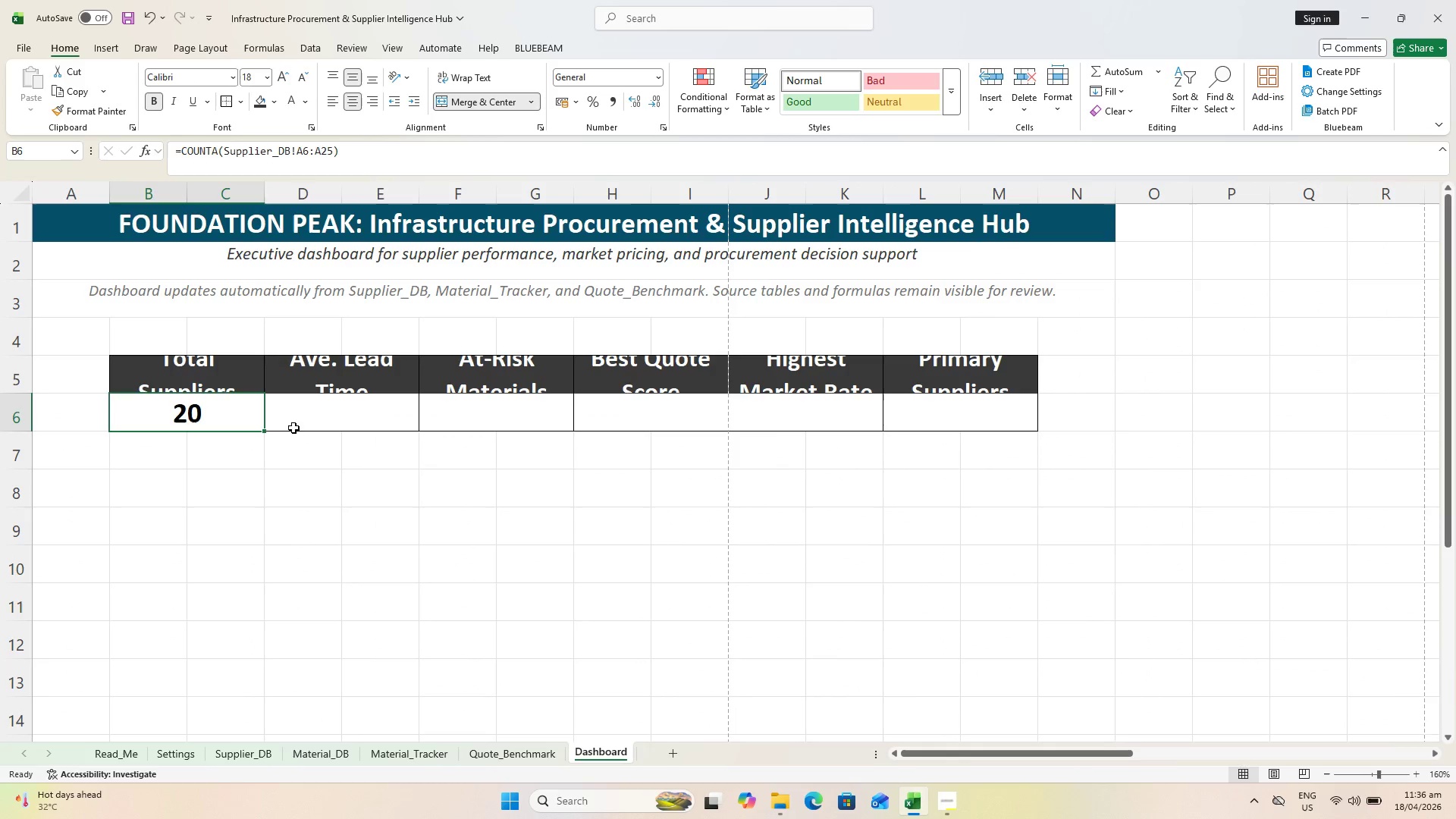 
left_click([348, 416])
 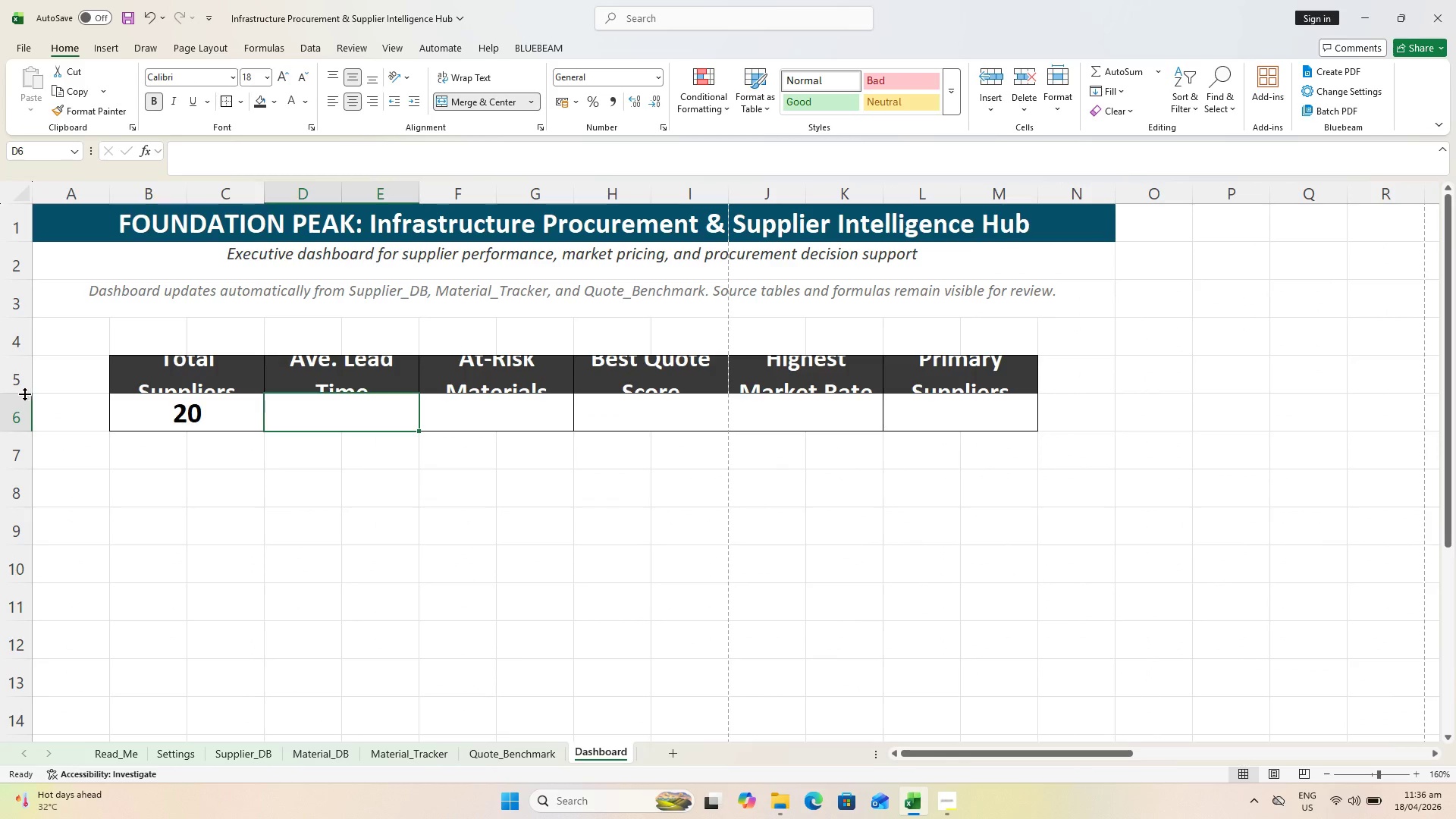 
left_click([12, 384])
 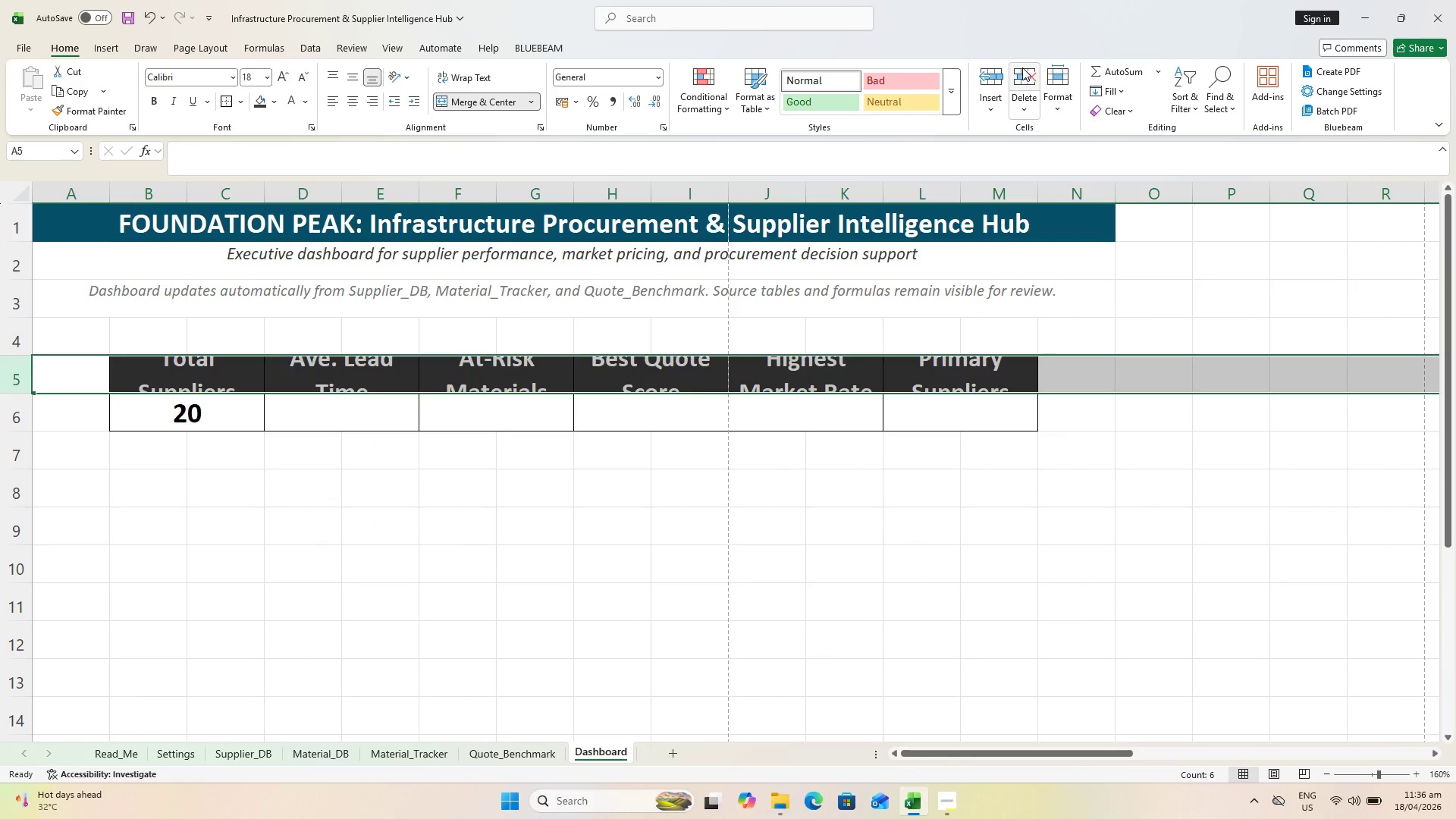 
left_click([1058, 86])
 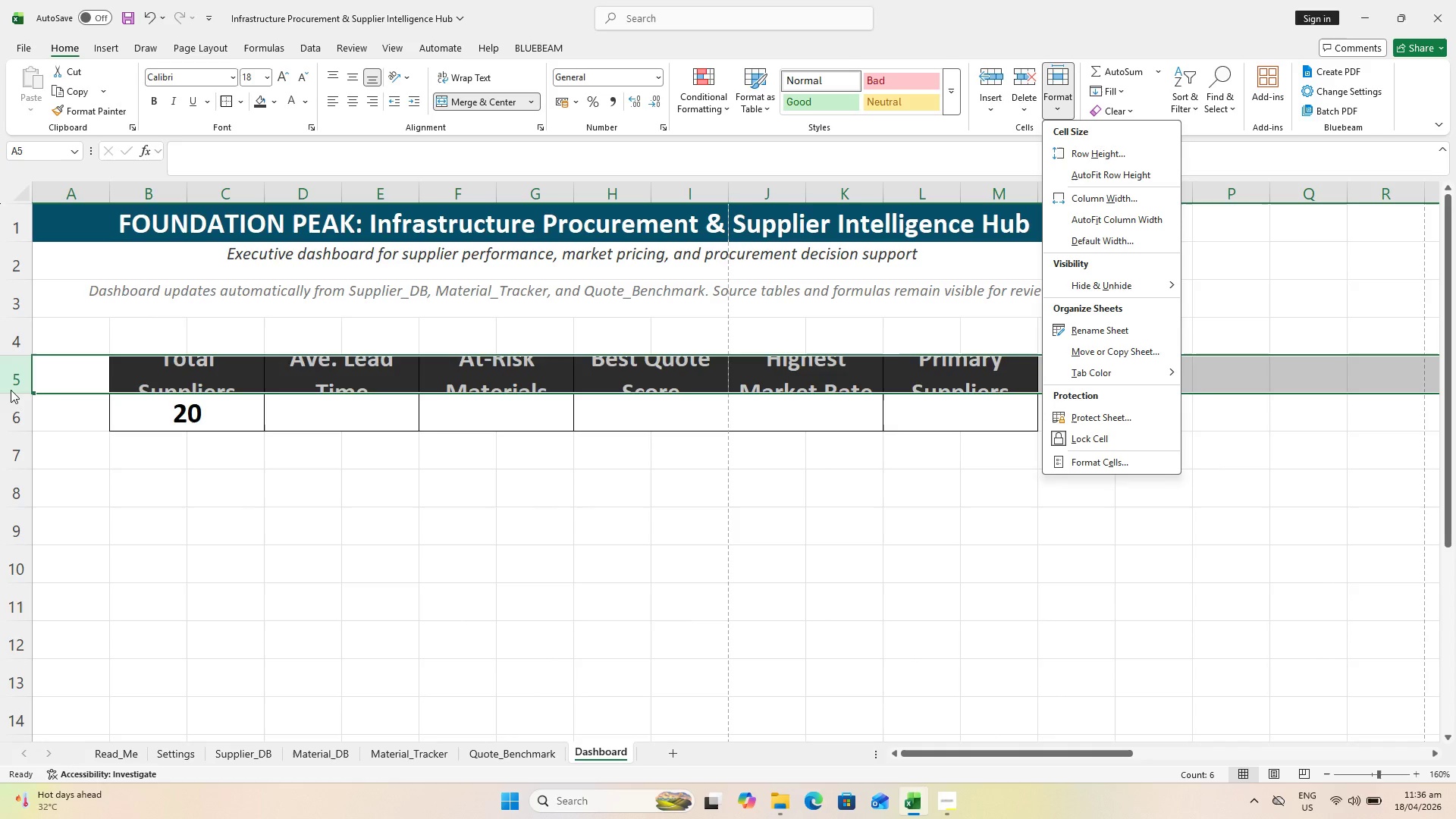 
double_click([12, 391])
 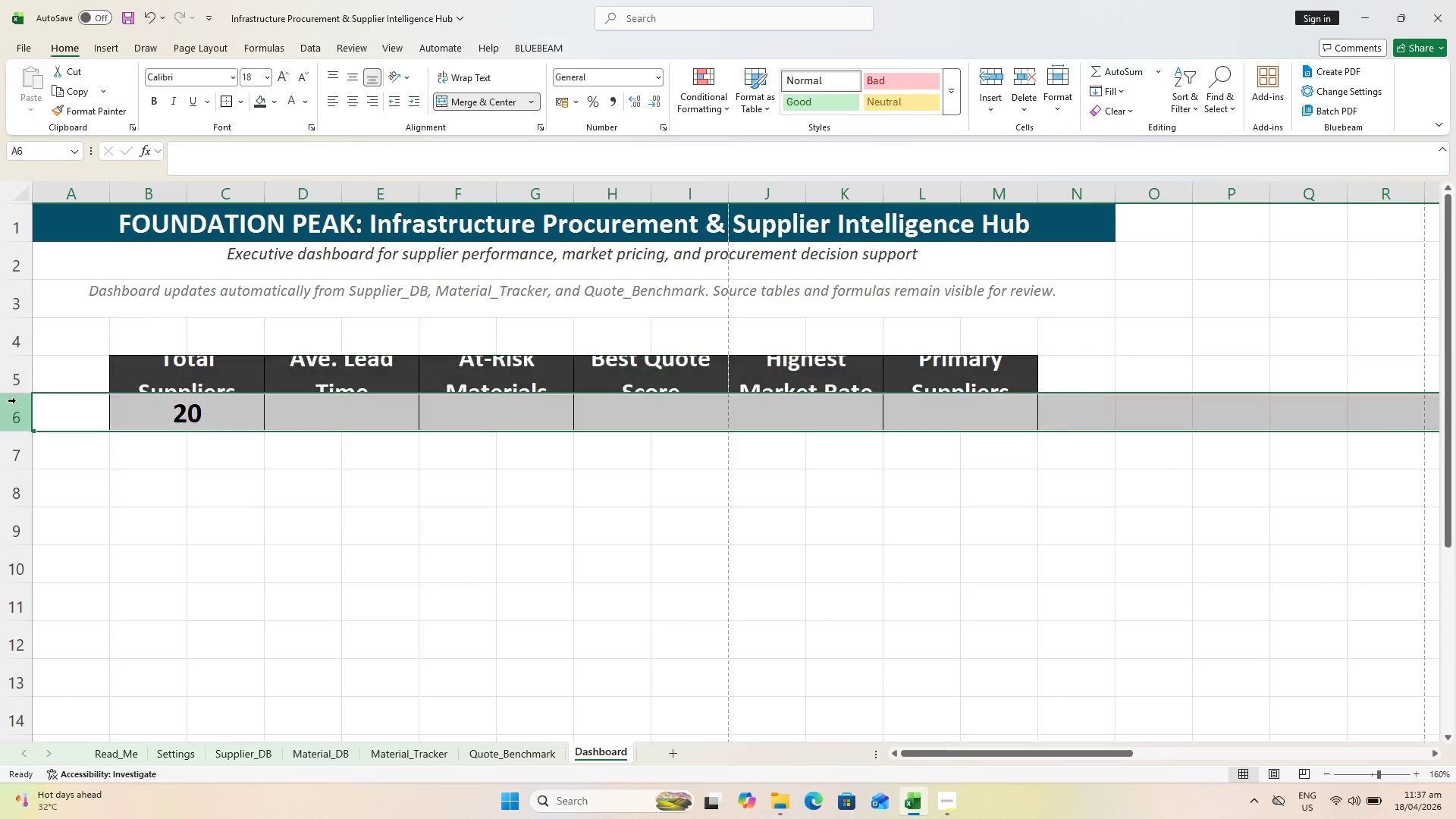 
double_click([16, 400])
 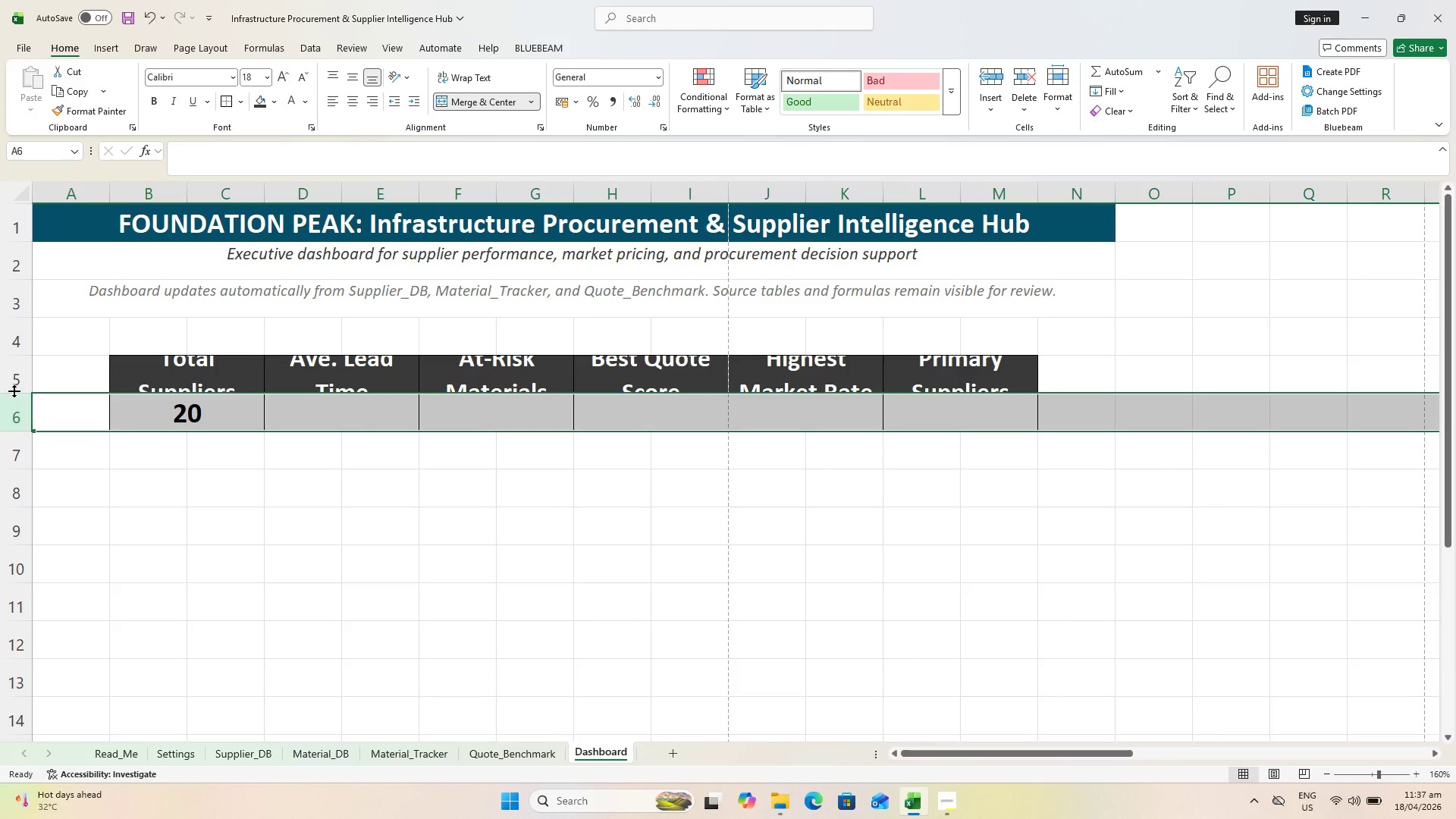 
triple_click([14, 390])
 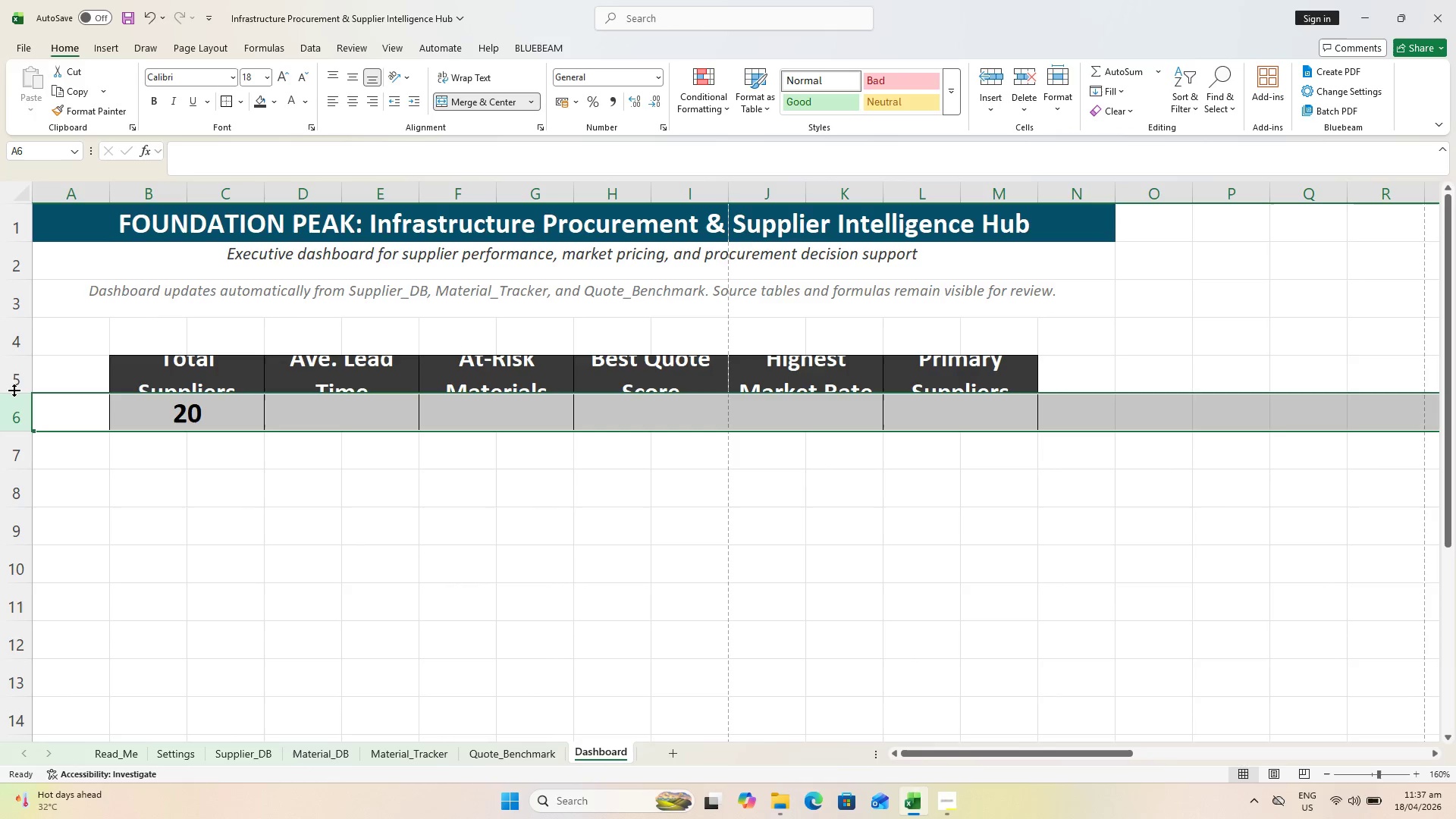 
triple_click([14, 390])
 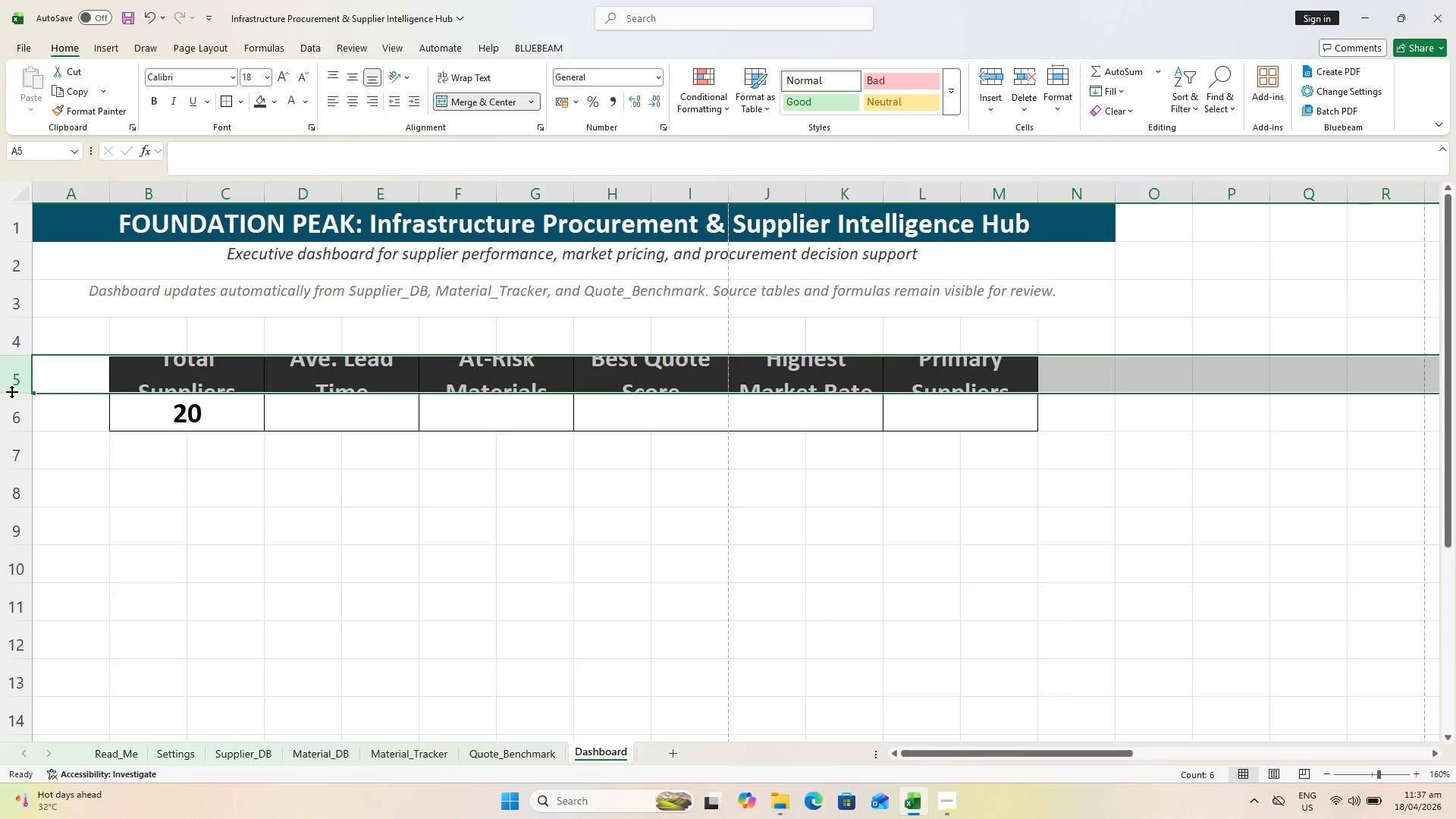 
double_click([11, 391])
 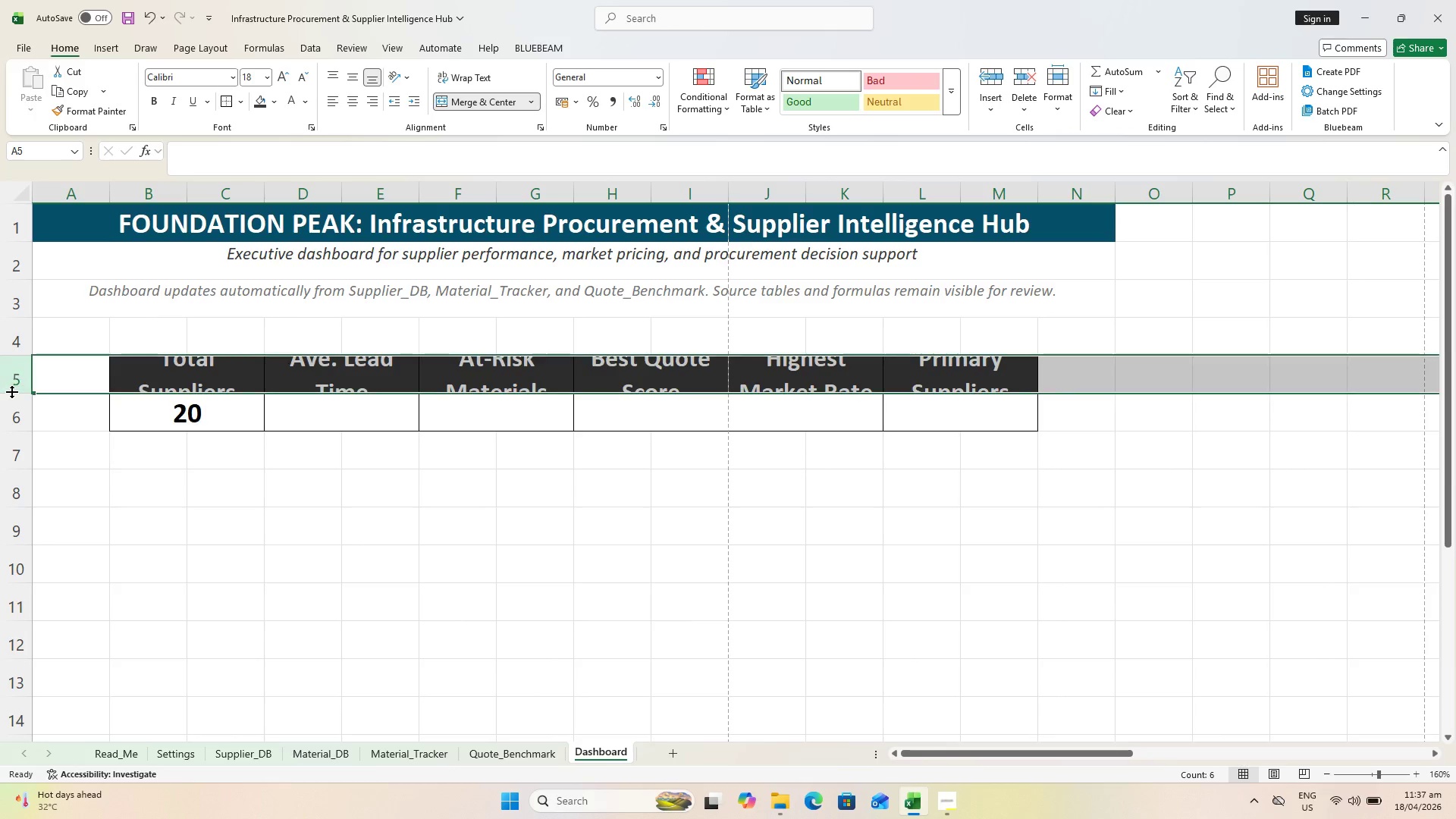 
triple_click([11, 391])
 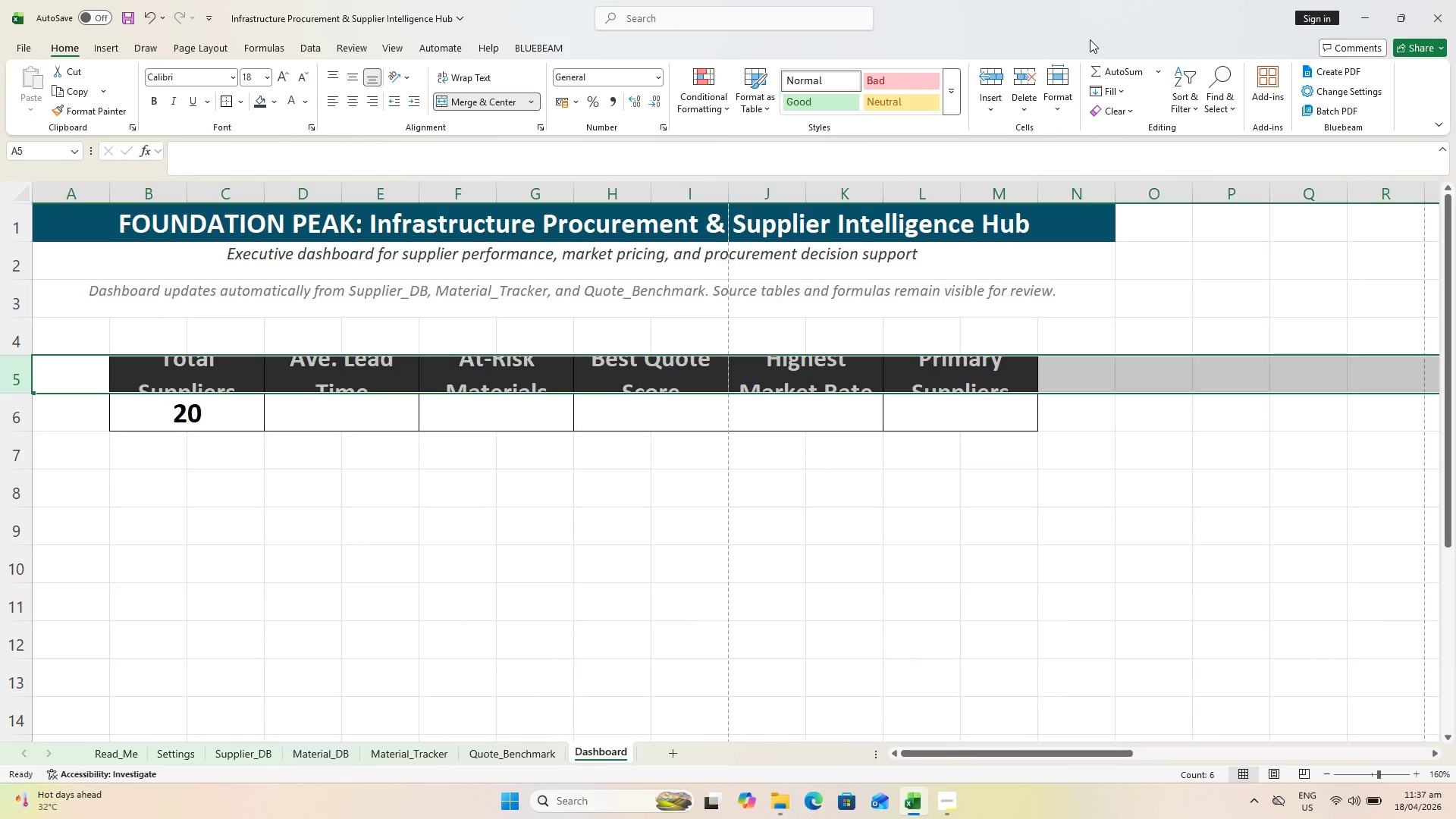 
left_click([1060, 96])
 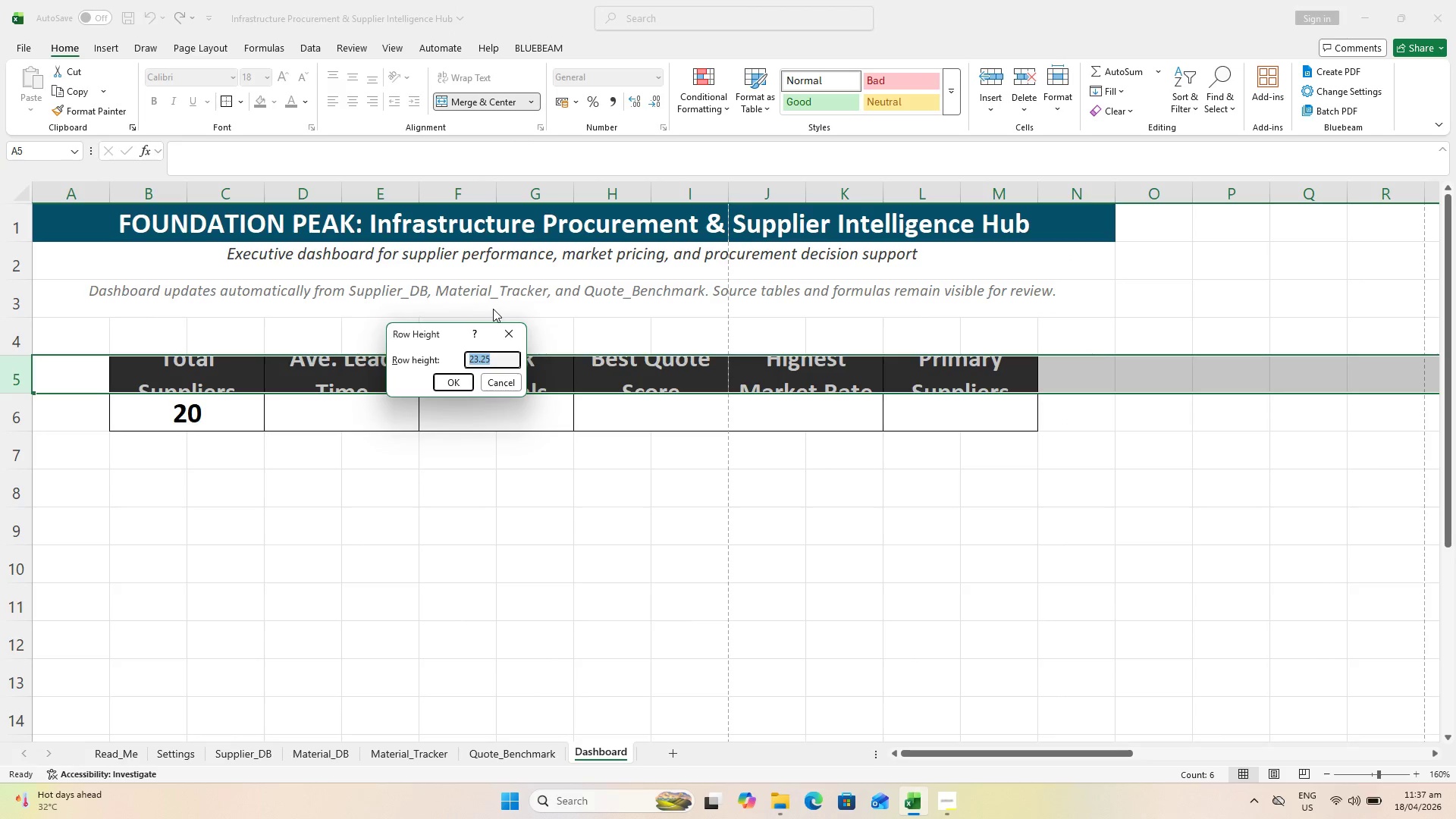 
wait(5.5)
 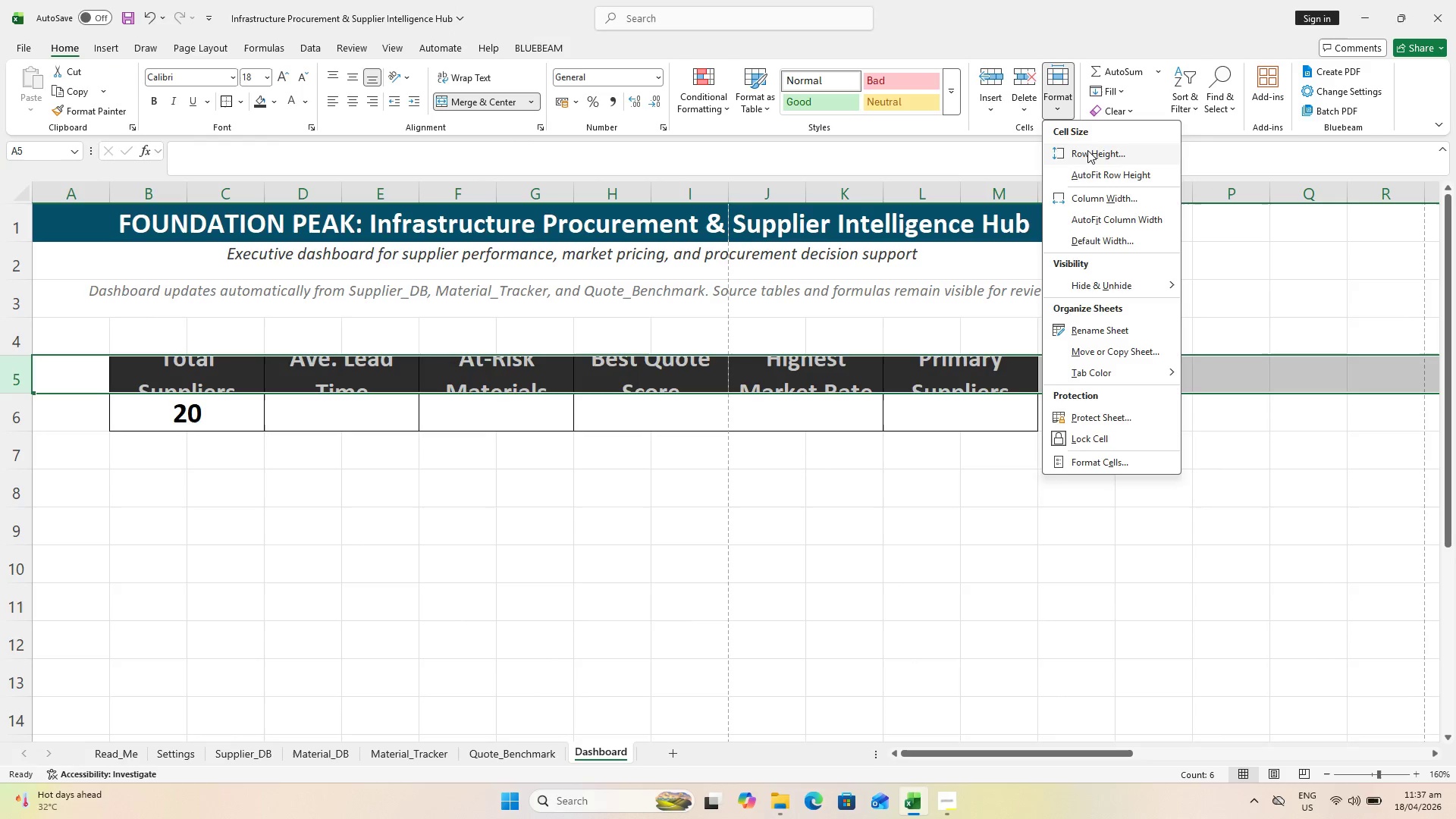 
type(30)
 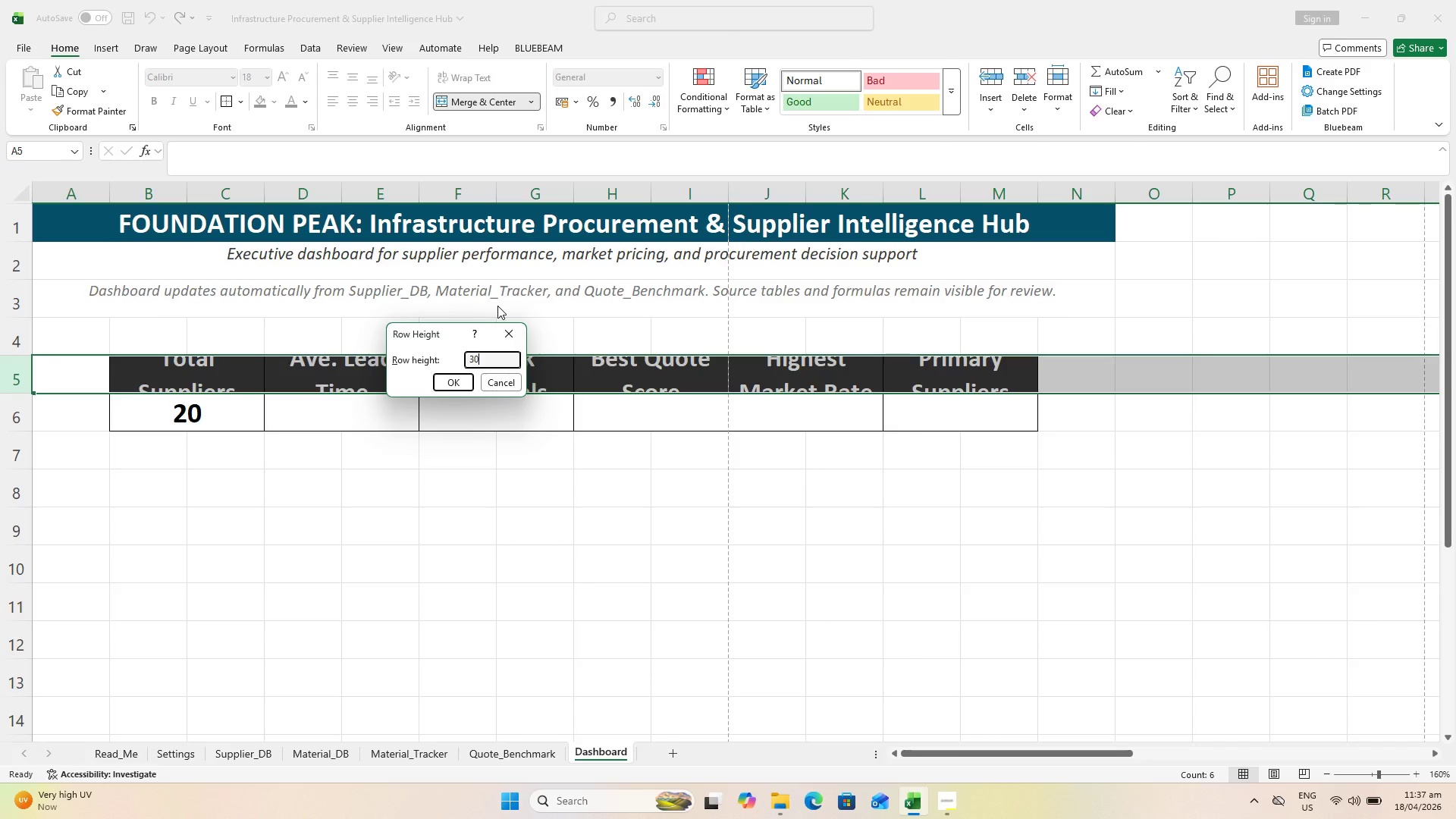 
key(Enter)
 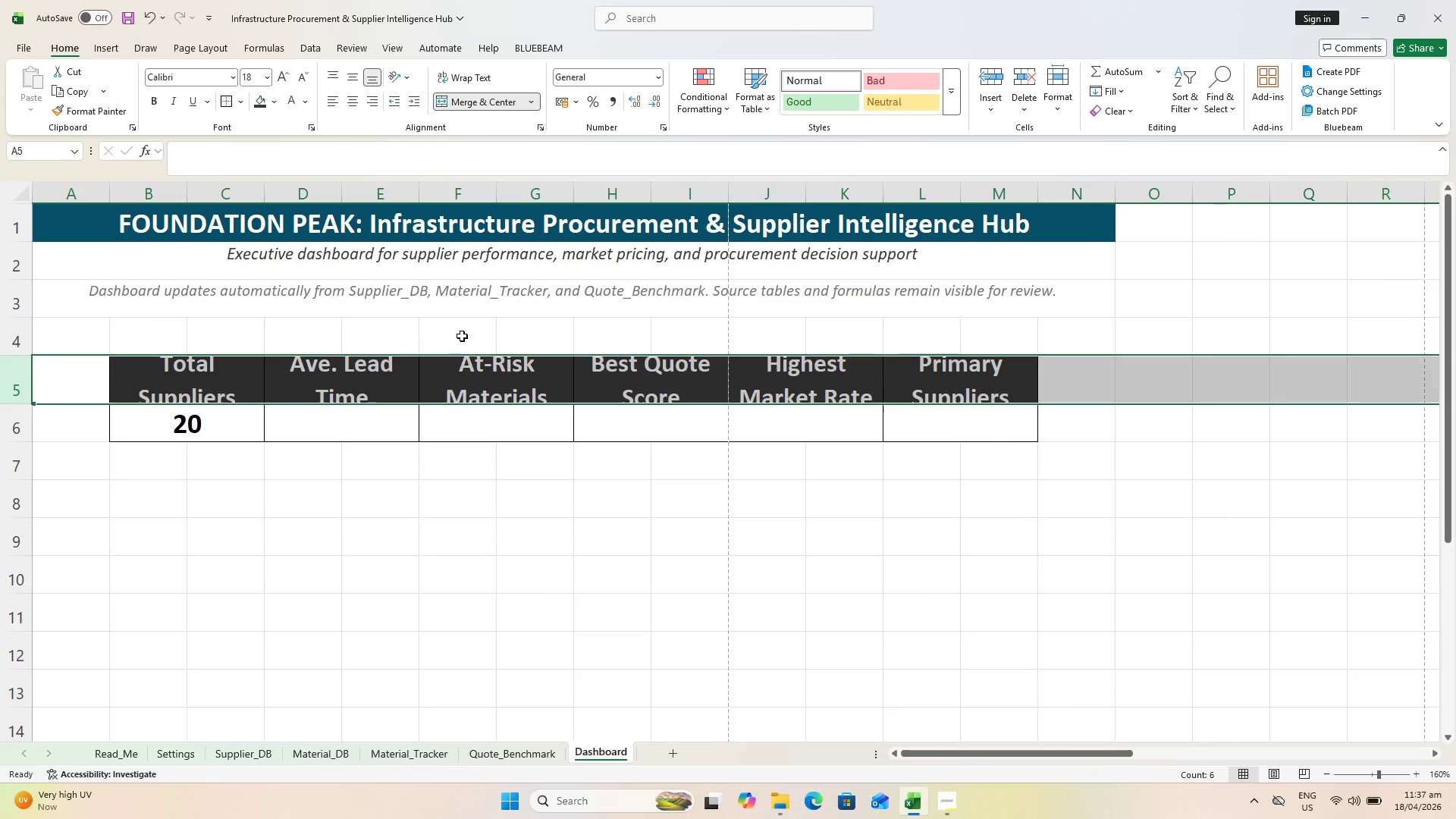 
wait(5.67)
 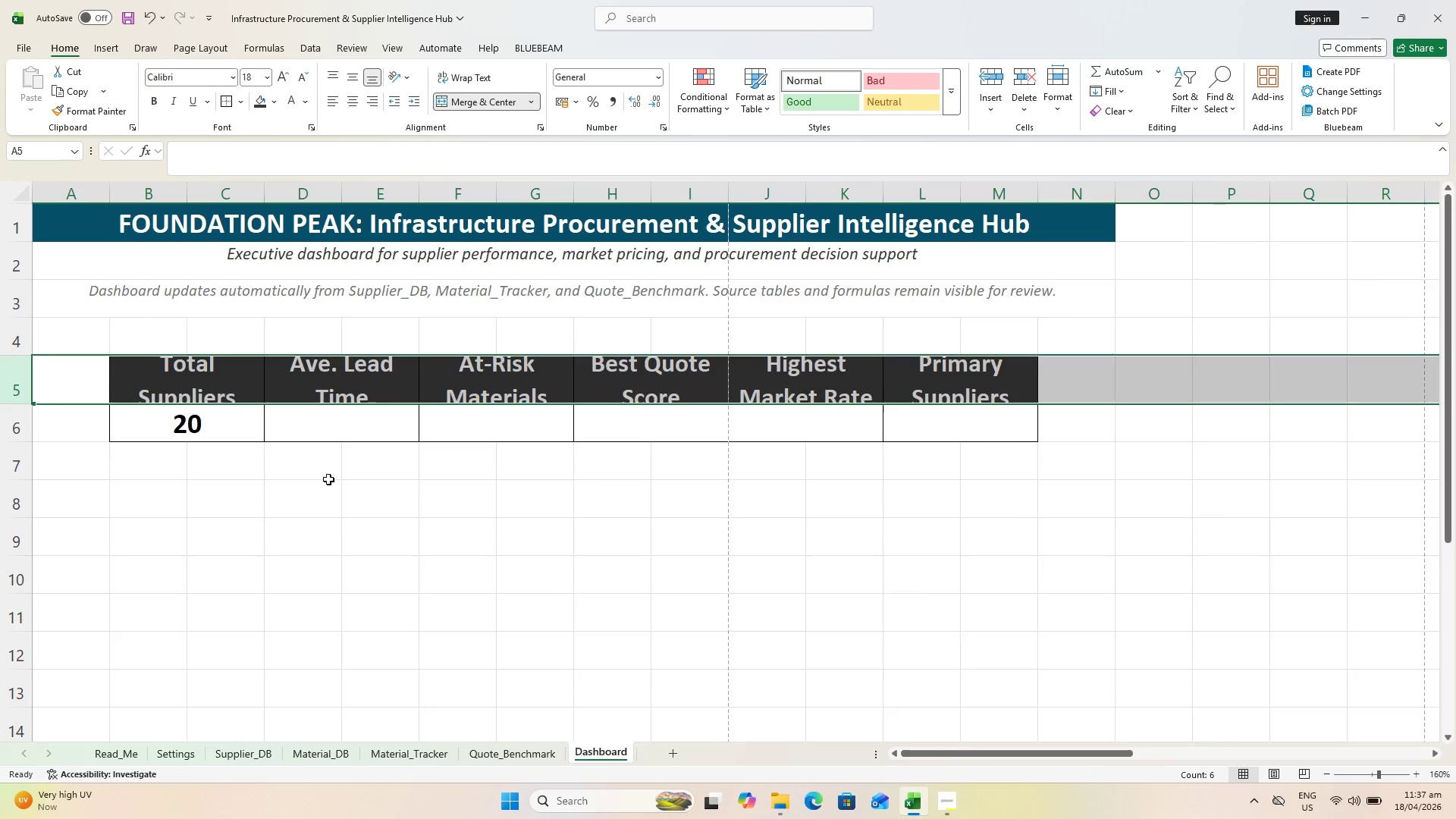 
key(Control+ControlLeft)
 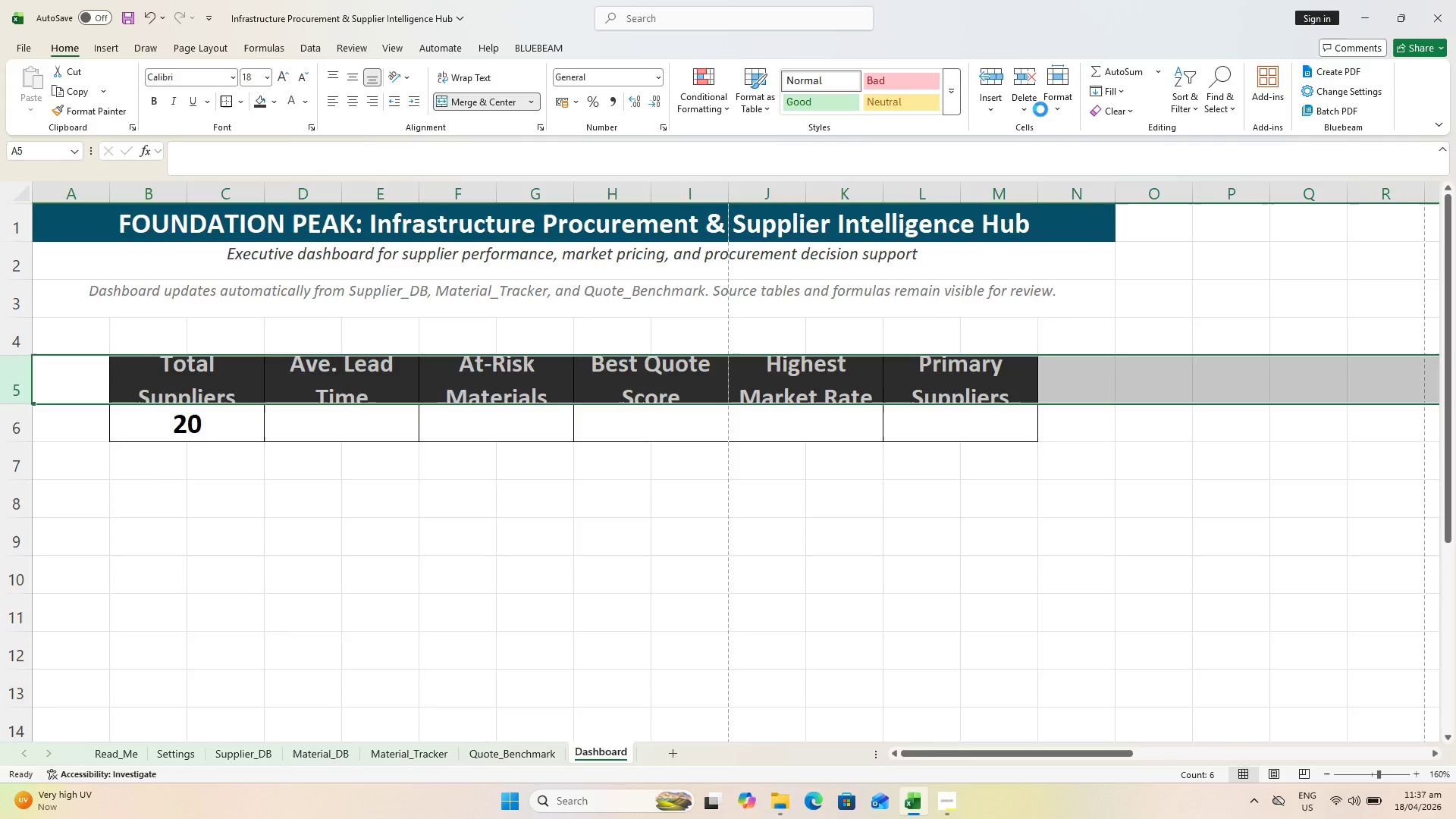 
key(Control+P)
 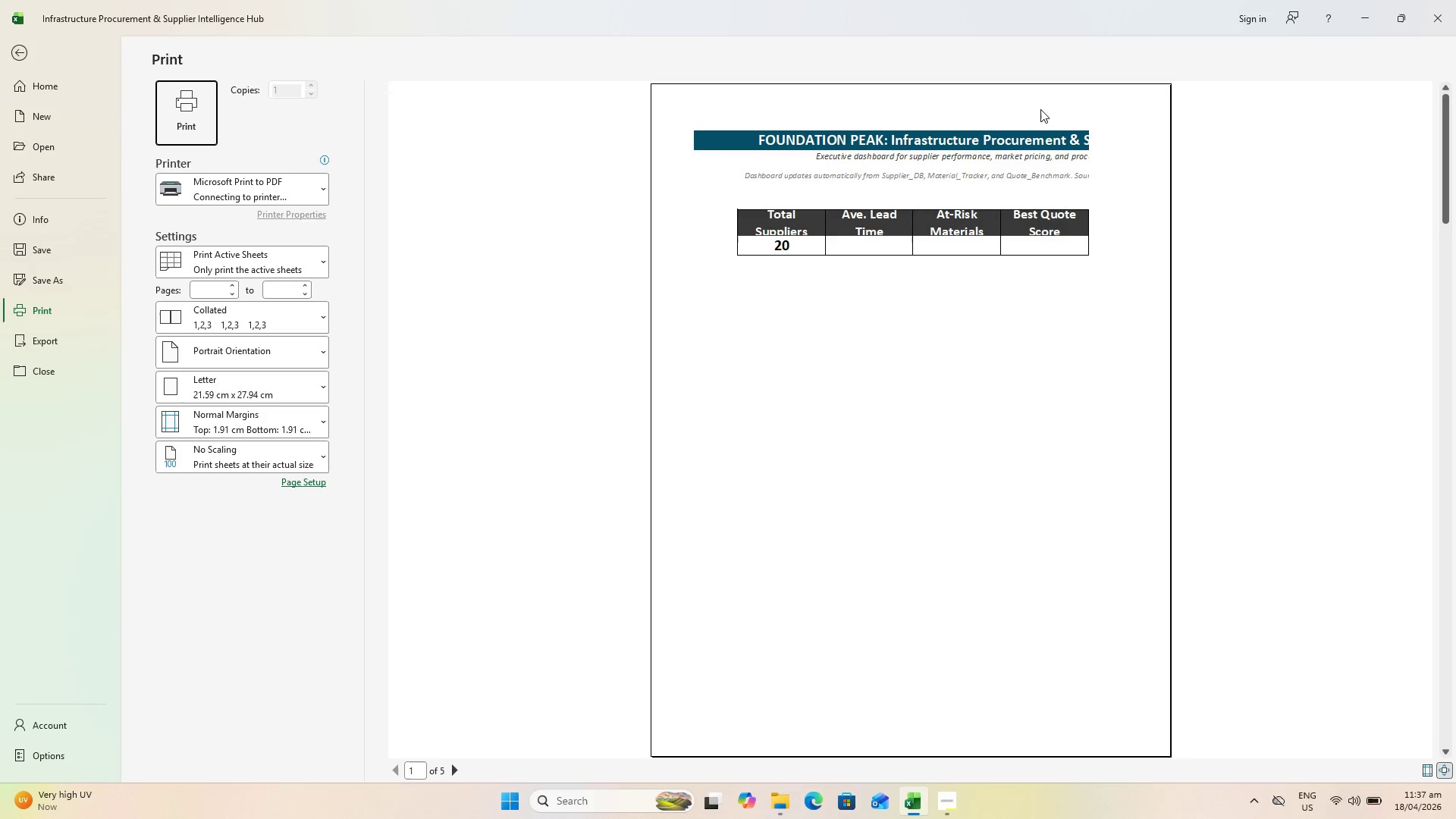 
key(Escape)
 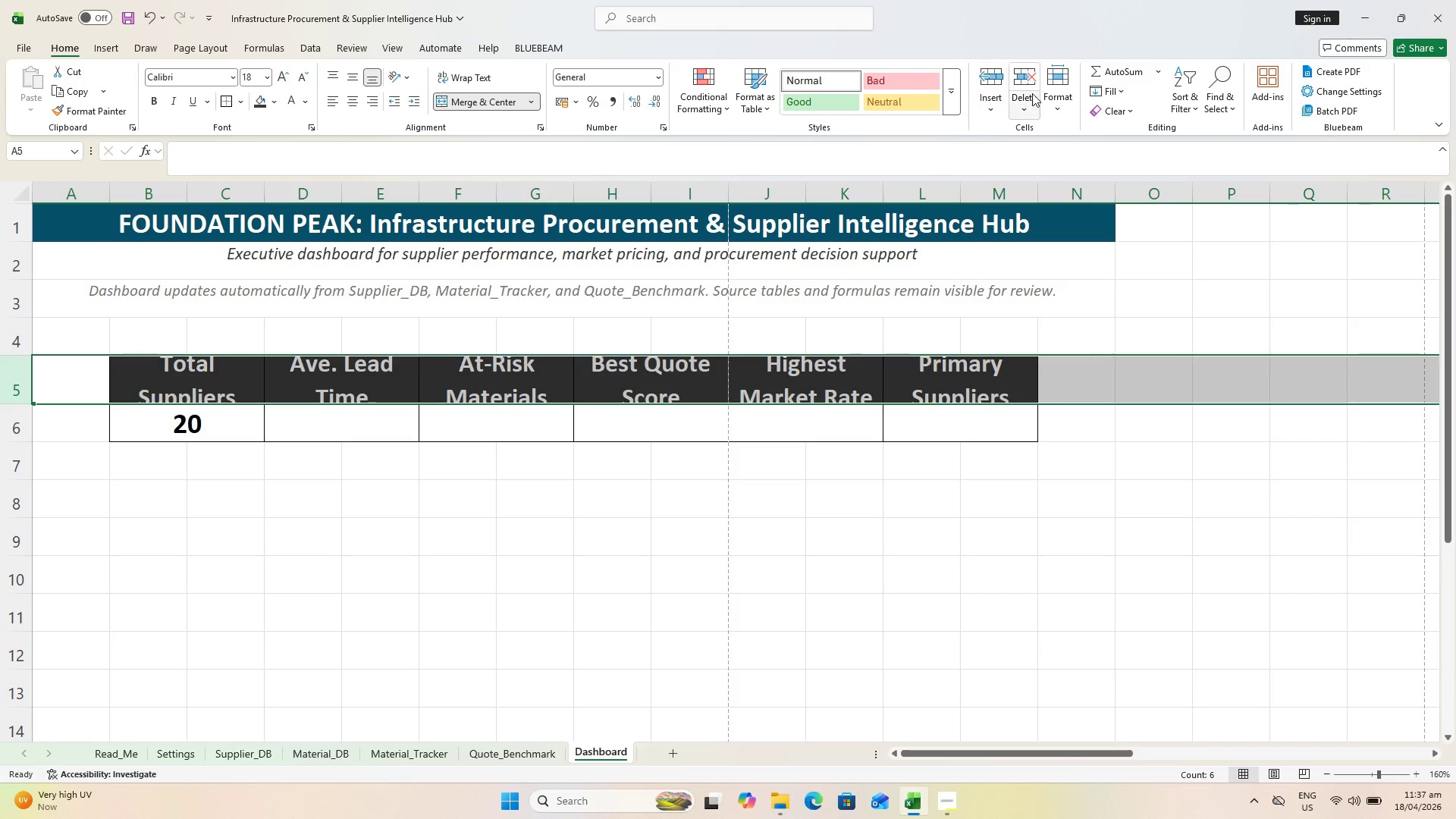 
left_click([1053, 80])
 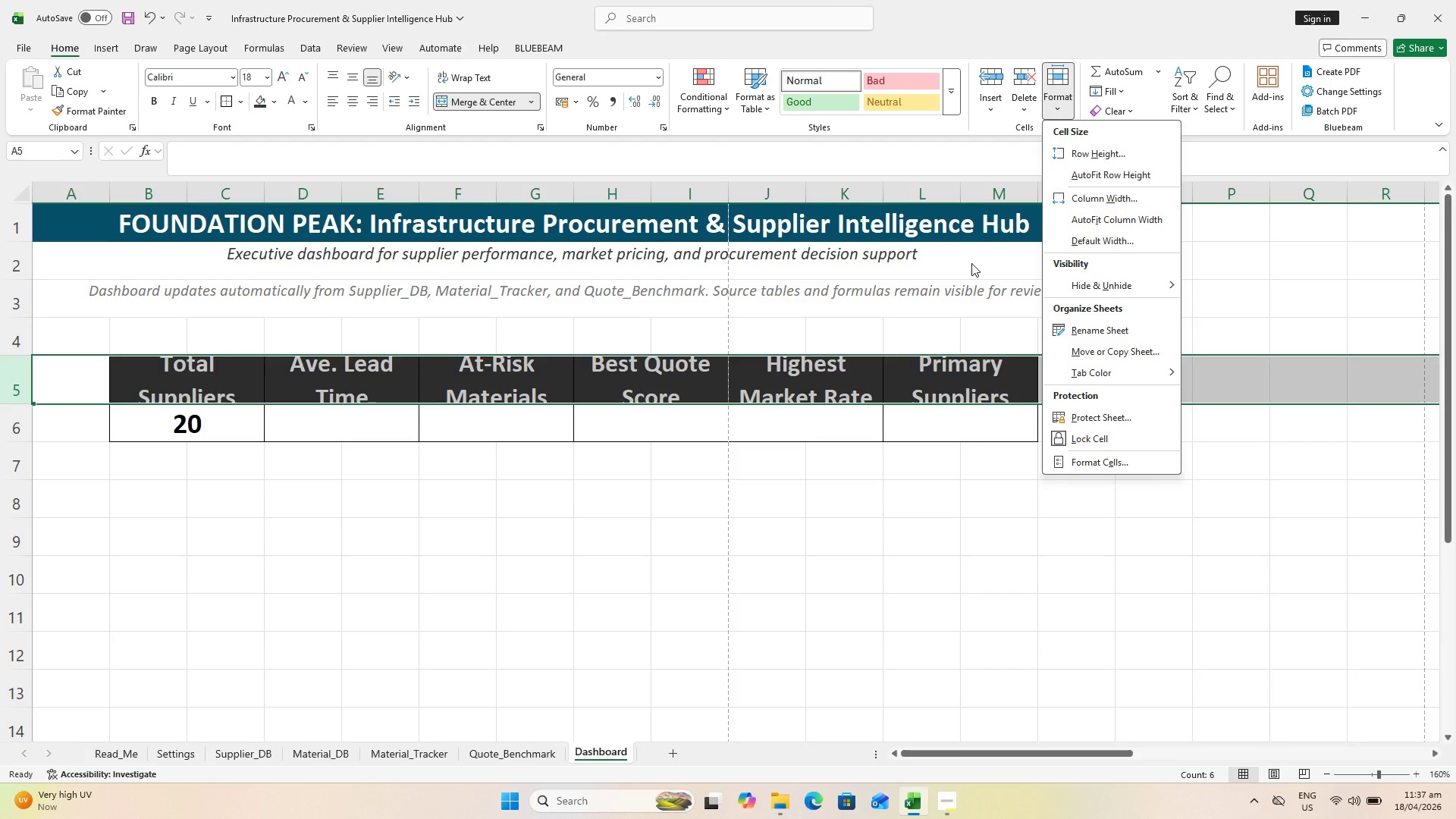 
left_click([182, 380])
 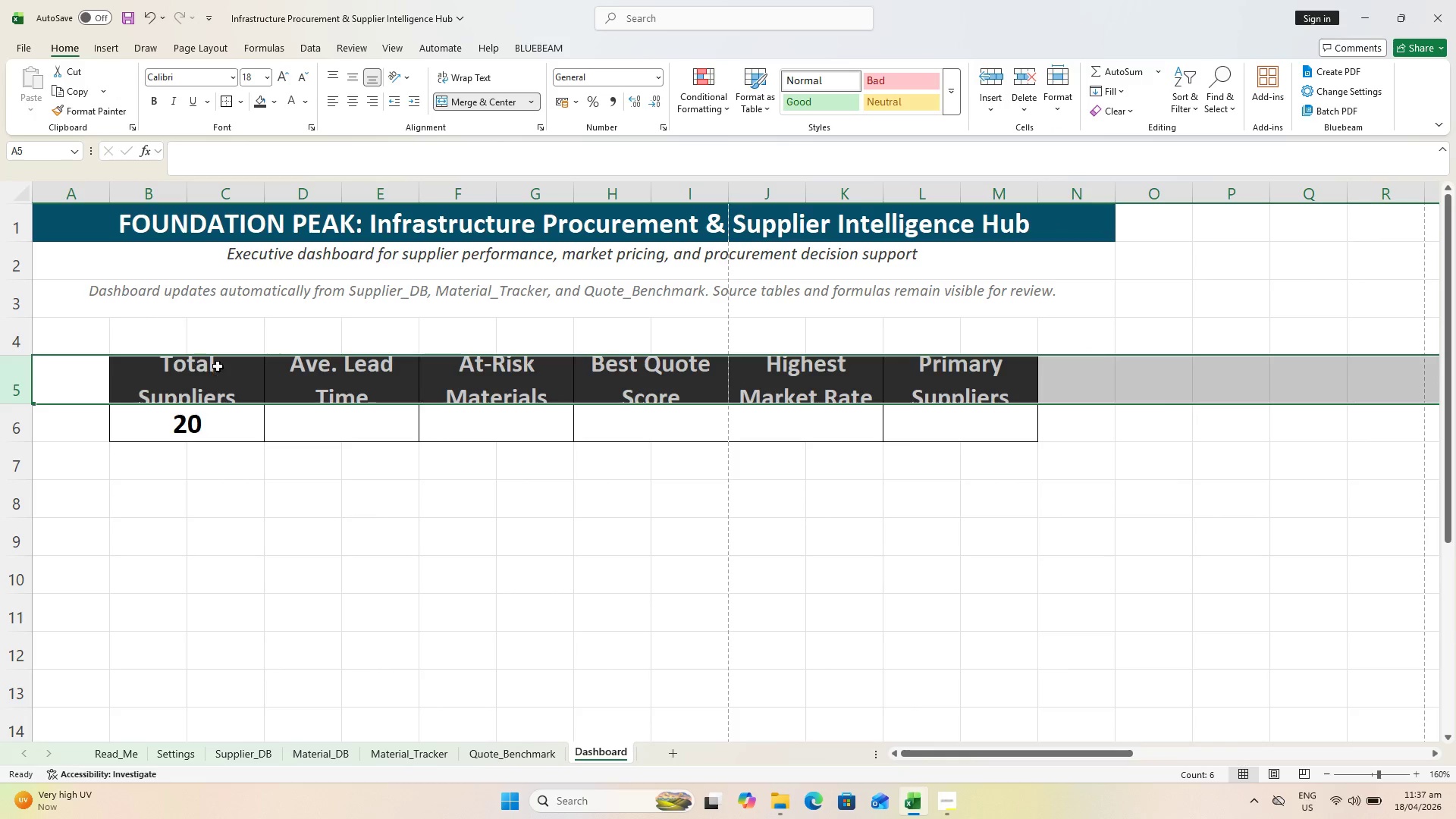 
key(Meta+MetaLeft)
 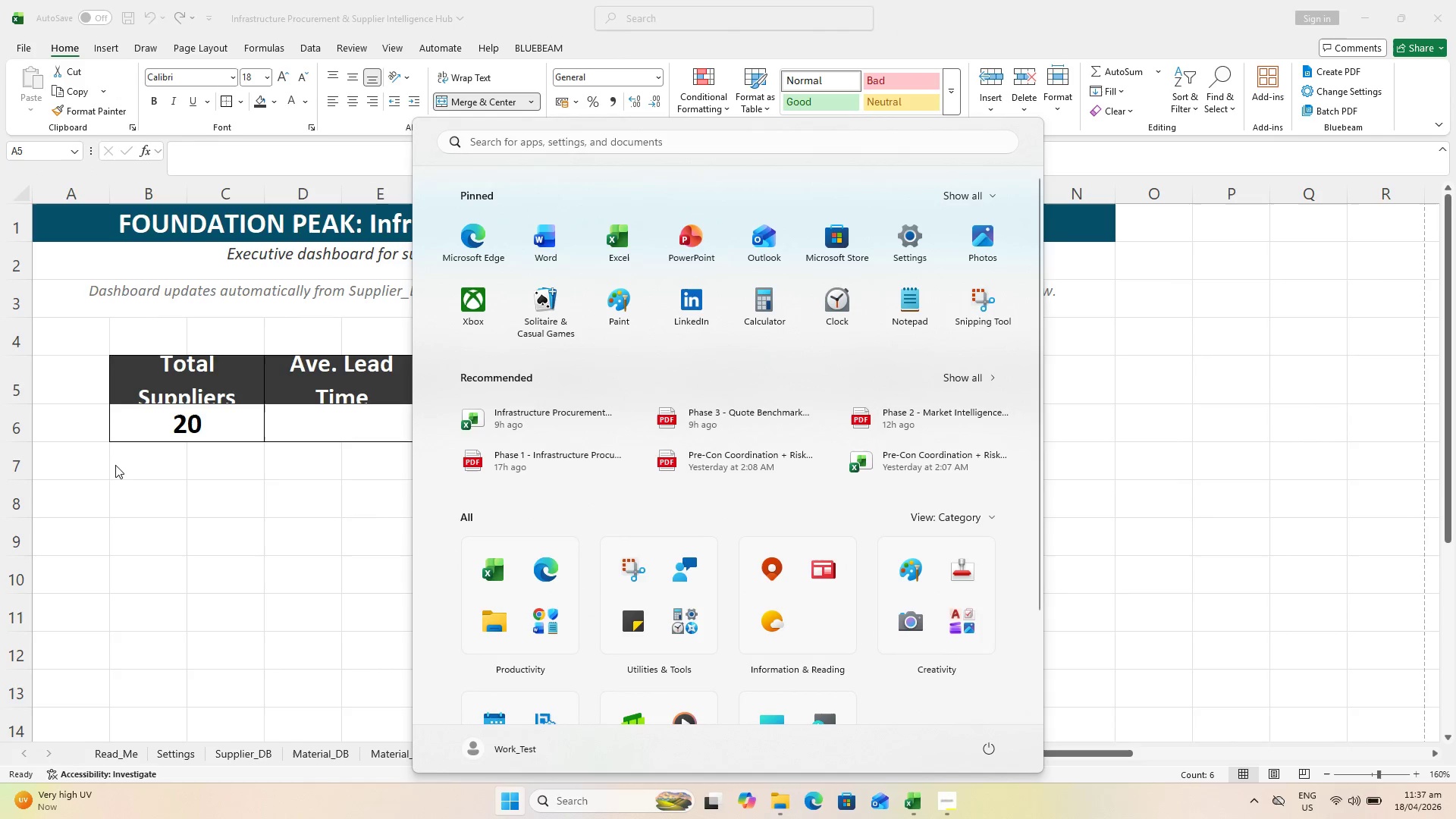 
left_click_drag(start_coordinate=[228, 450], to_coordinate=[230, 454])
 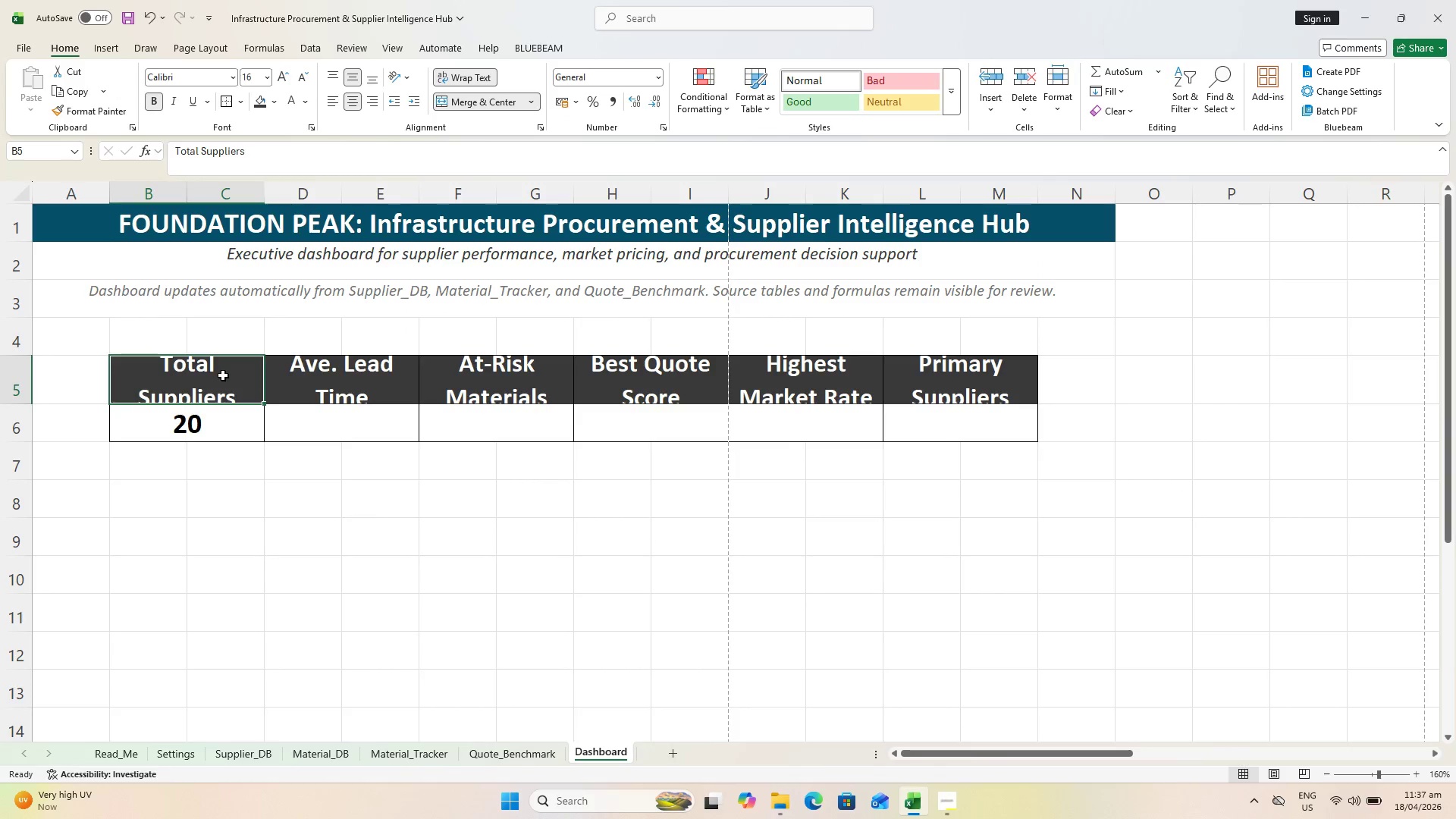 
hold_key(key=ShiftLeft, duration=0.89)
 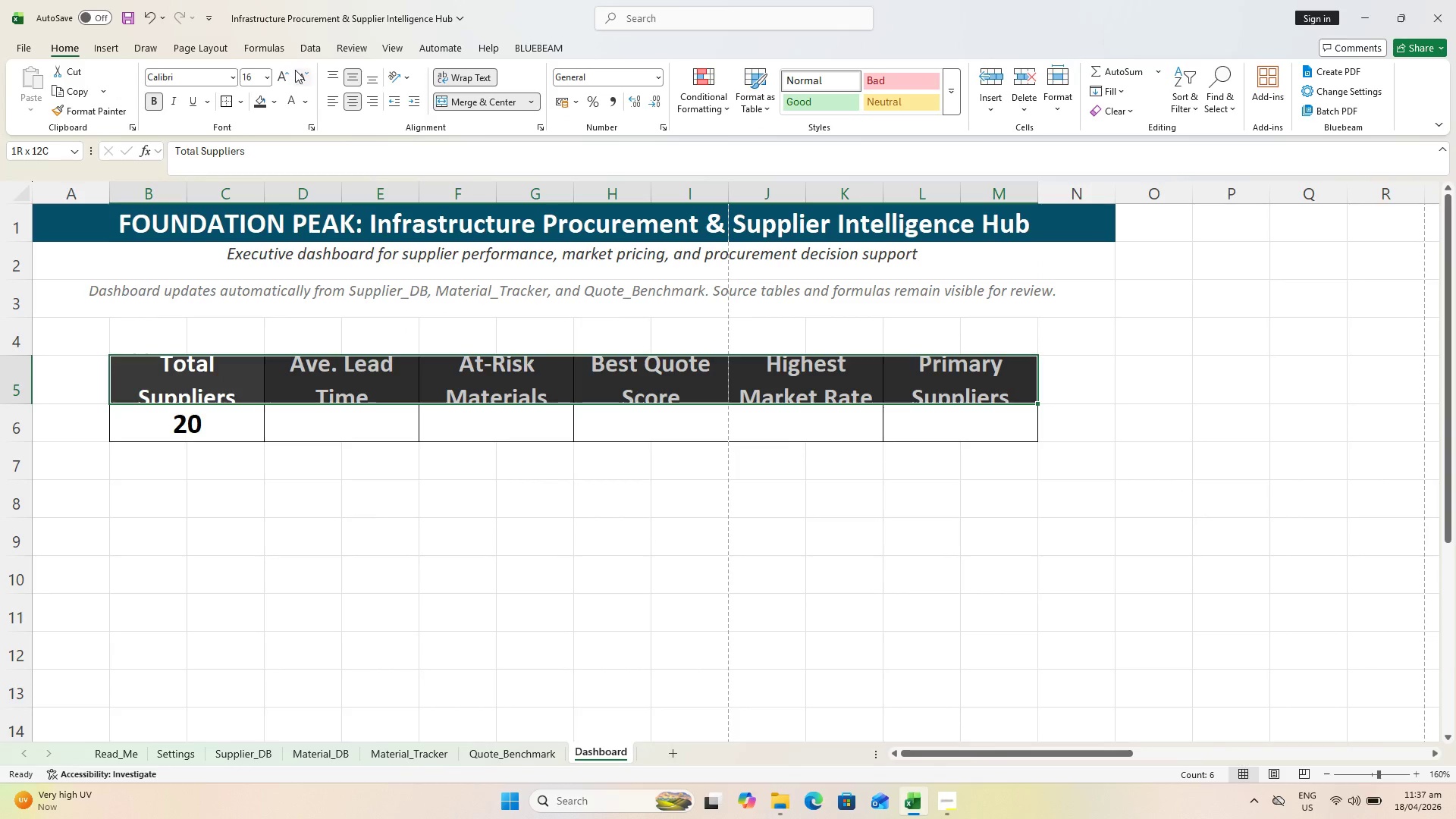 
left_click([307, 75])
 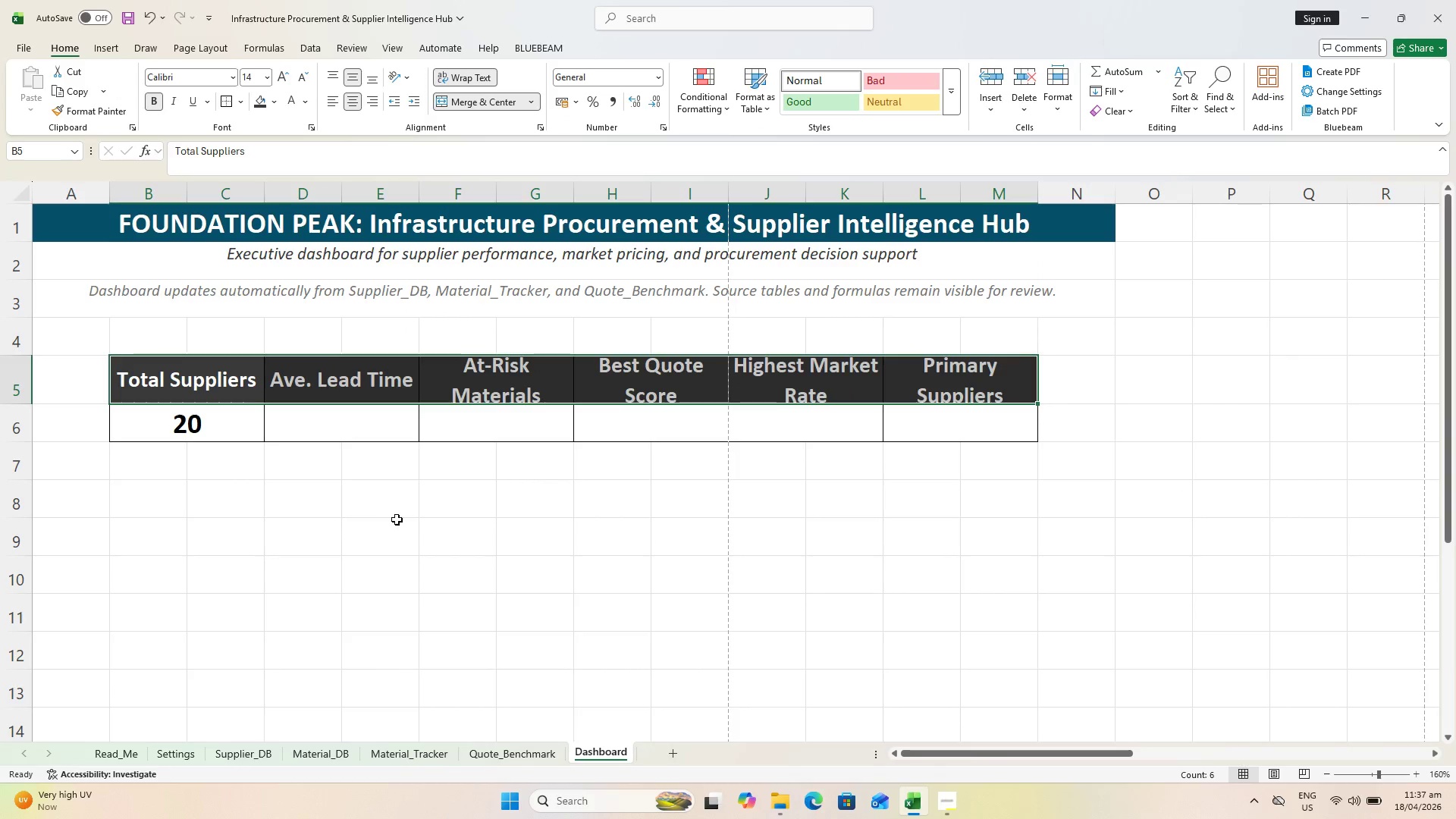 
left_click([397, 519])
 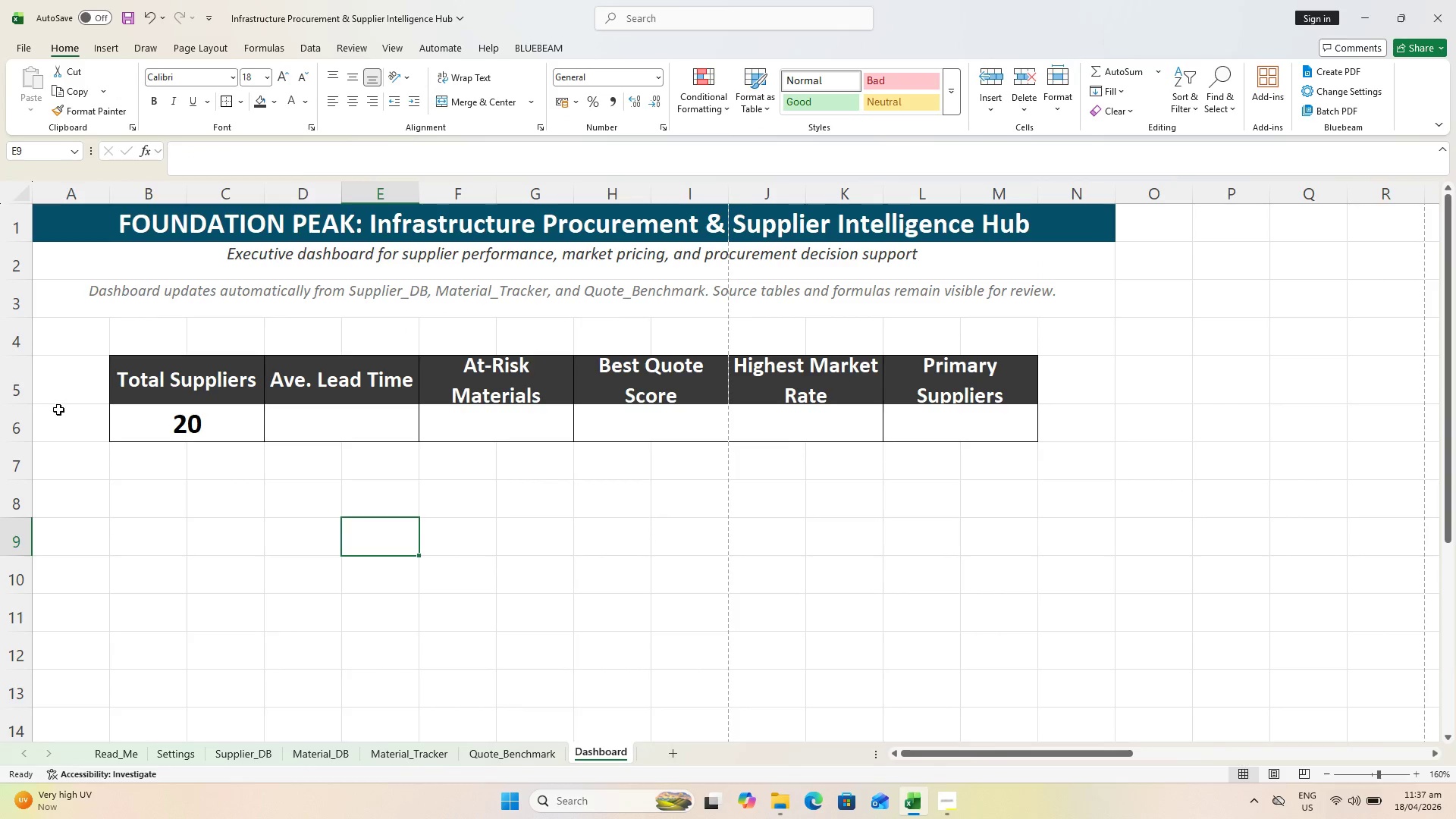 
left_click([1, 375])
 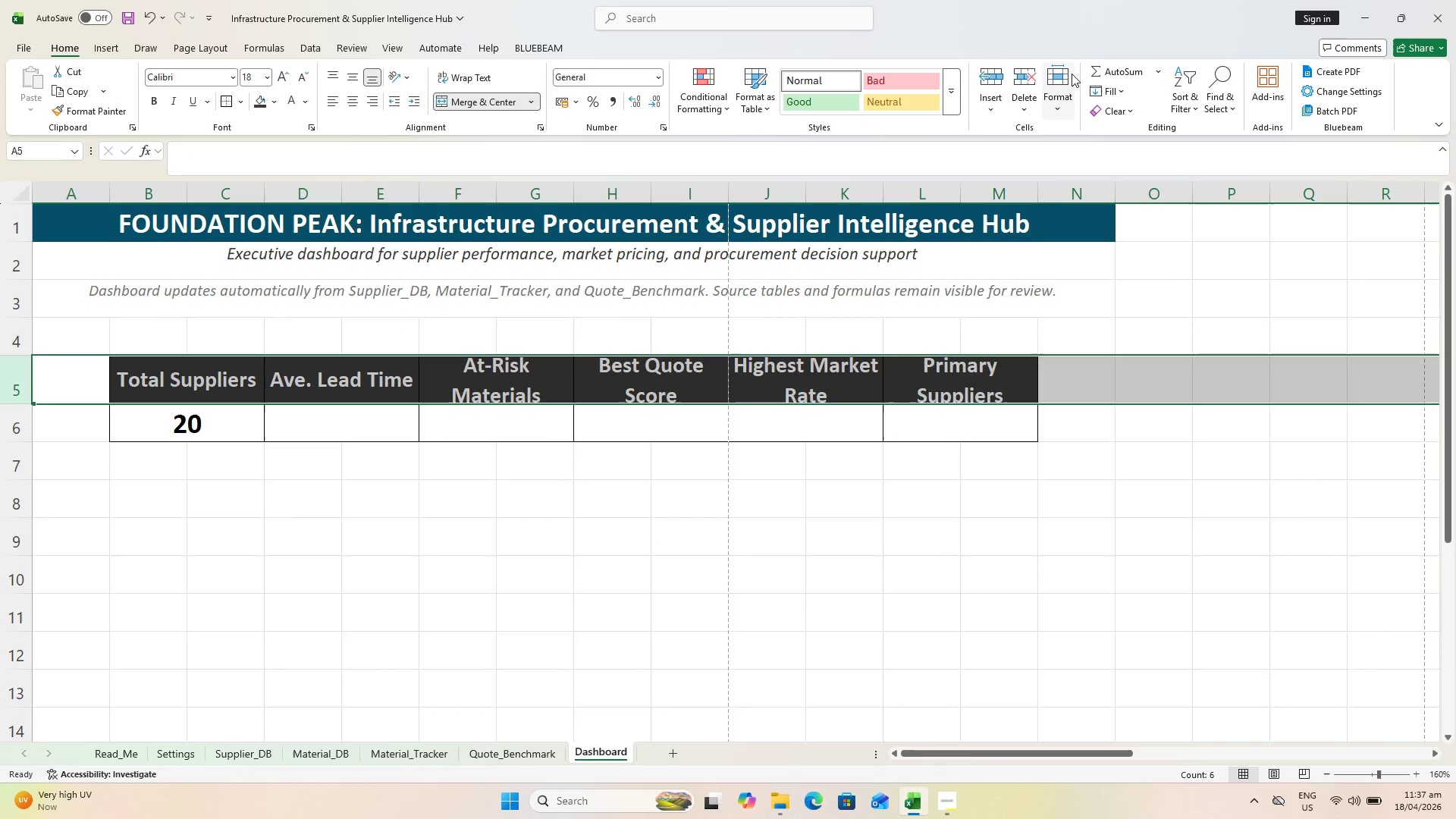 
left_click([1071, 74])
 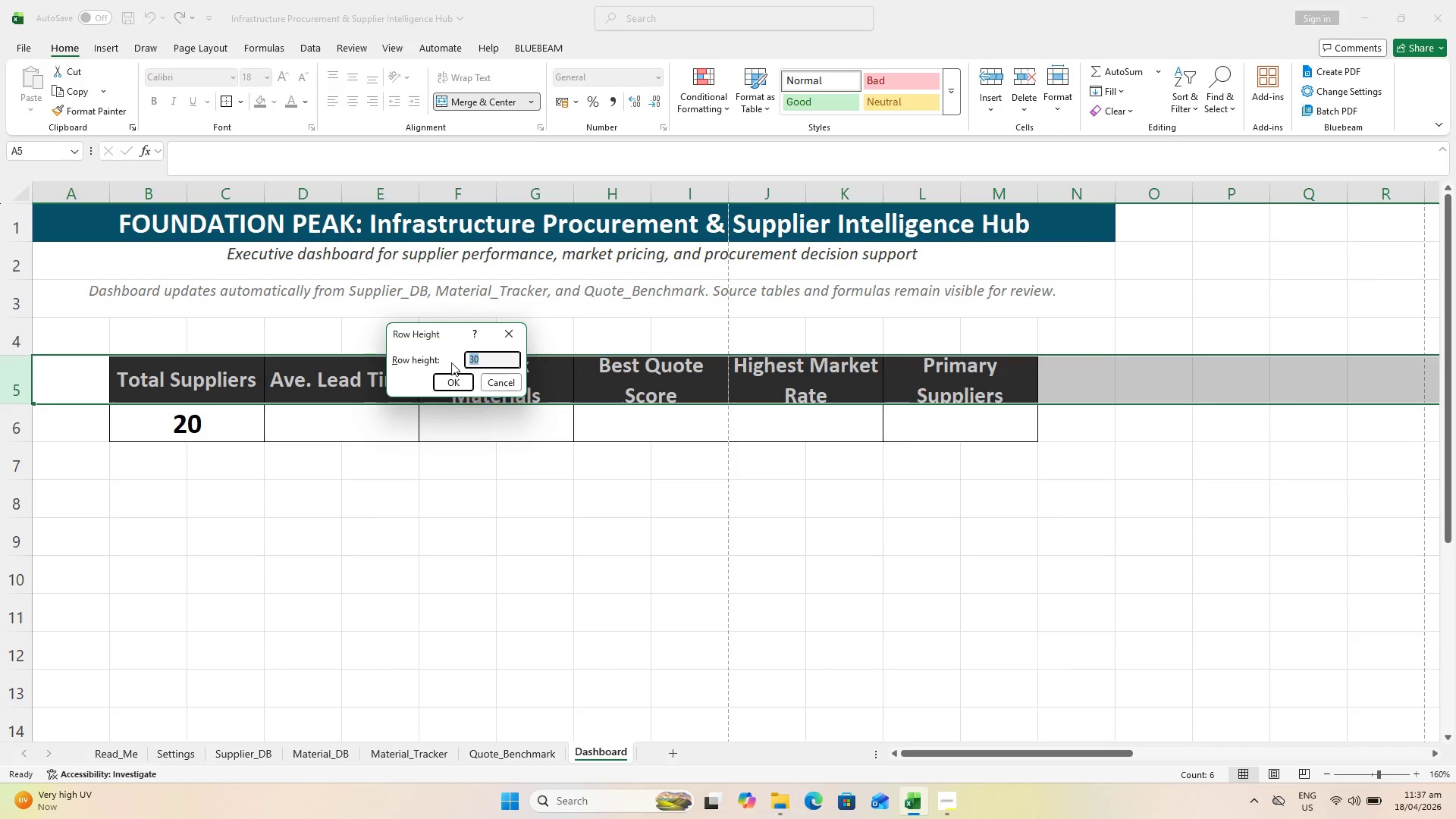 
type(35)
 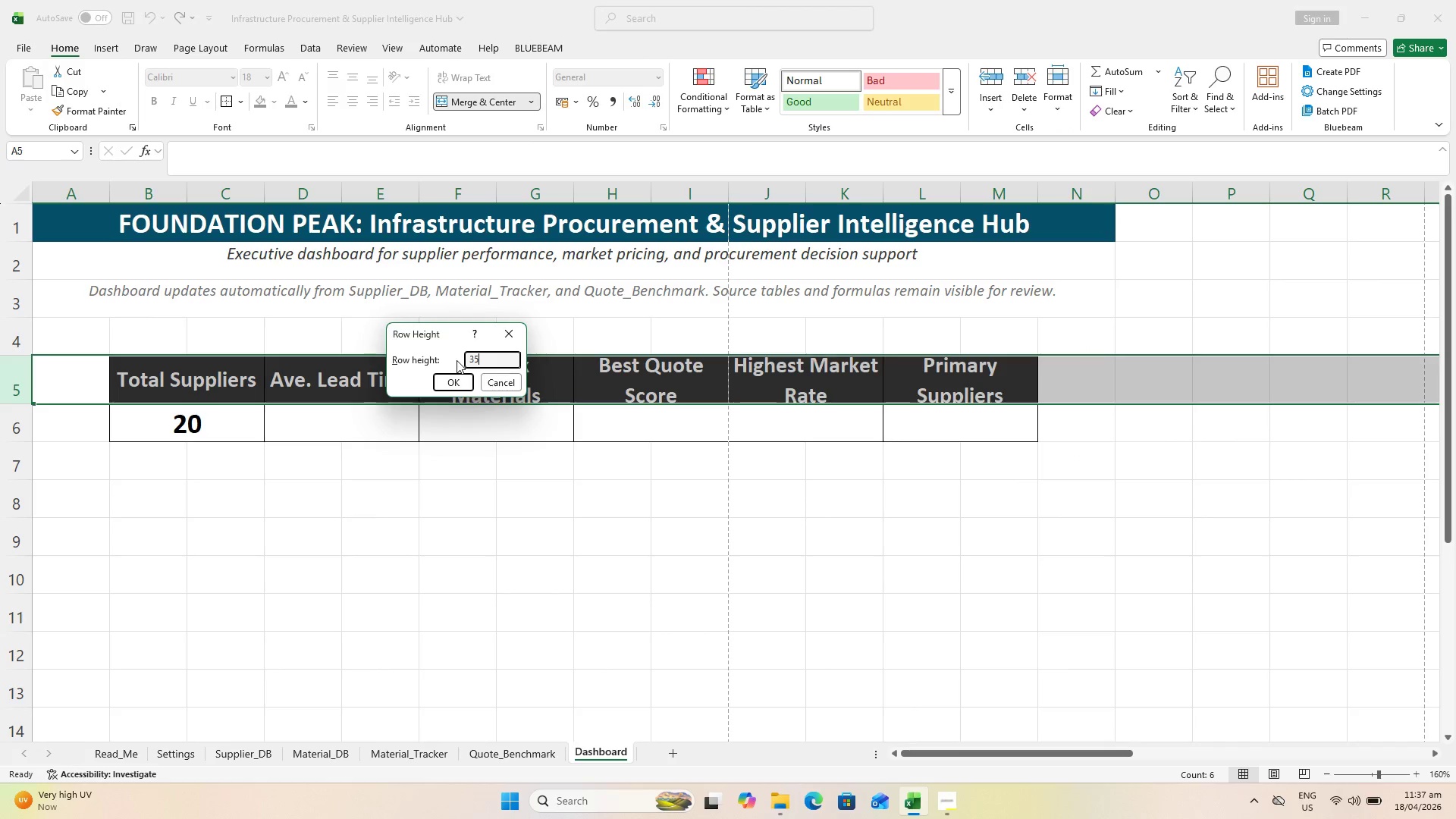 
key(Enter)
 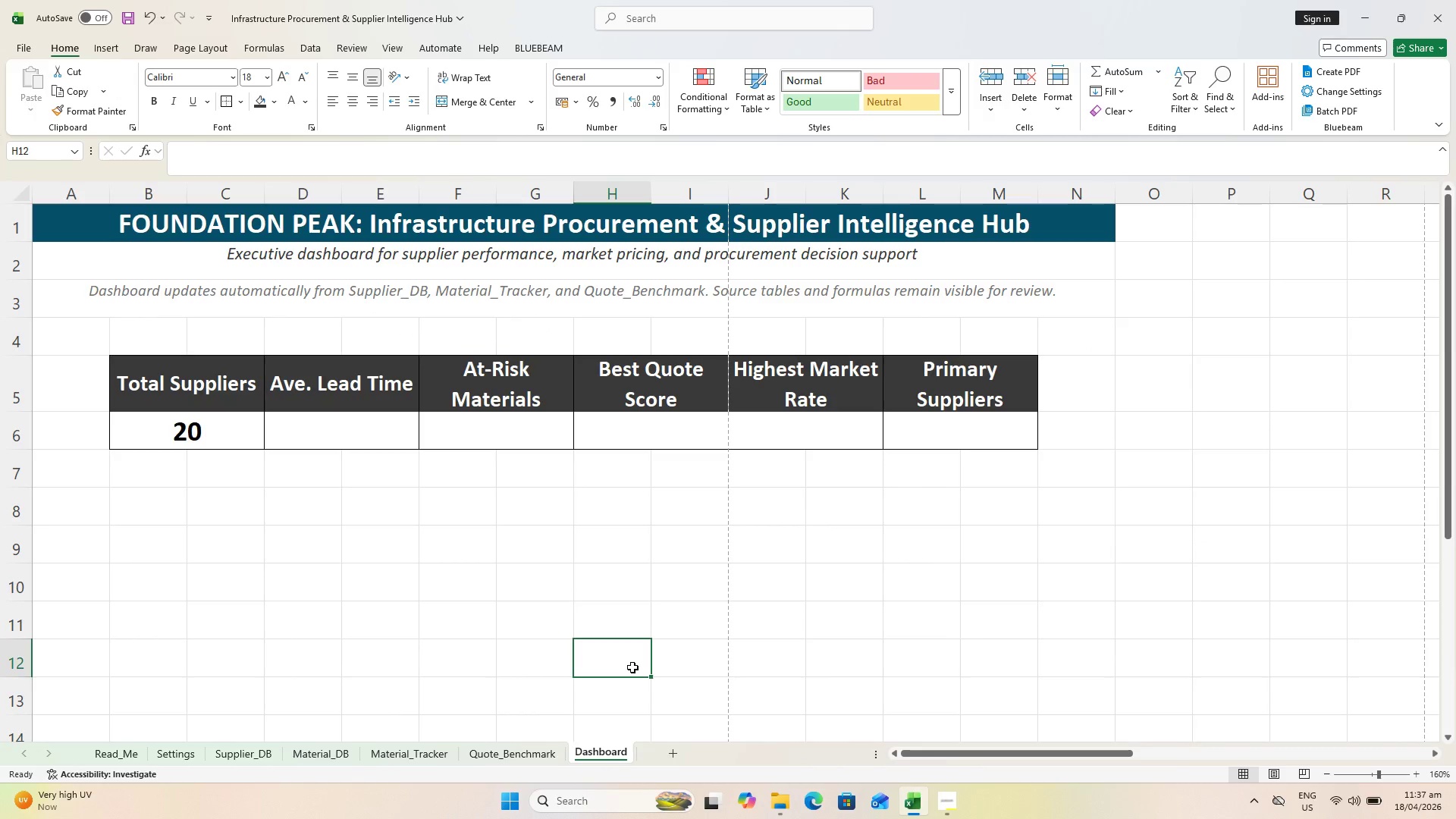 
key(Control+P)
 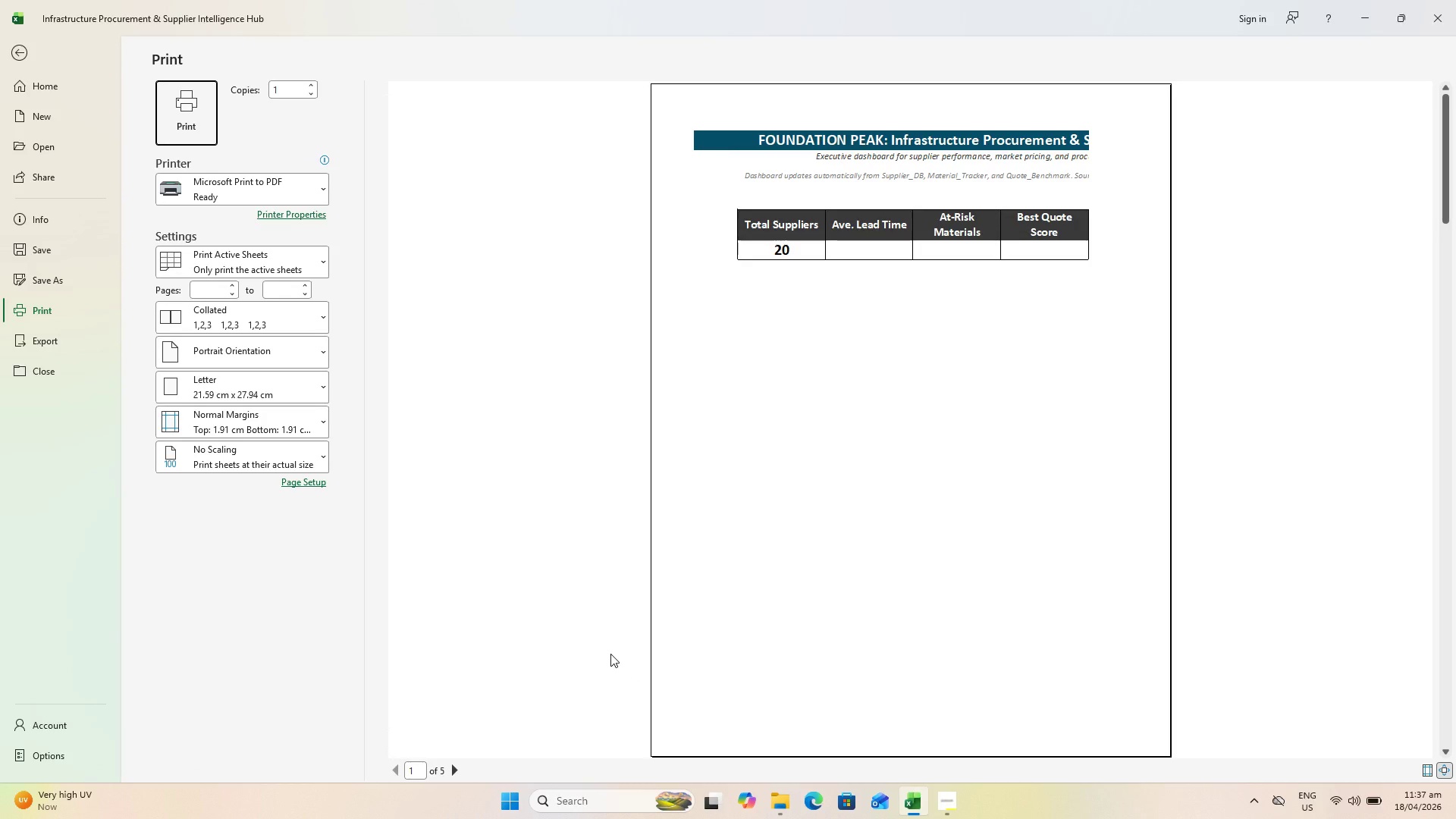 
key(Escape)
 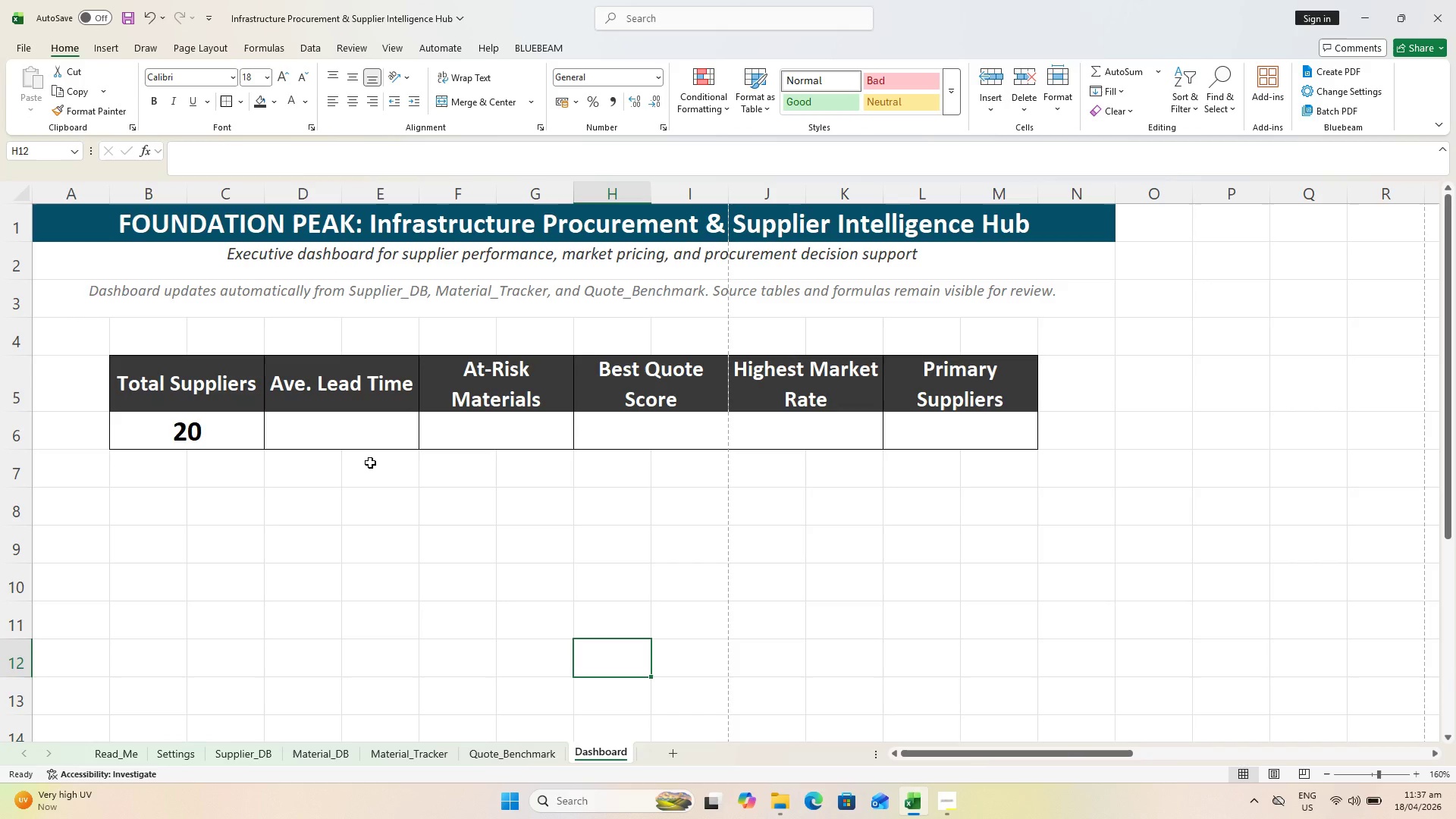 
left_click([359, 436])
 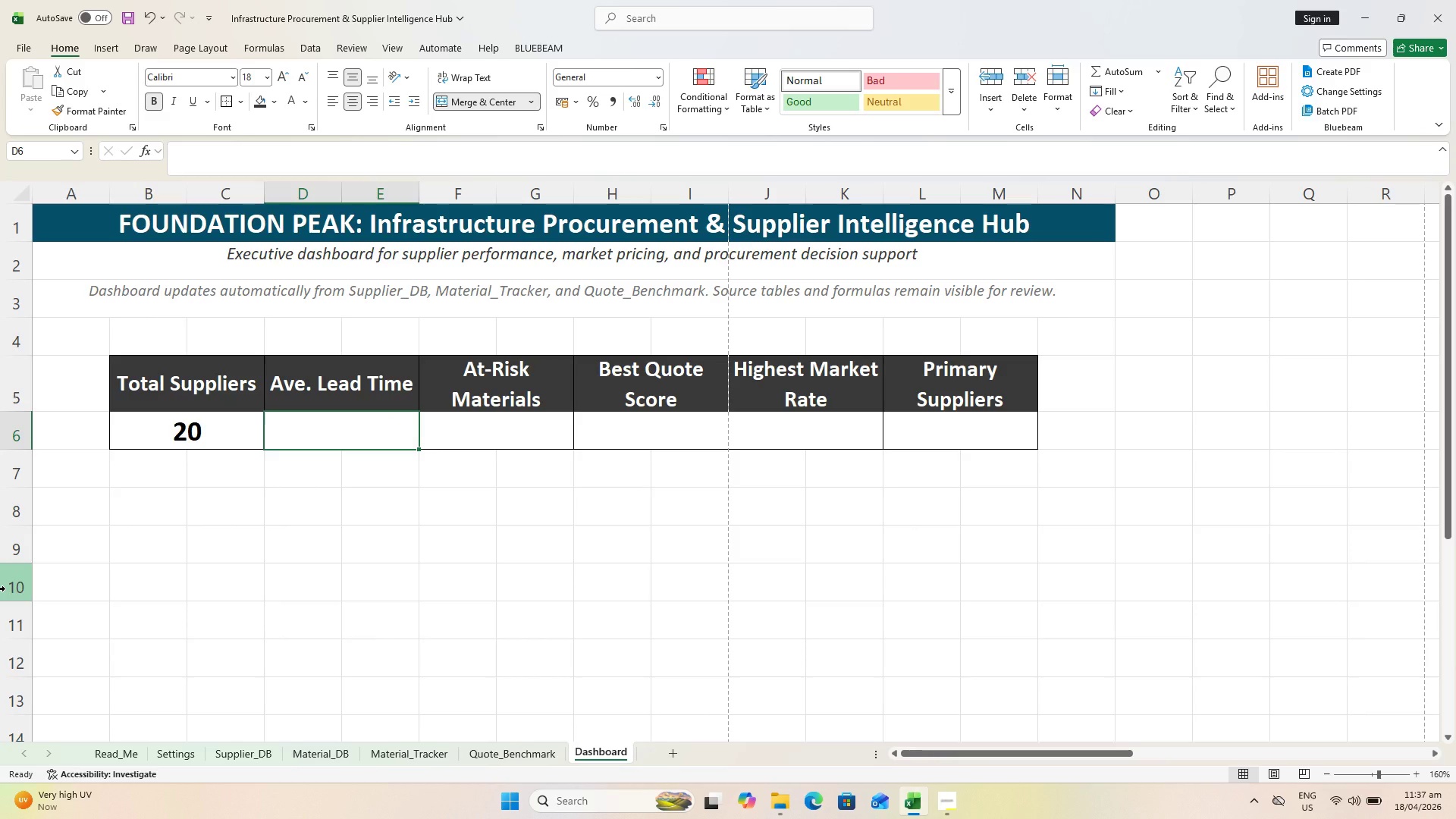 
wait(12.92)
 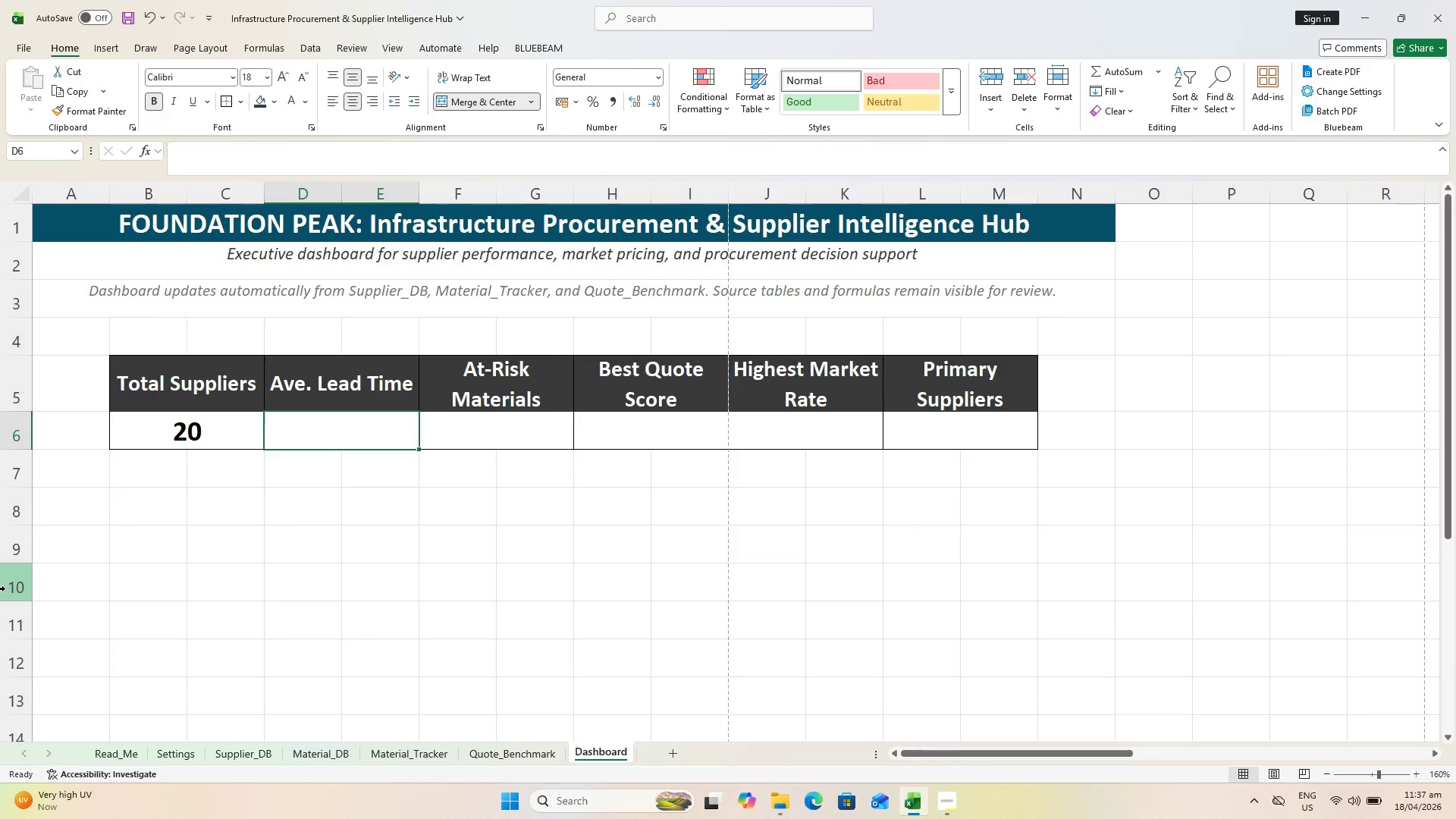 
type(=AVERAGE()
 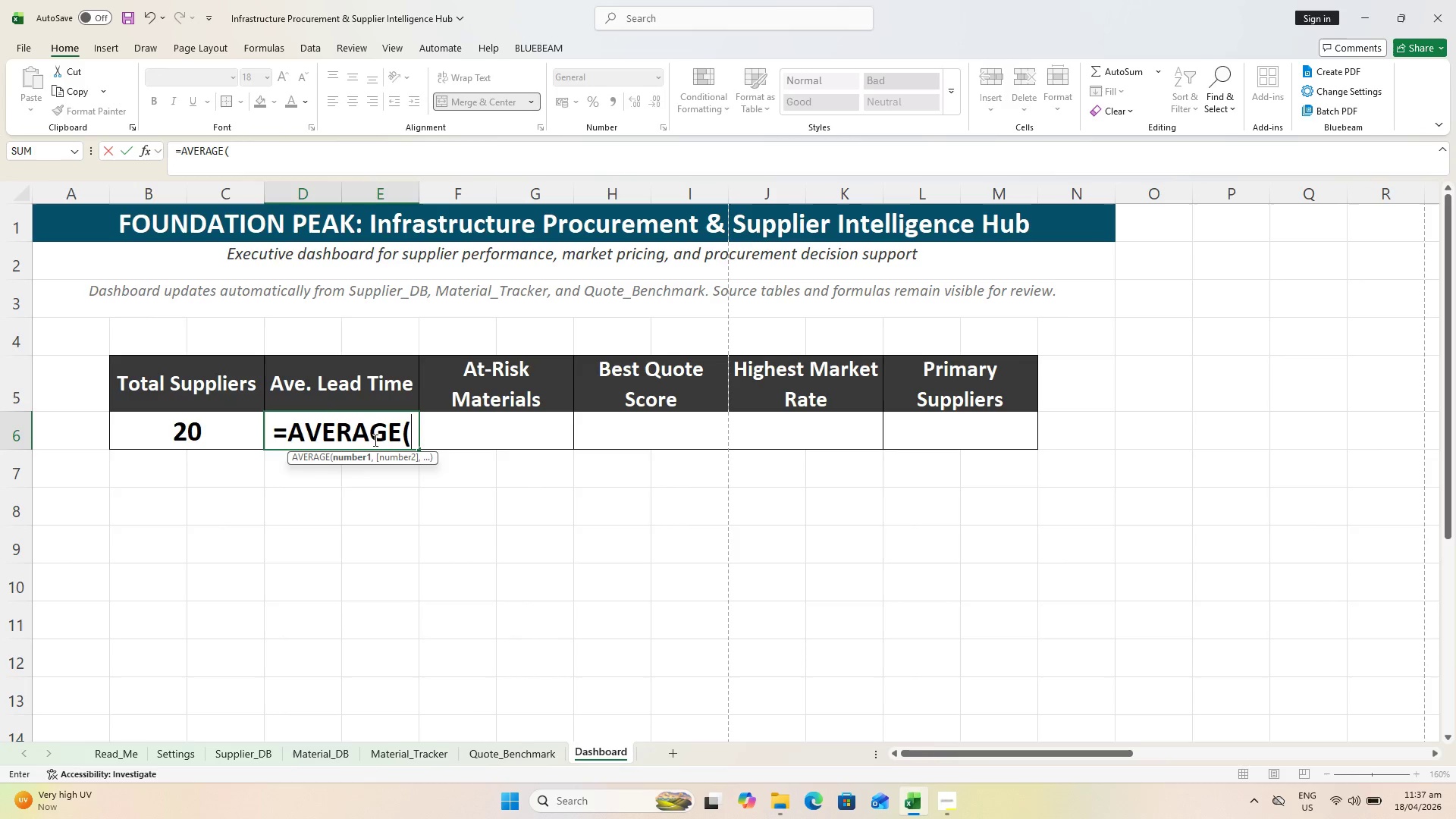 
wait(10.19)
 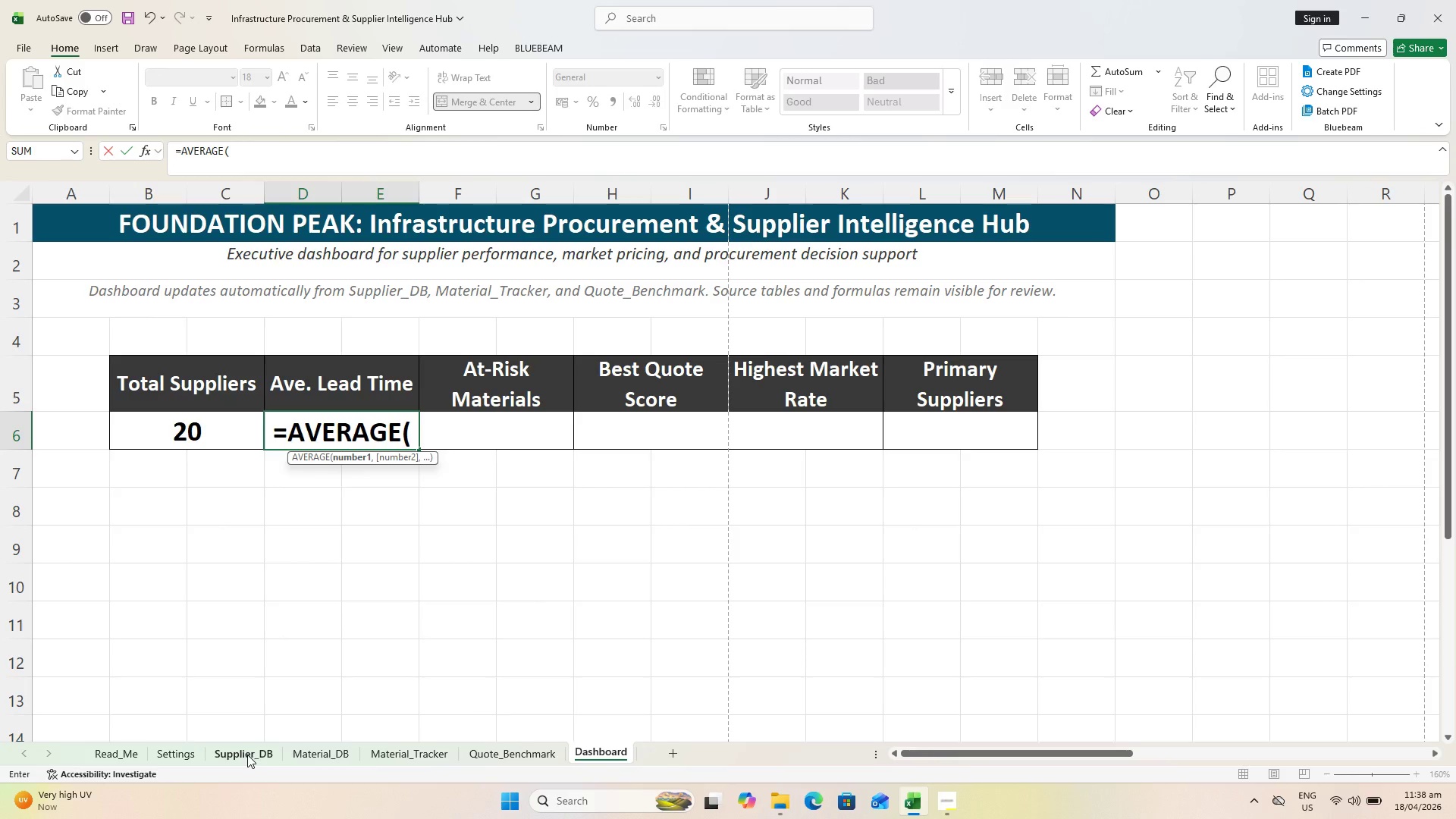 
scroll: coordinate [940, 312], scroll_direction: up, amount: 2.0
 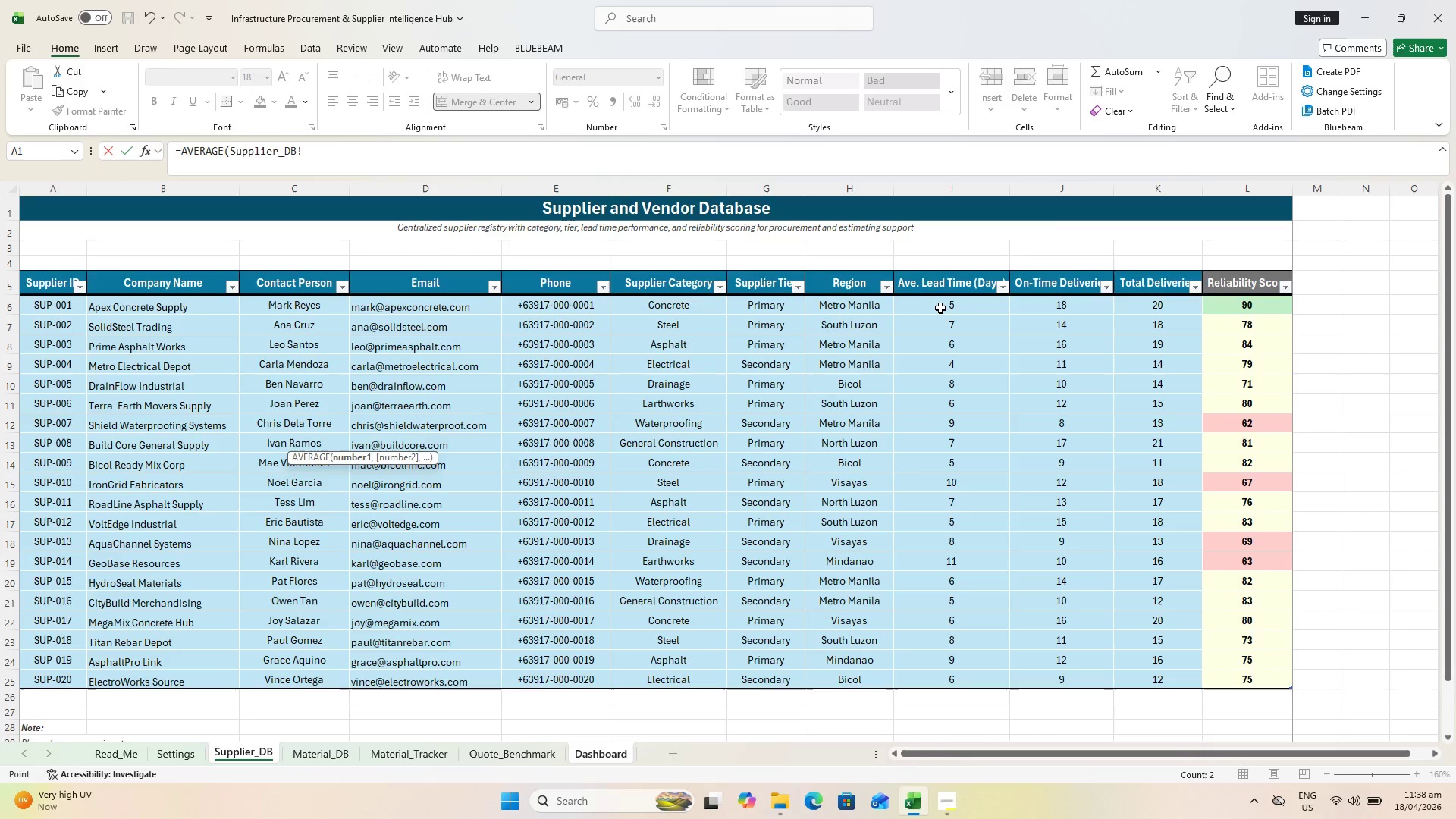 
left_click_drag(start_coordinate=[940, 306], to_coordinate=[969, 673])
 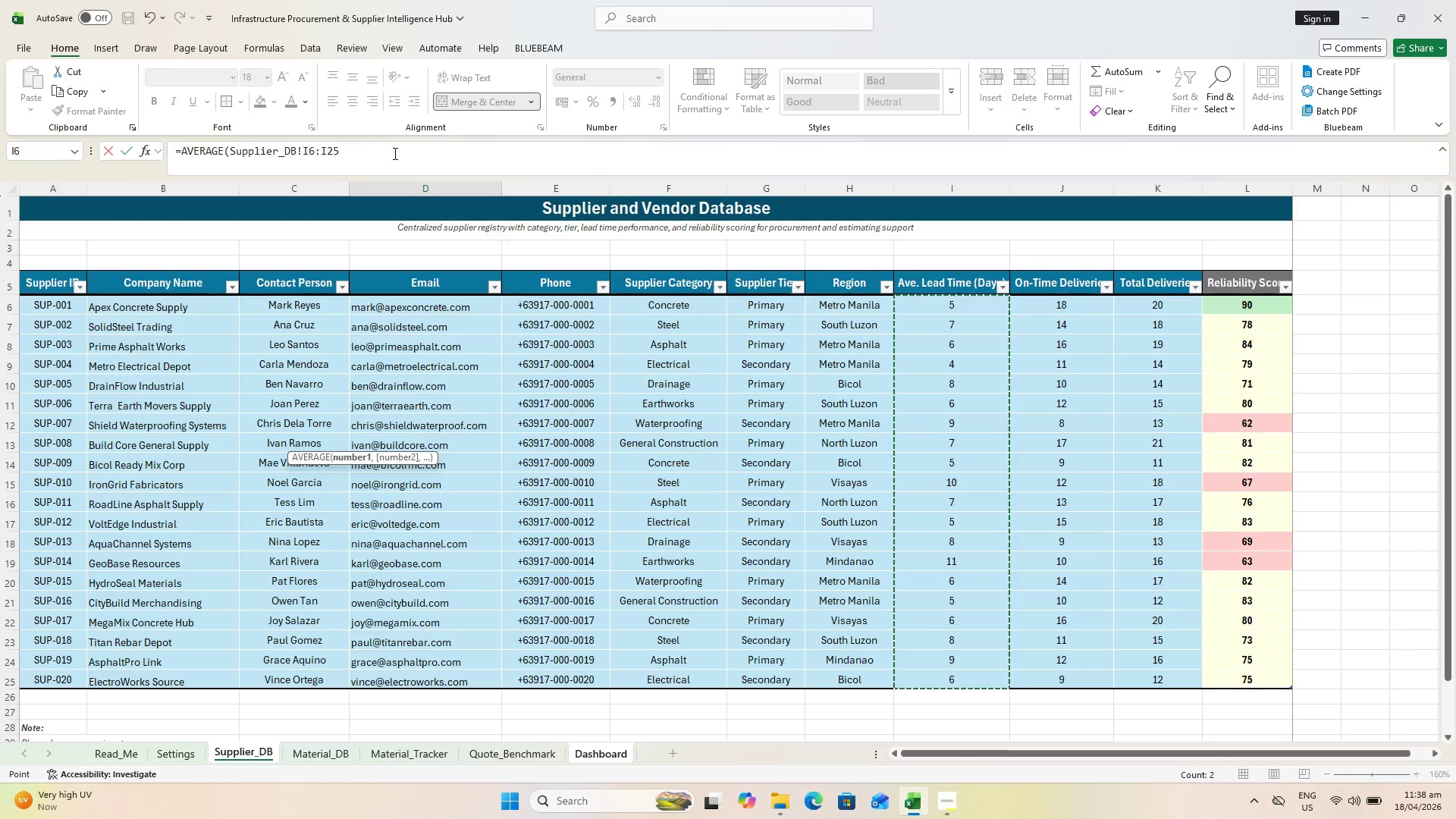 
left_click([394, 153])
 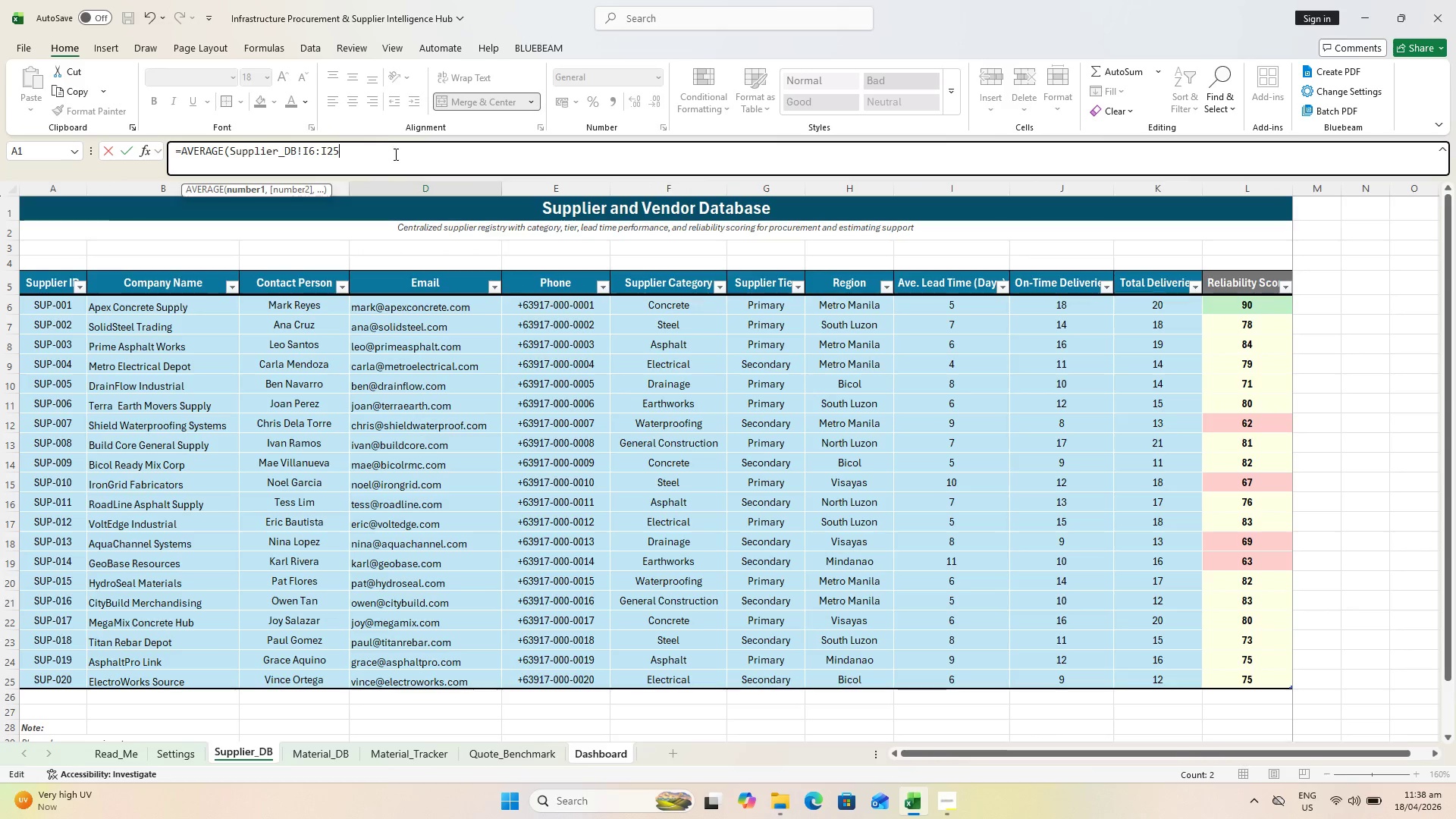 
hold_key(key=ControlLeft, duration=0.44)
 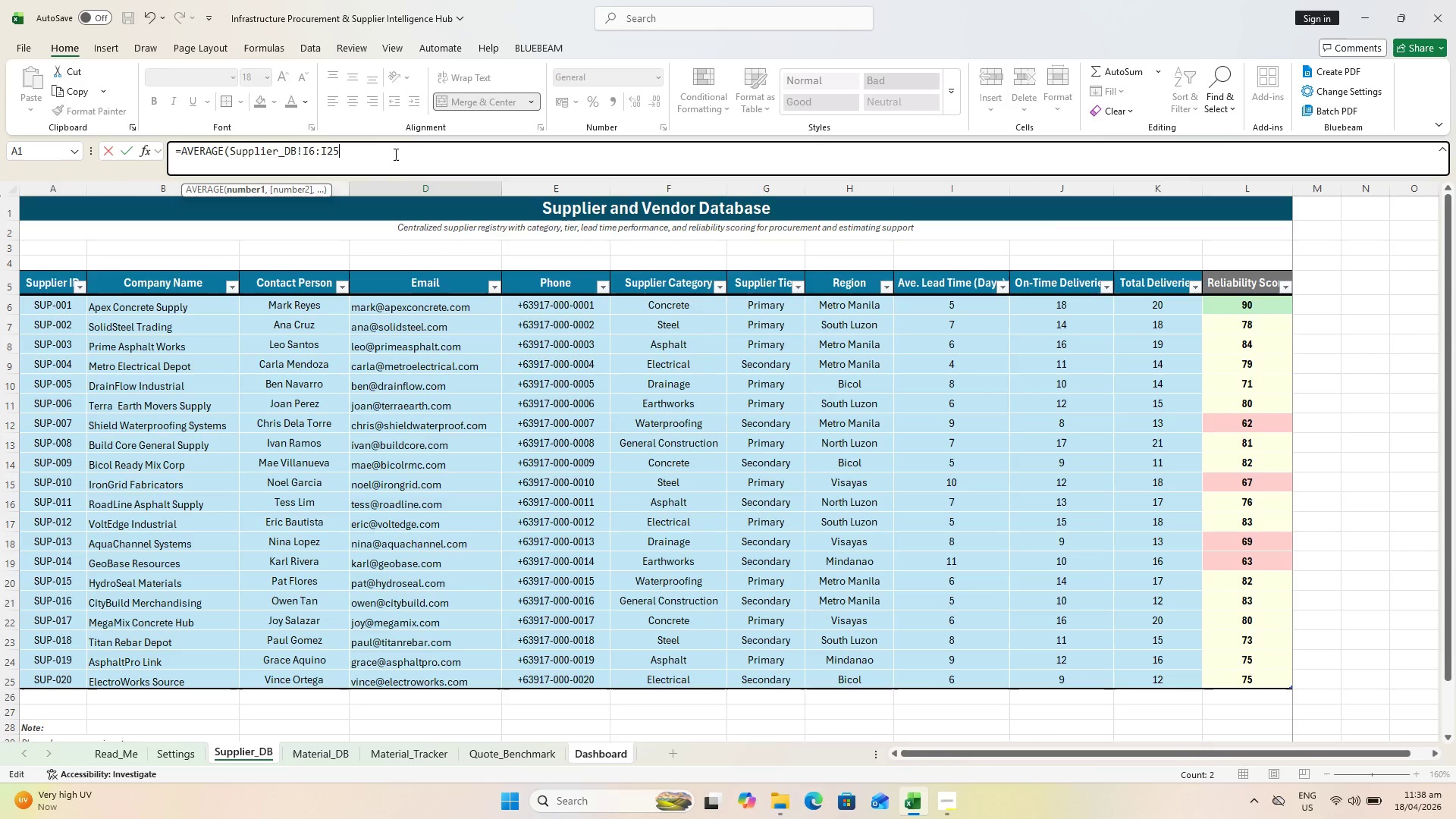 
key(Shift+0)
 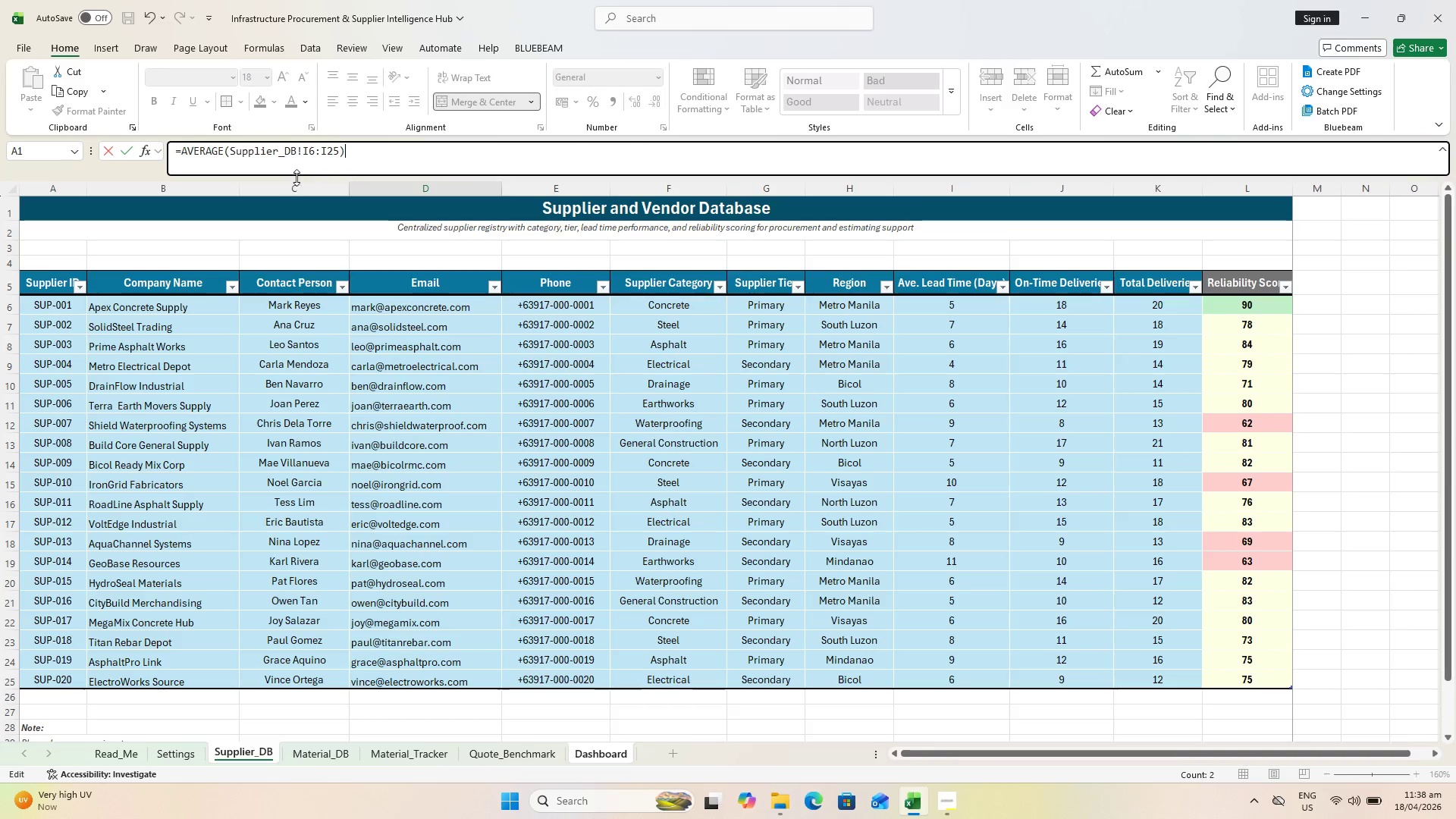 
key(Backspace)
 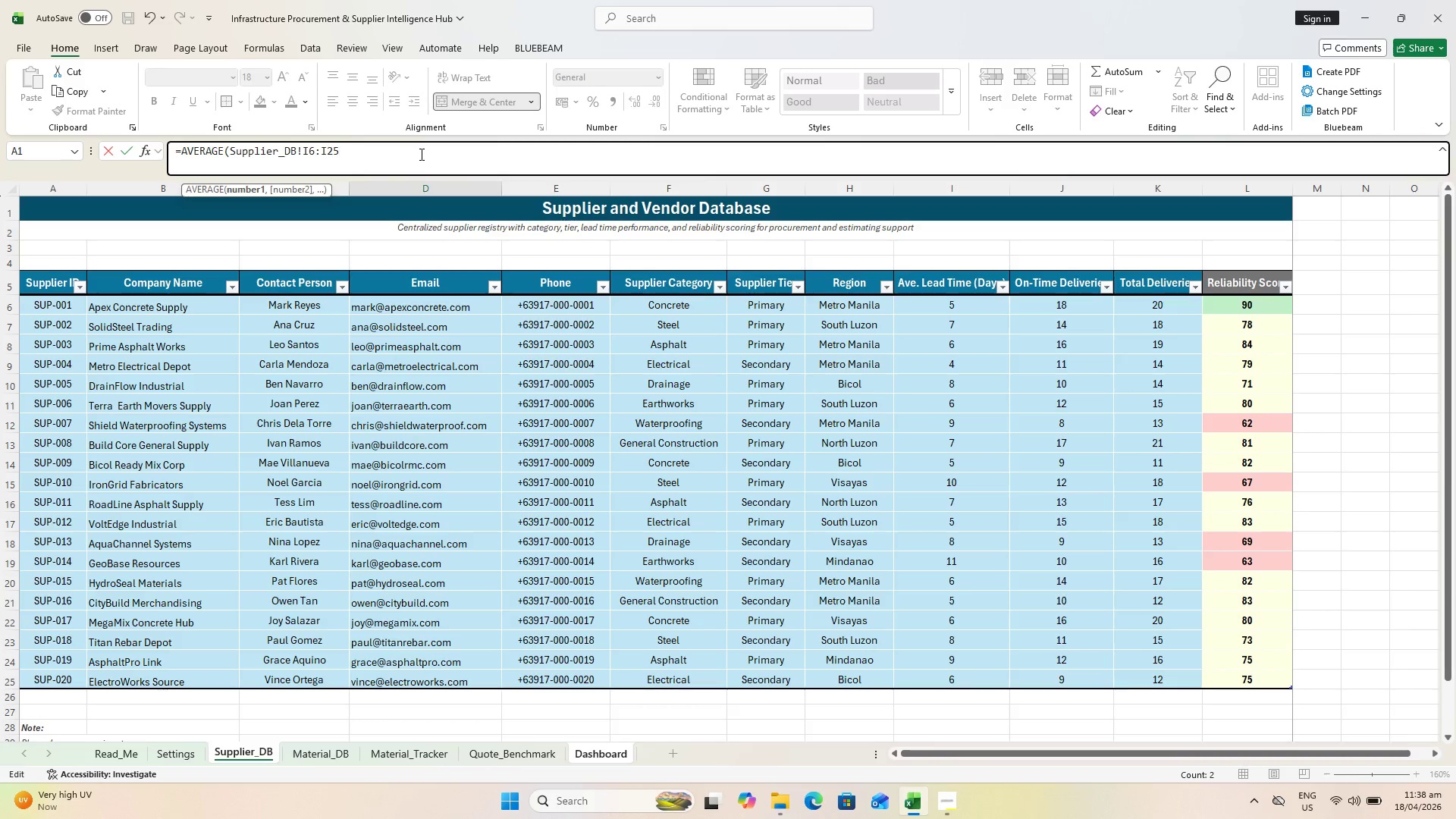 
key(Backspace)
 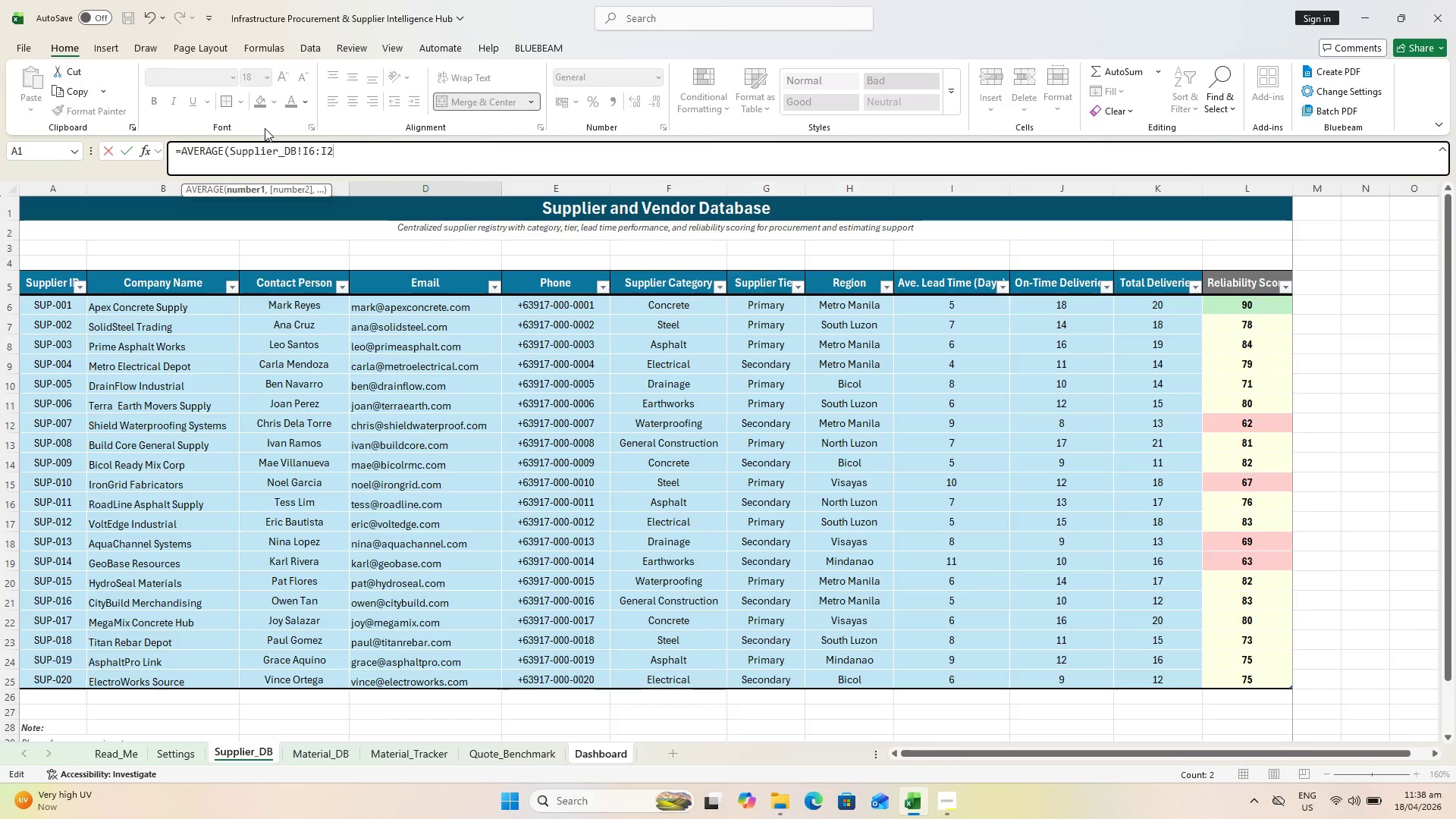 
hold_key(key=Backspace, duration=0.7)
 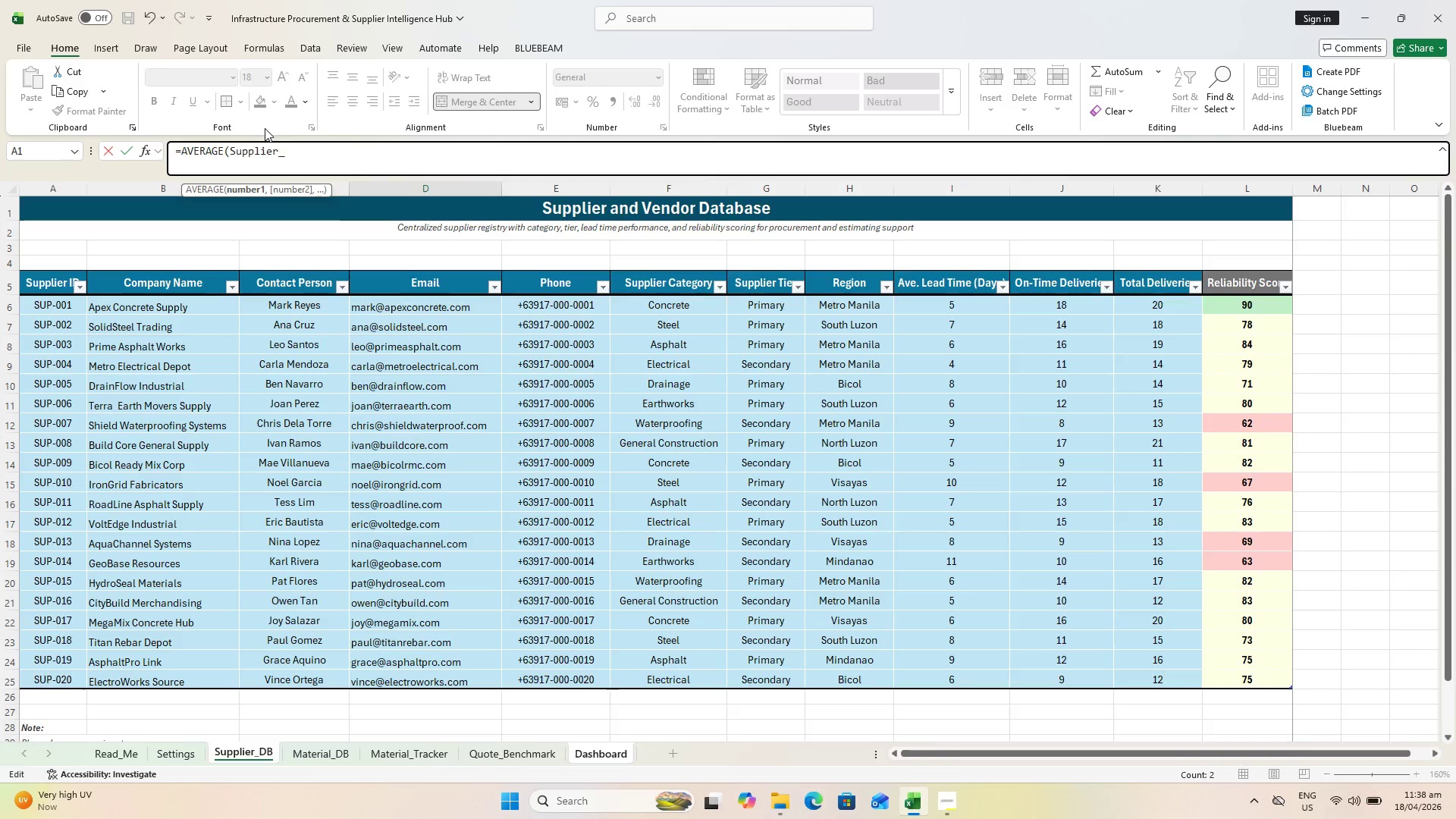 
key(Backspace)
 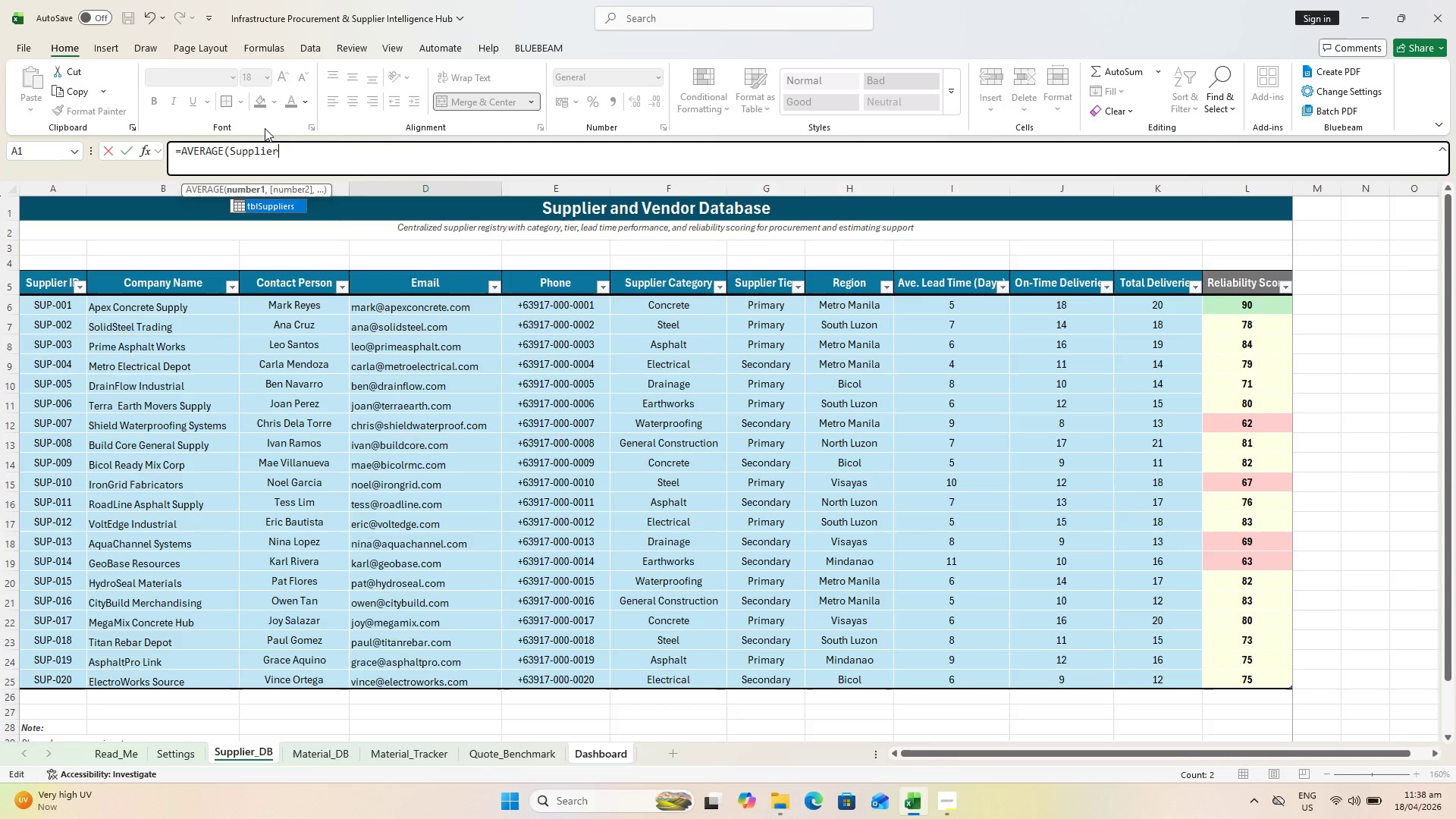 
key(Backspace)
 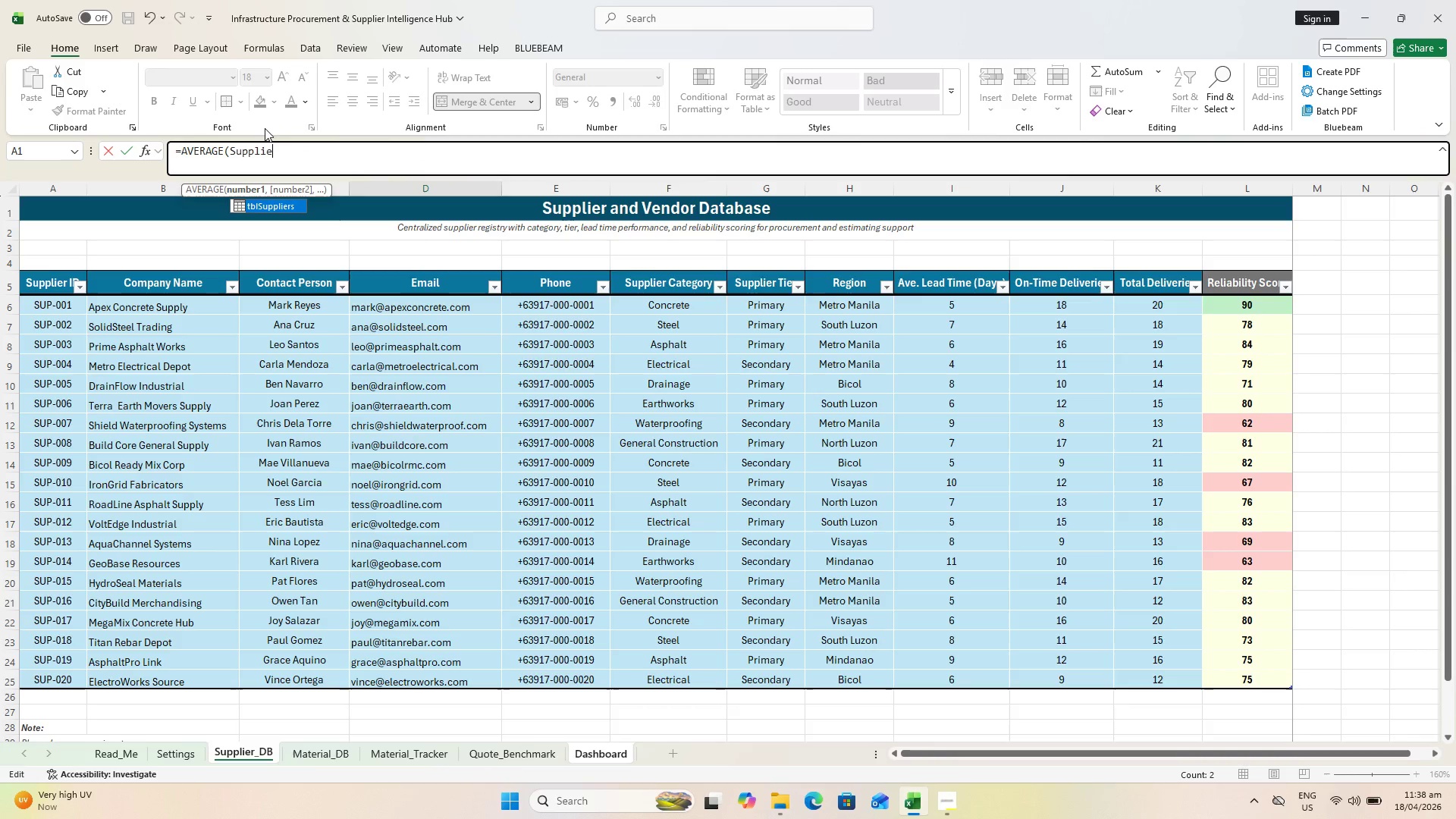 
key(Backspace)
 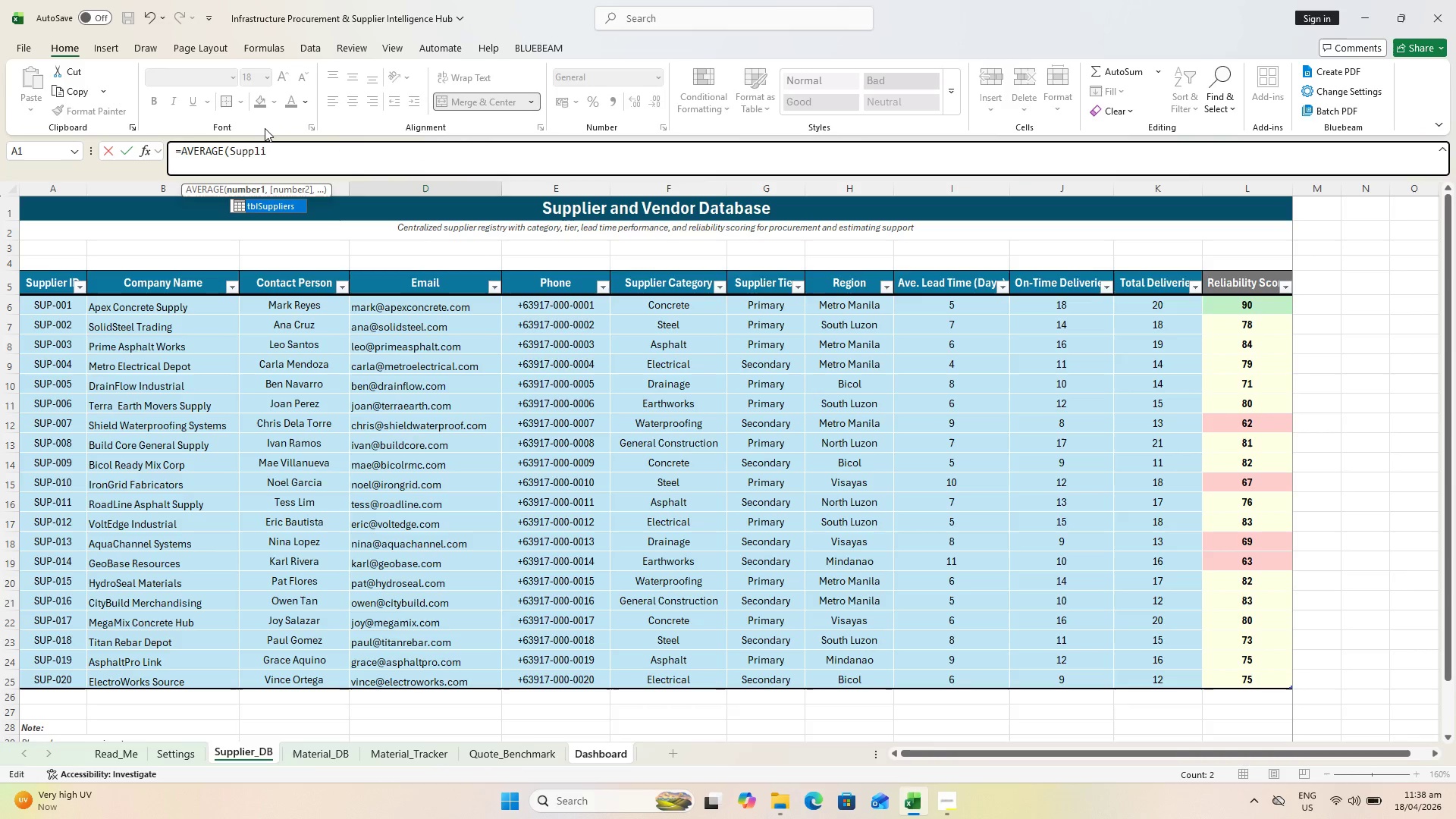 
hold_key(key=Backspace, duration=0.67)
 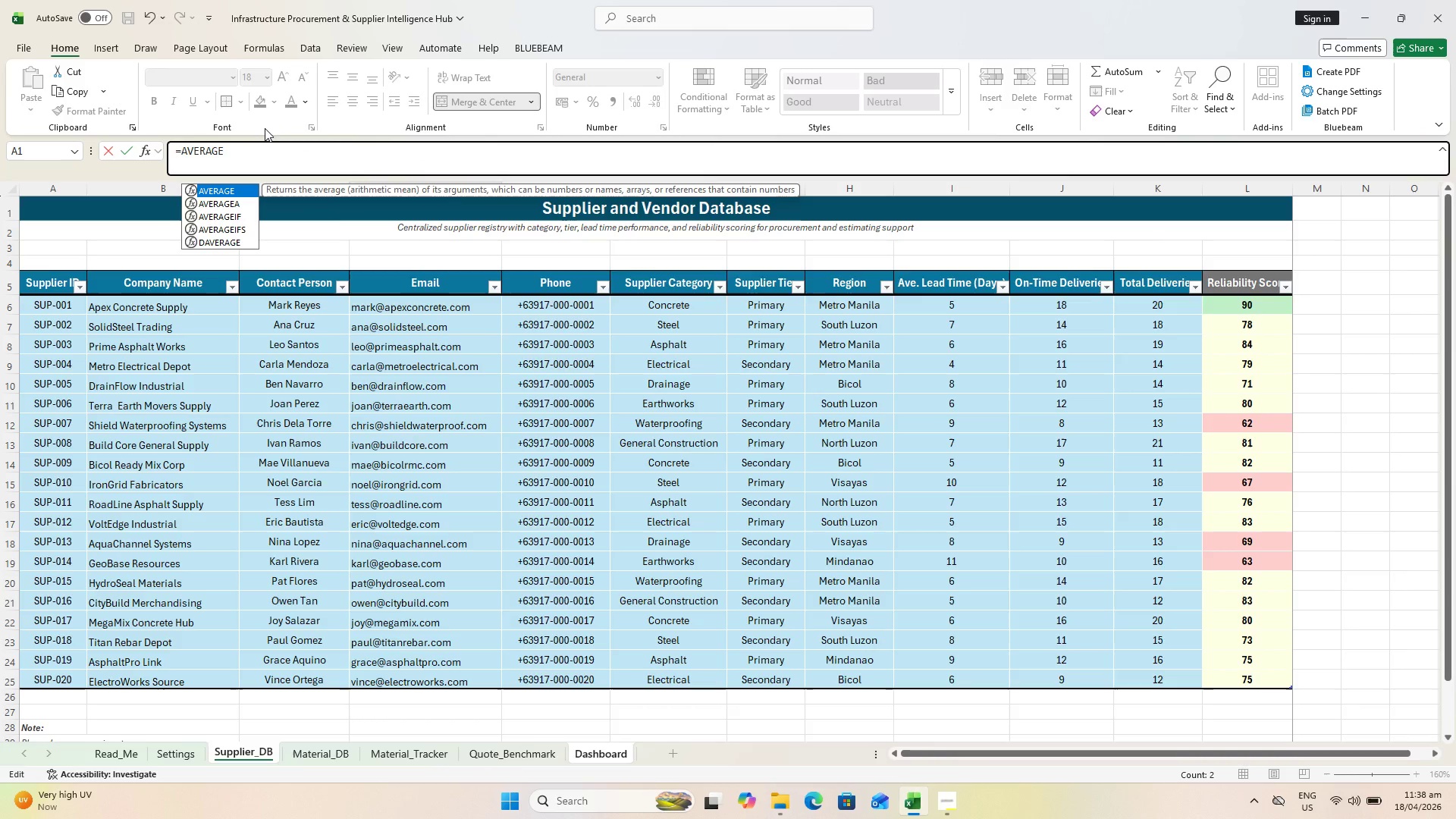 
key(Shift+ShiftLeft)
 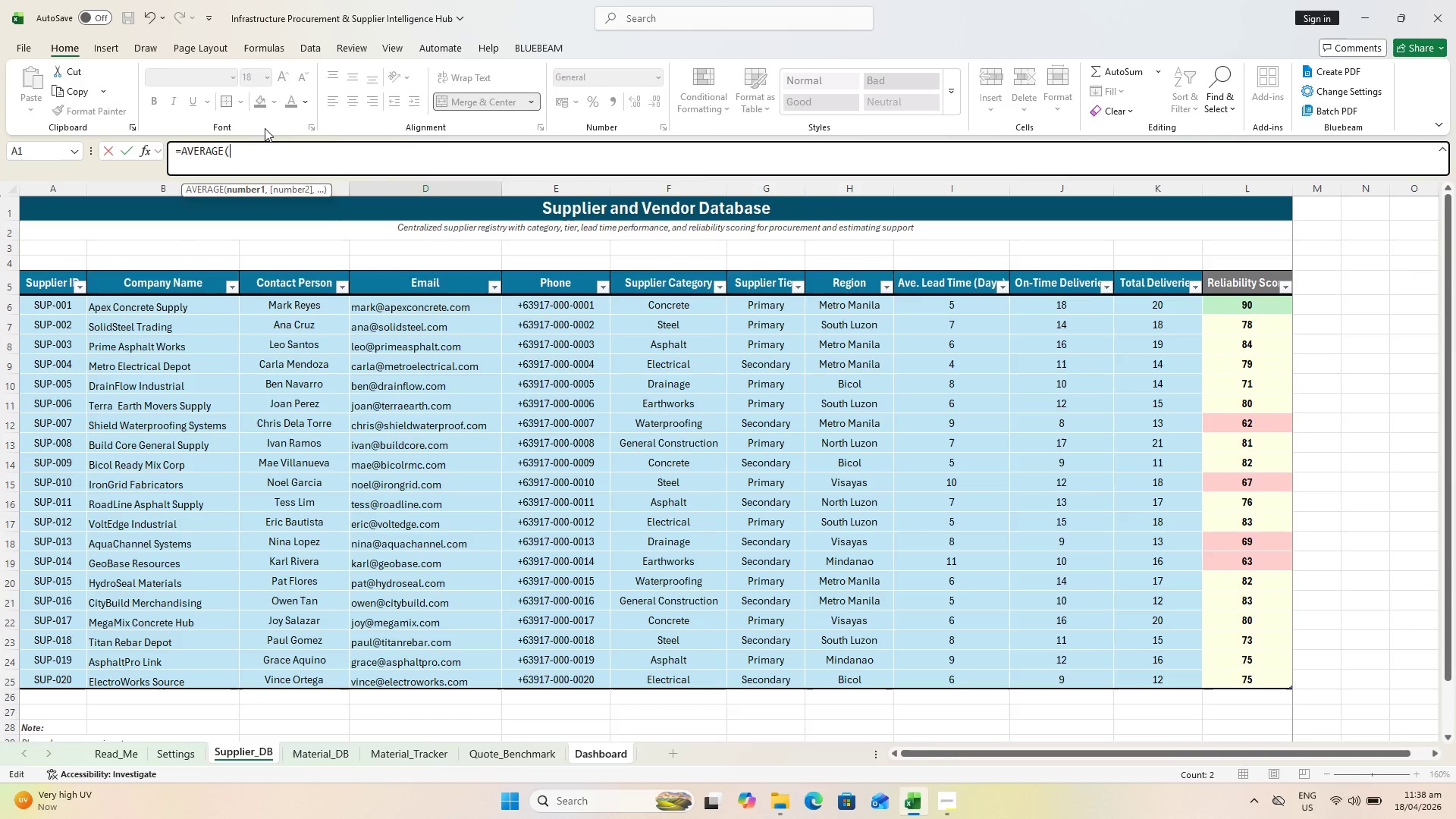 
key(Shift+9)
 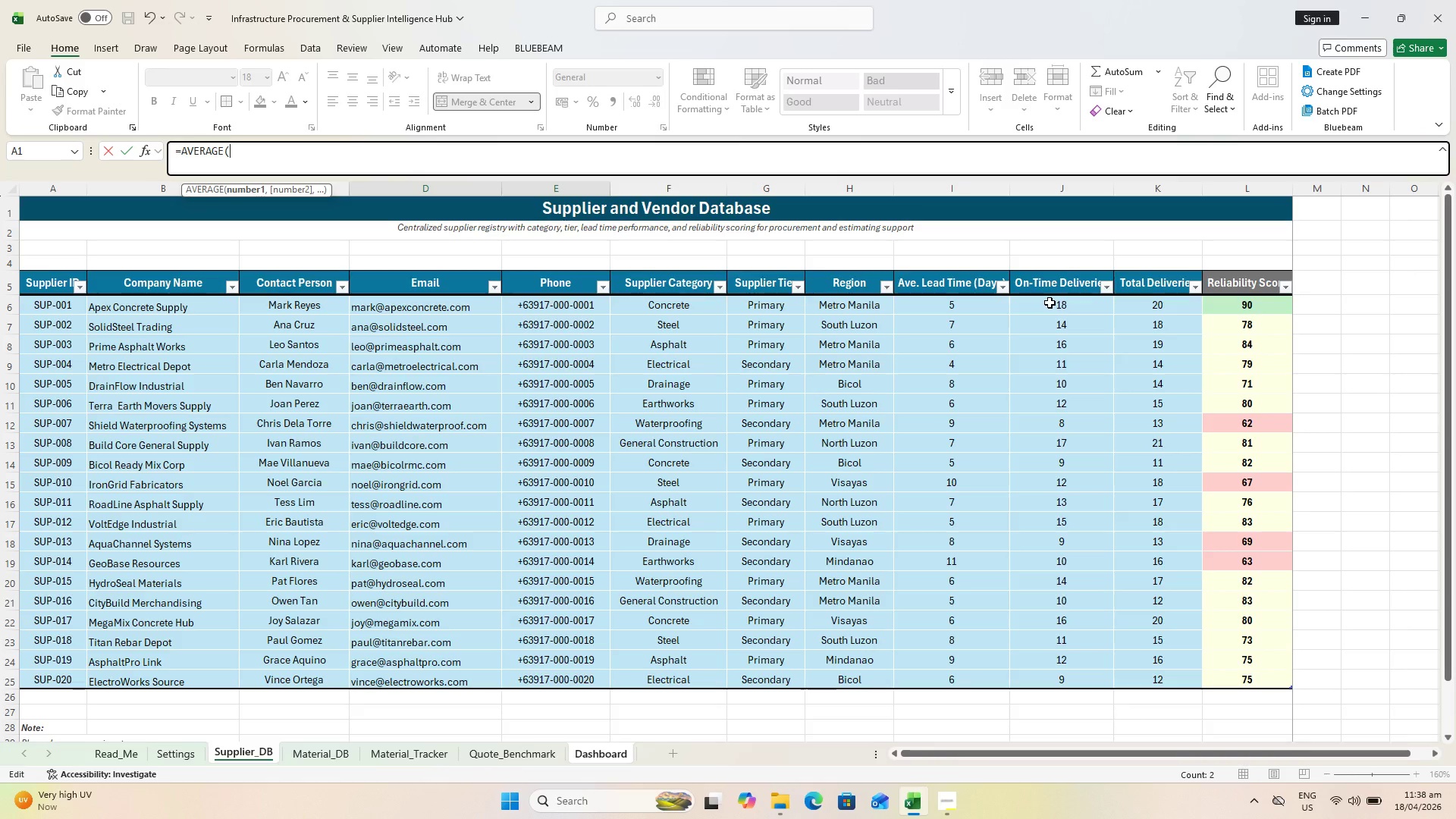 
left_click_drag(start_coordinate=[943, 303], to_coordinate=[962, 686])
 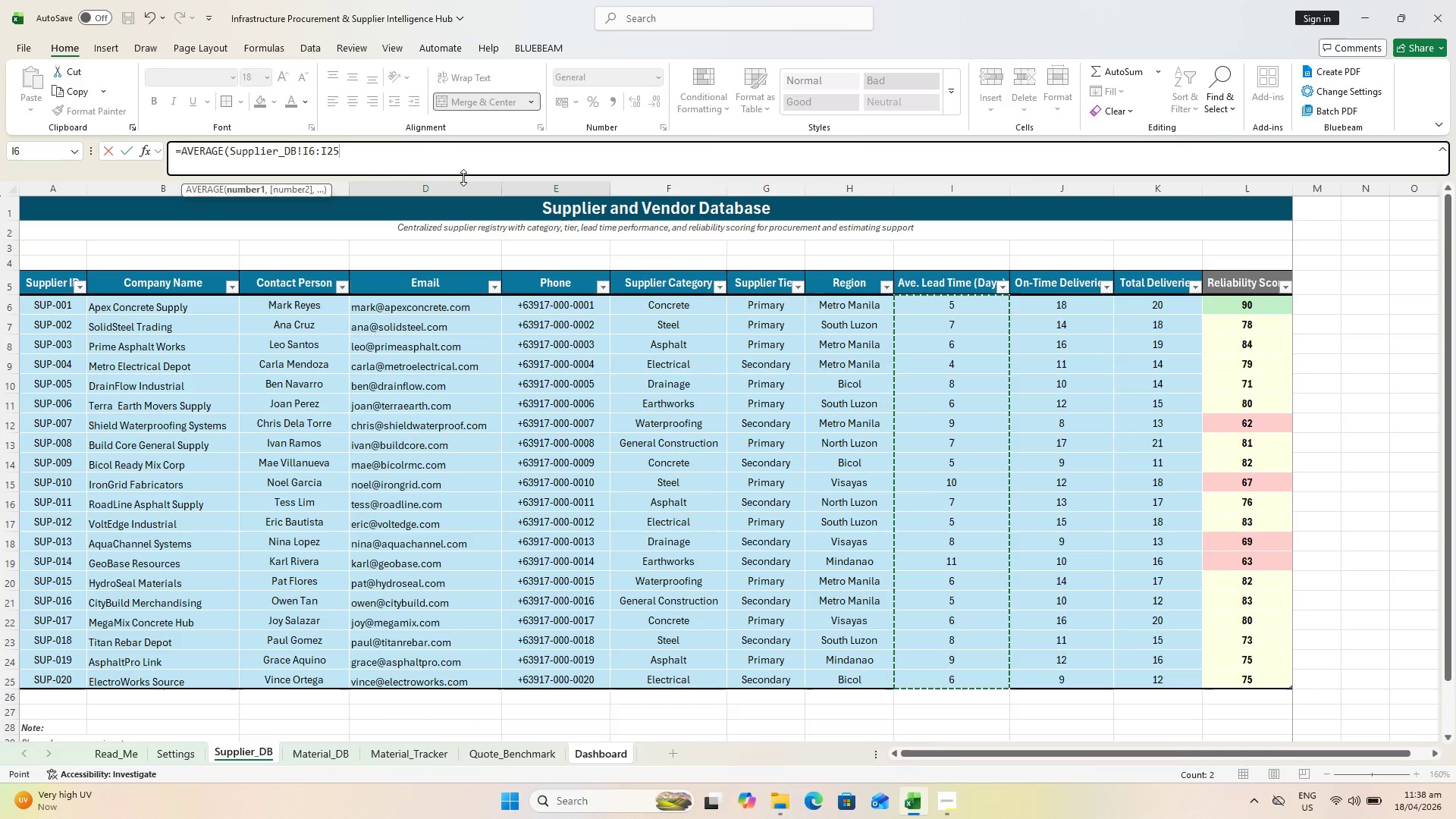 
key(Shift+0)
 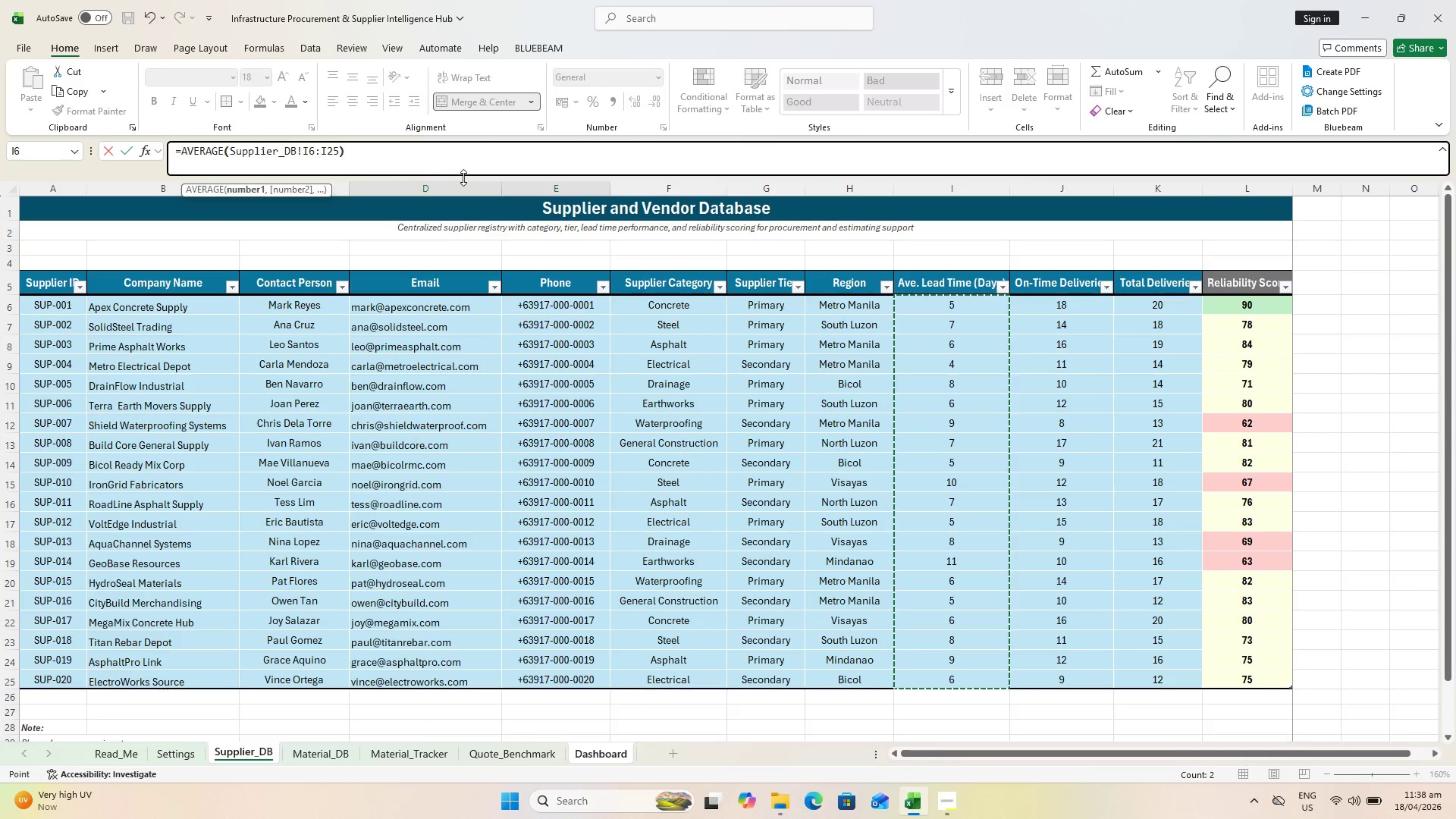 
key(Enter)
 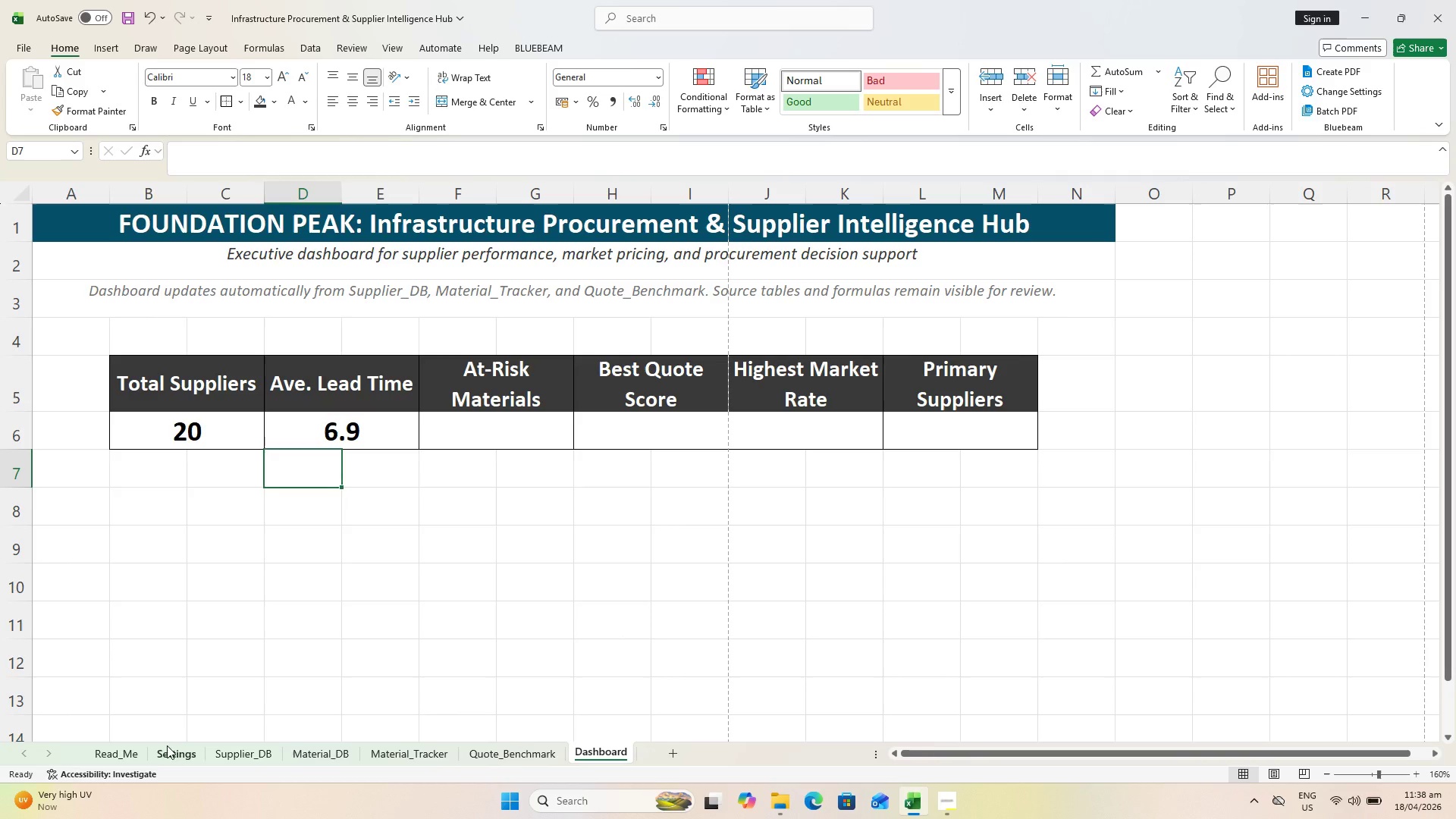 
left_click_drag(start_coordinate=[187, 747], to_coordinate=[233, 751])
 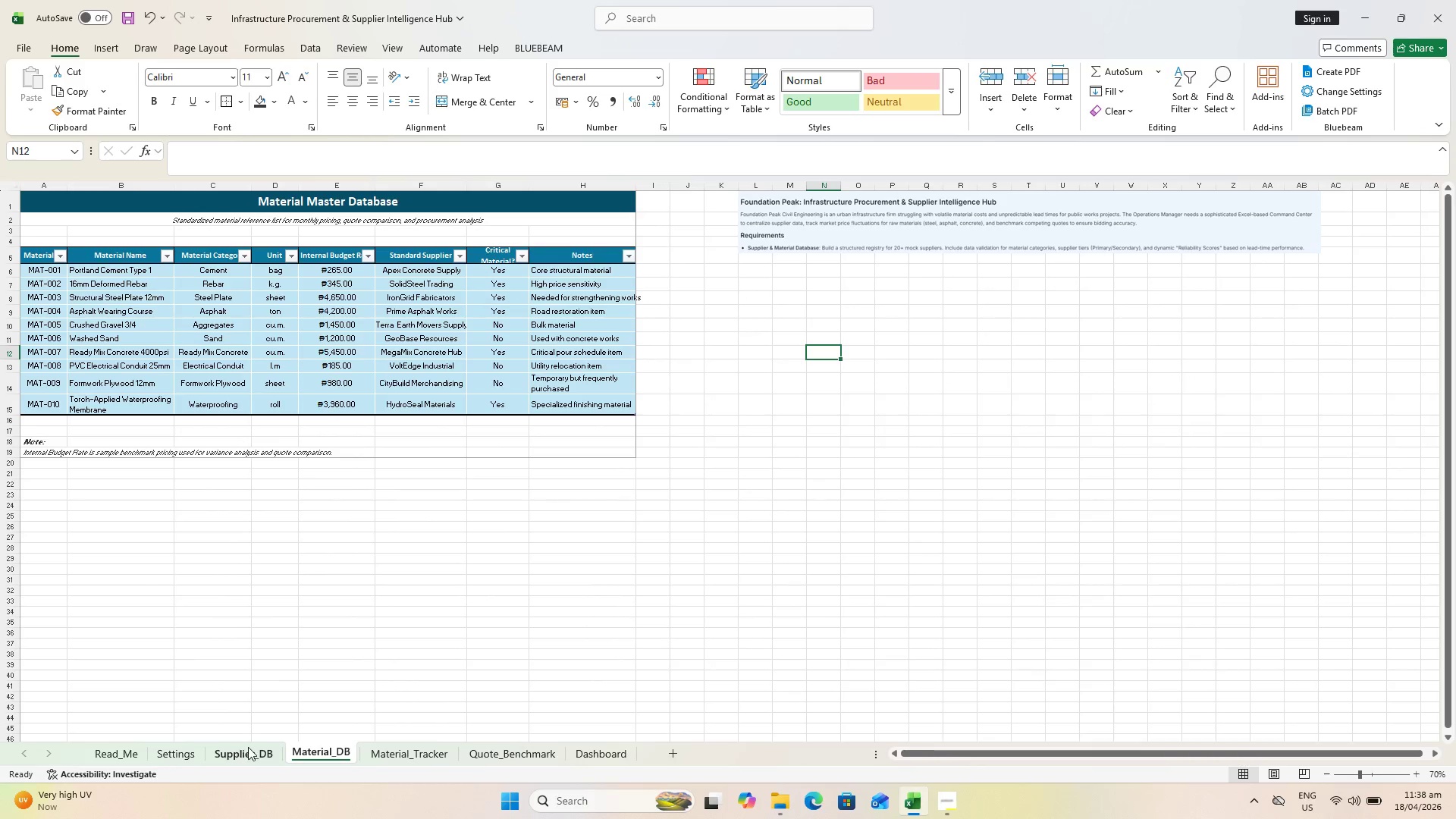 
left_click([246, 753])
 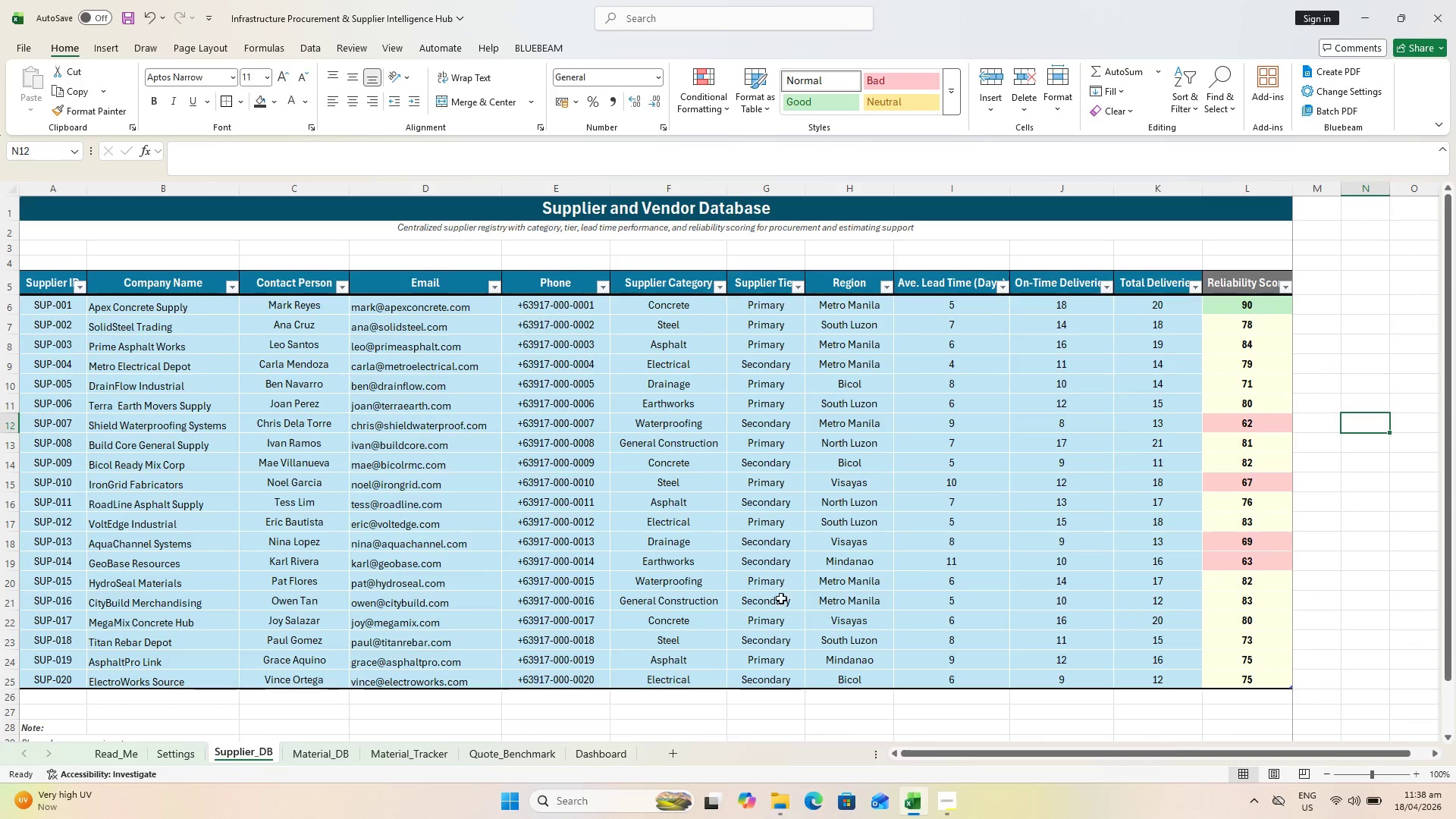 
left_click([573, 760])
 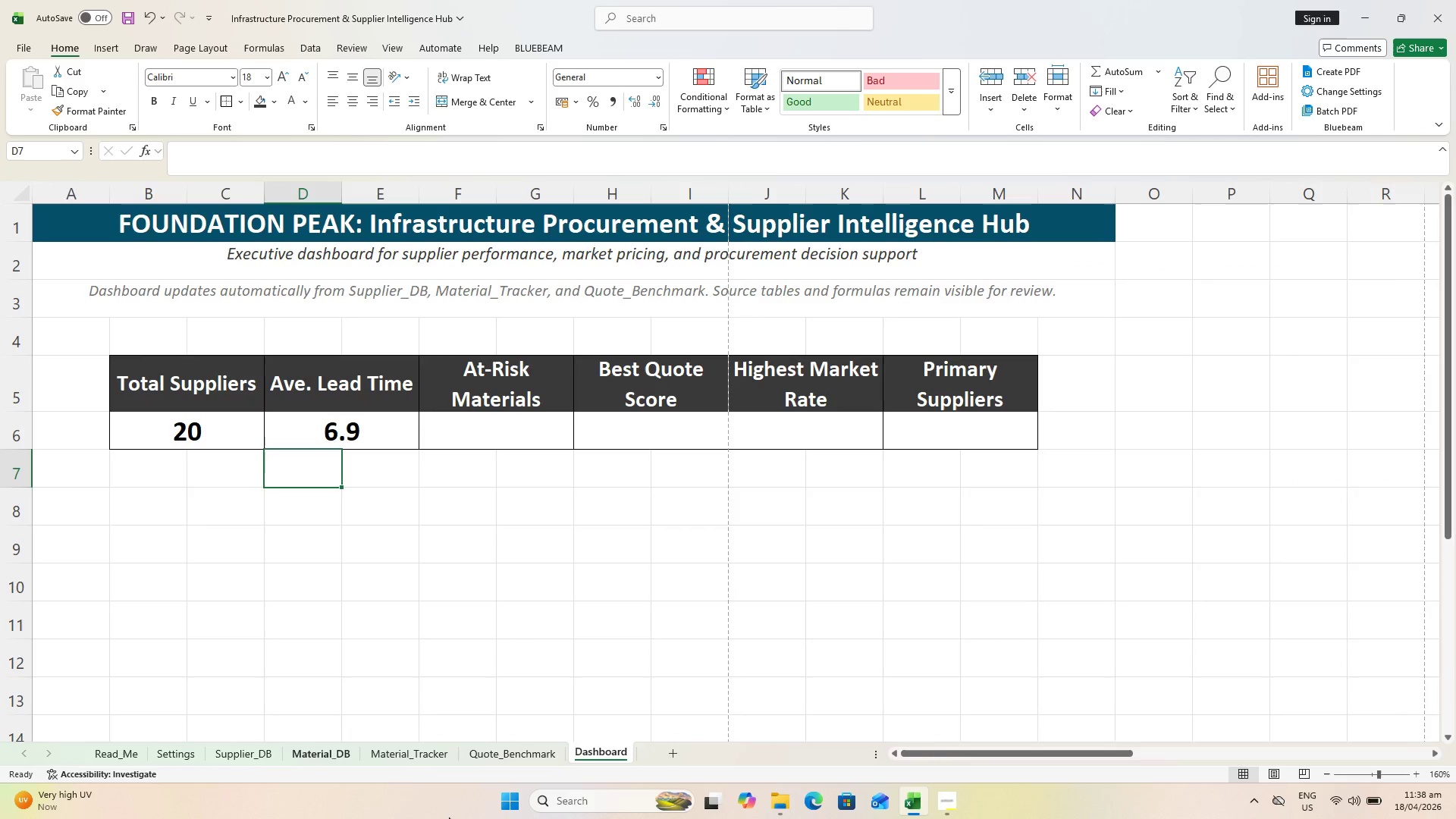 
left_click([469, 428])
 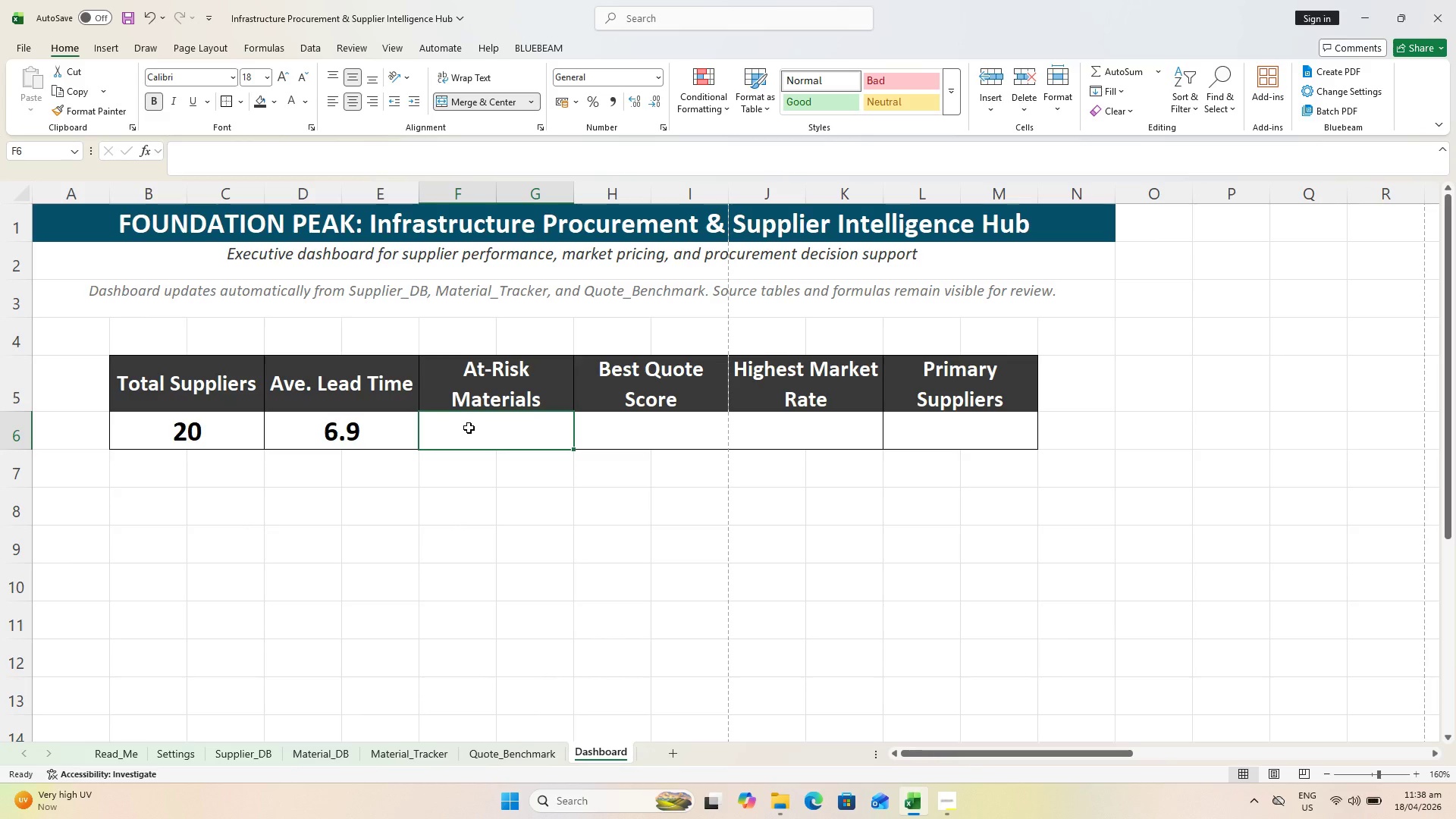 
type(=COUNTIF()
 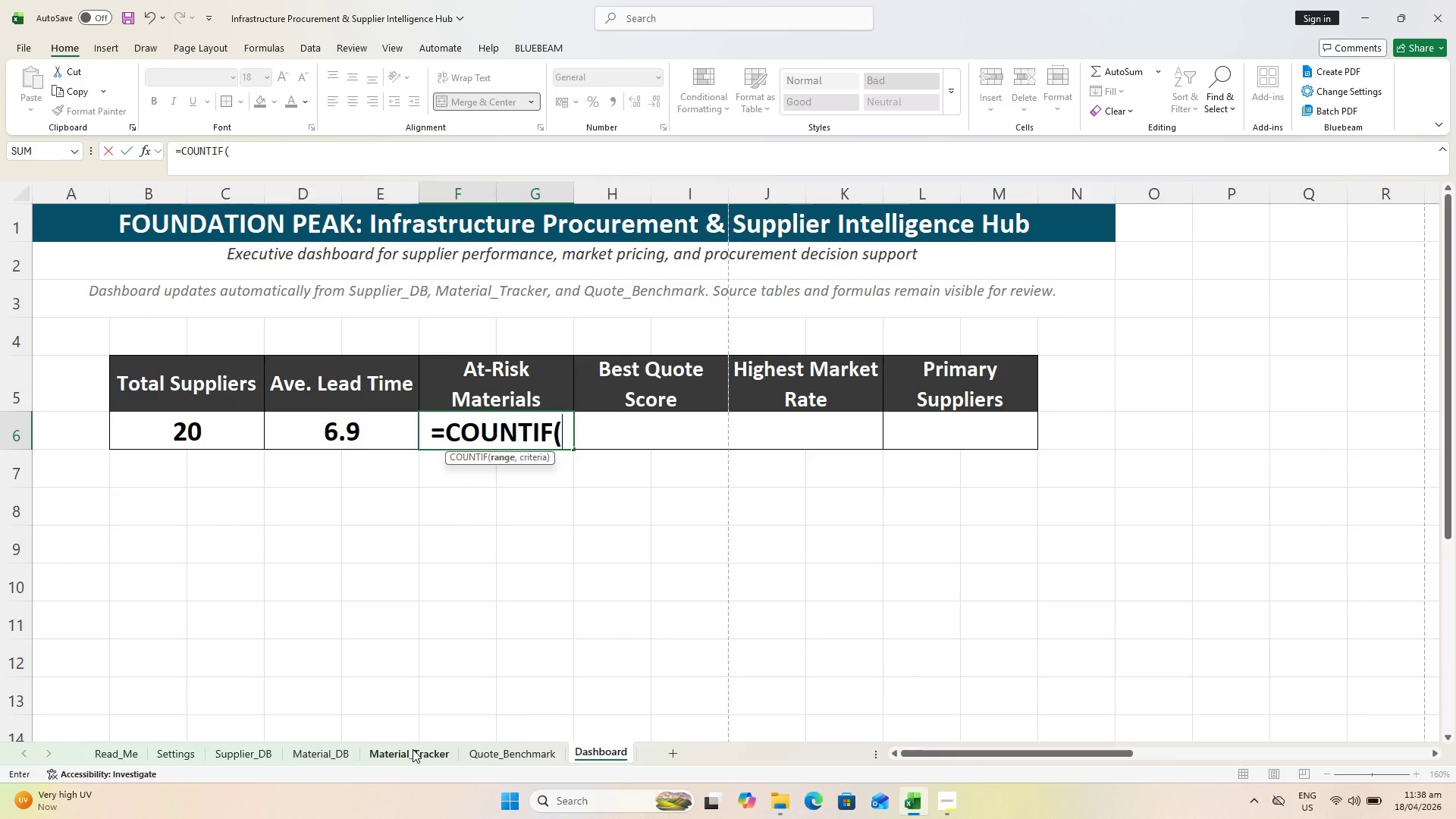 
wait(11.66)
 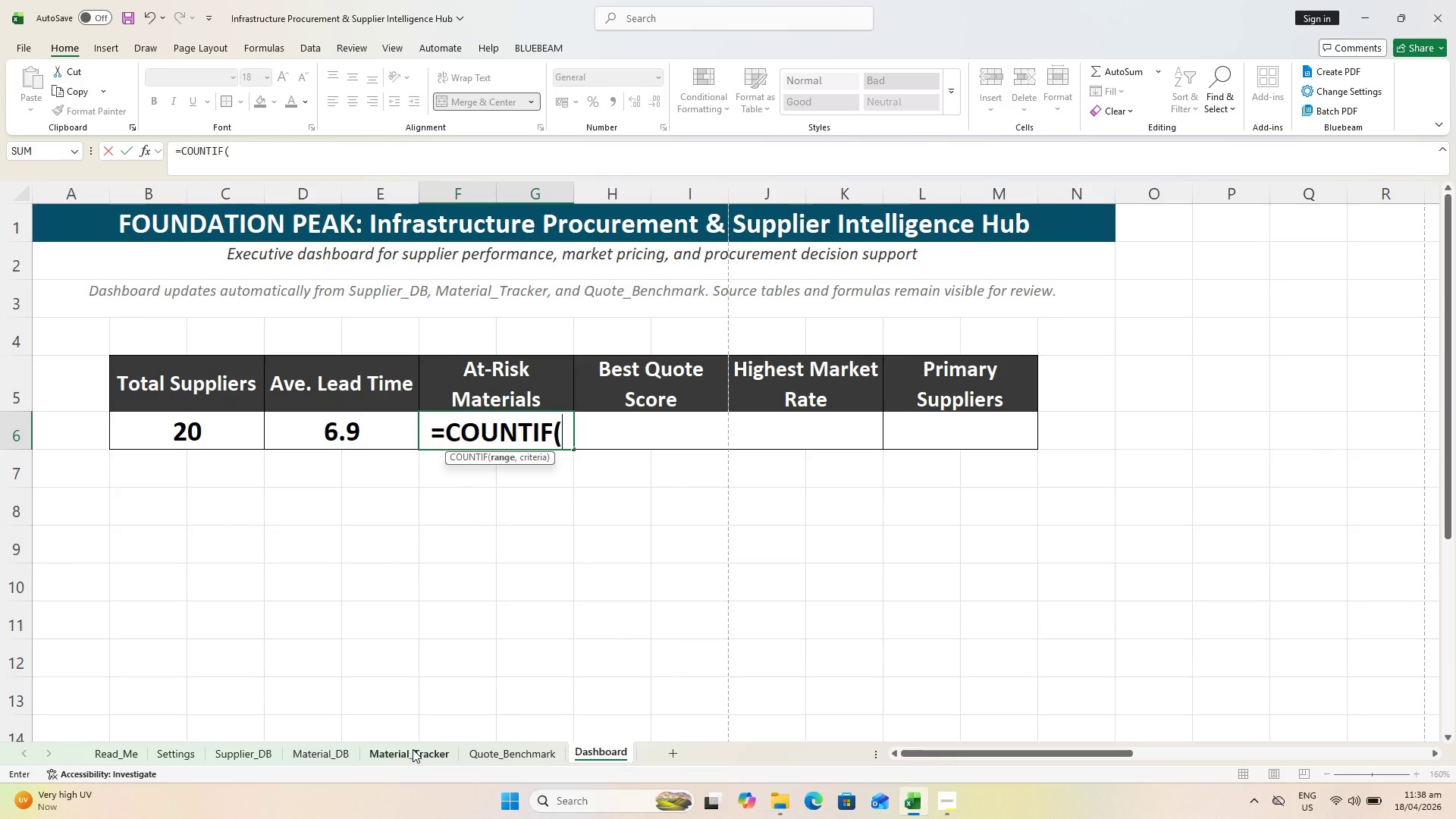 
right_click([406, 745])
 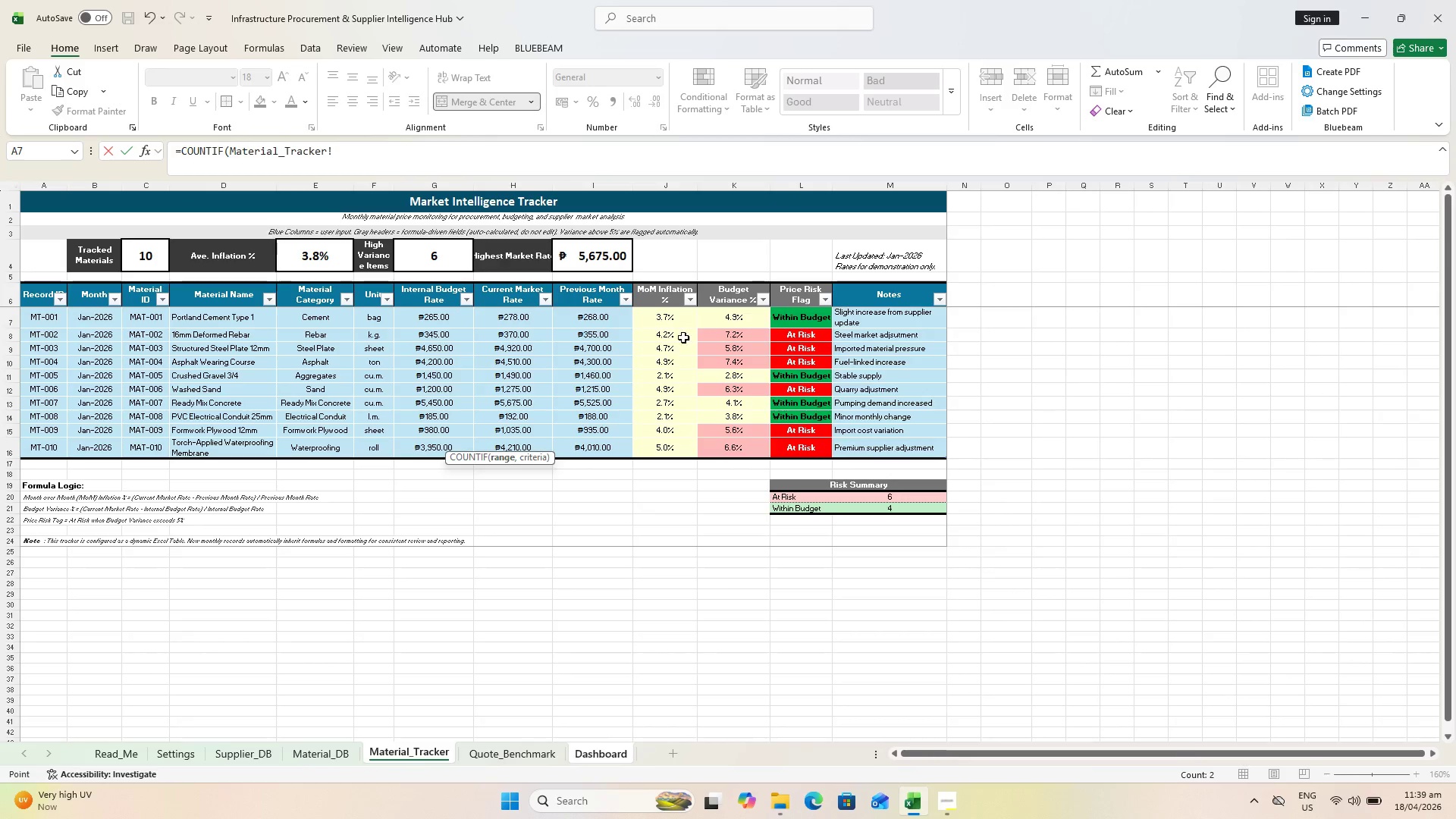 
left_click([406, 745])
 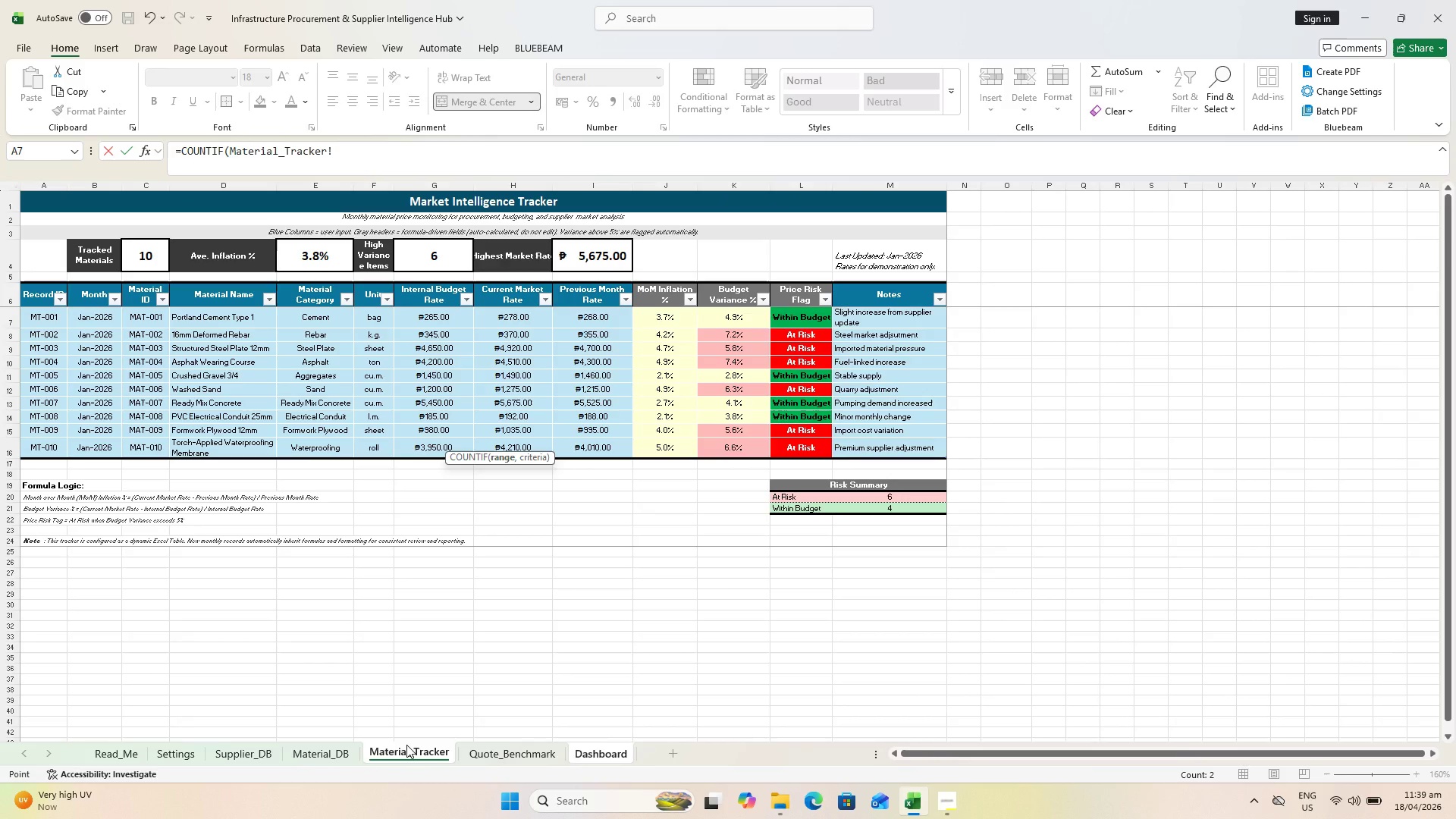 
hold_key(key=ControlLeft, duration=0.84)
scroll: coordinate [794, 318], scroll_direction: up, amount: 1.0
 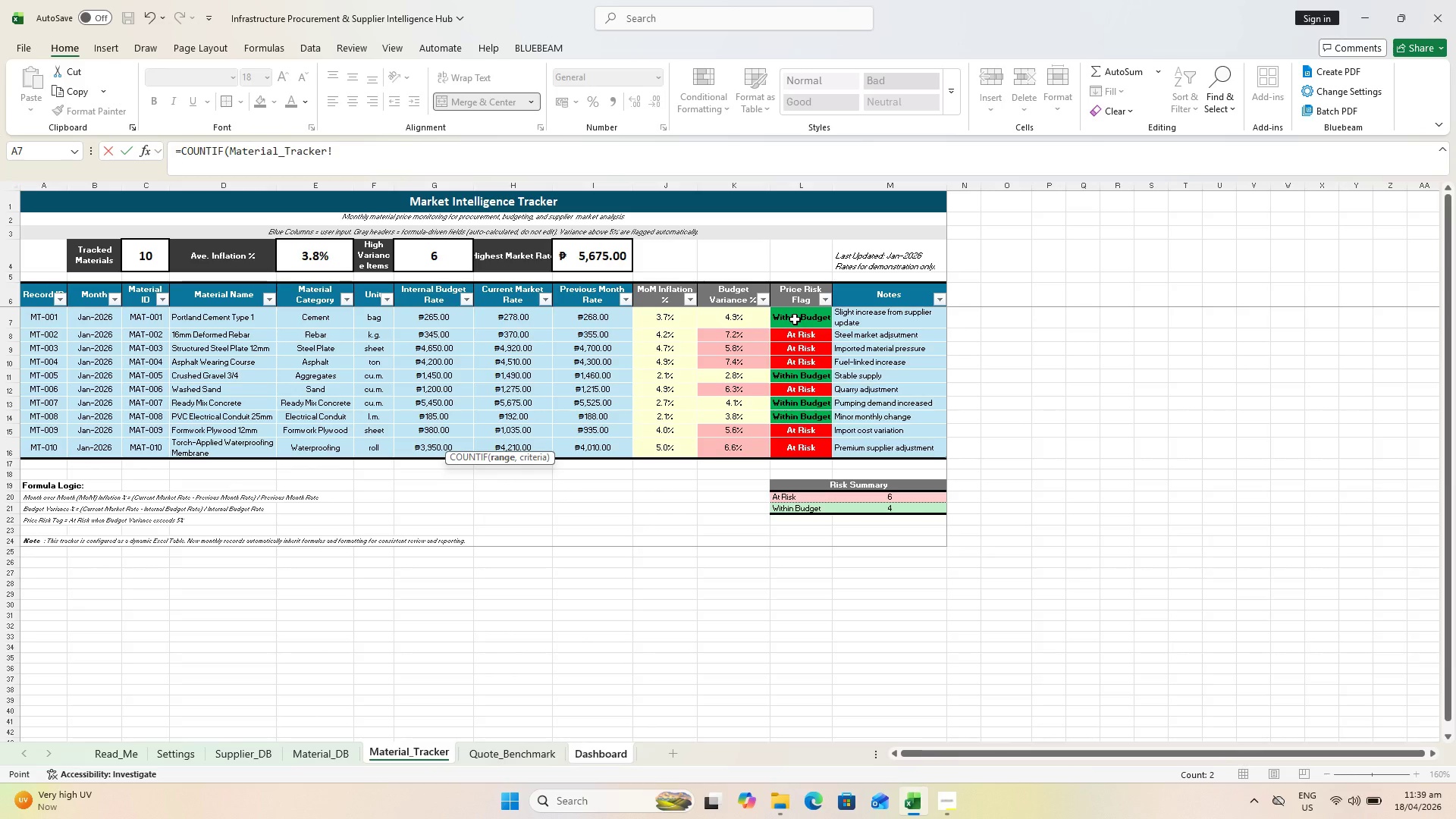 
left_click_drag(start_coordinate=[795, 318], to_coordinate=[815, 453])
 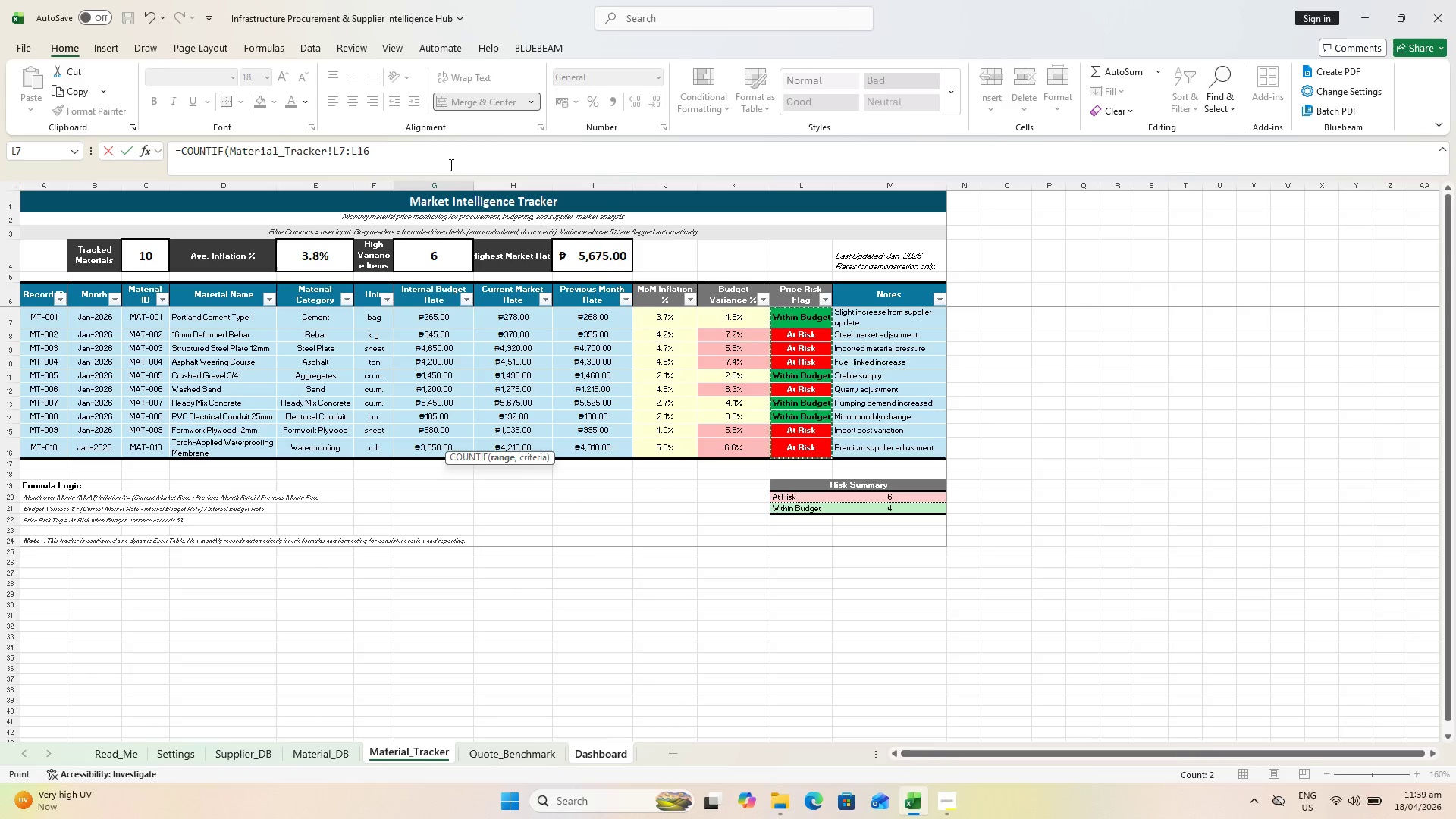 
left_click([450, 167])
 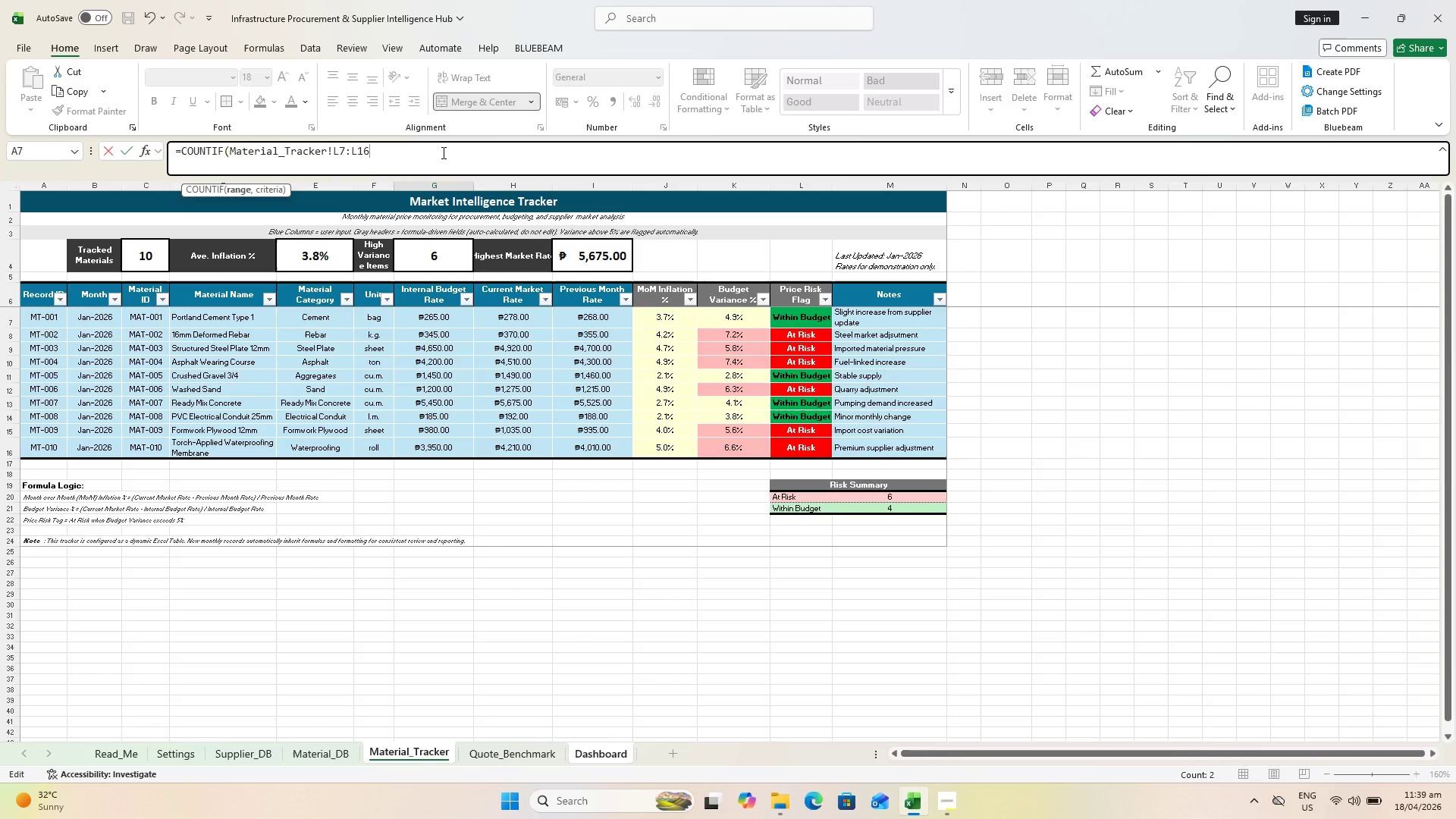 
type(, "A)
key(Backspace)
type(T)
key(Backspace)
type(At Risk"))
 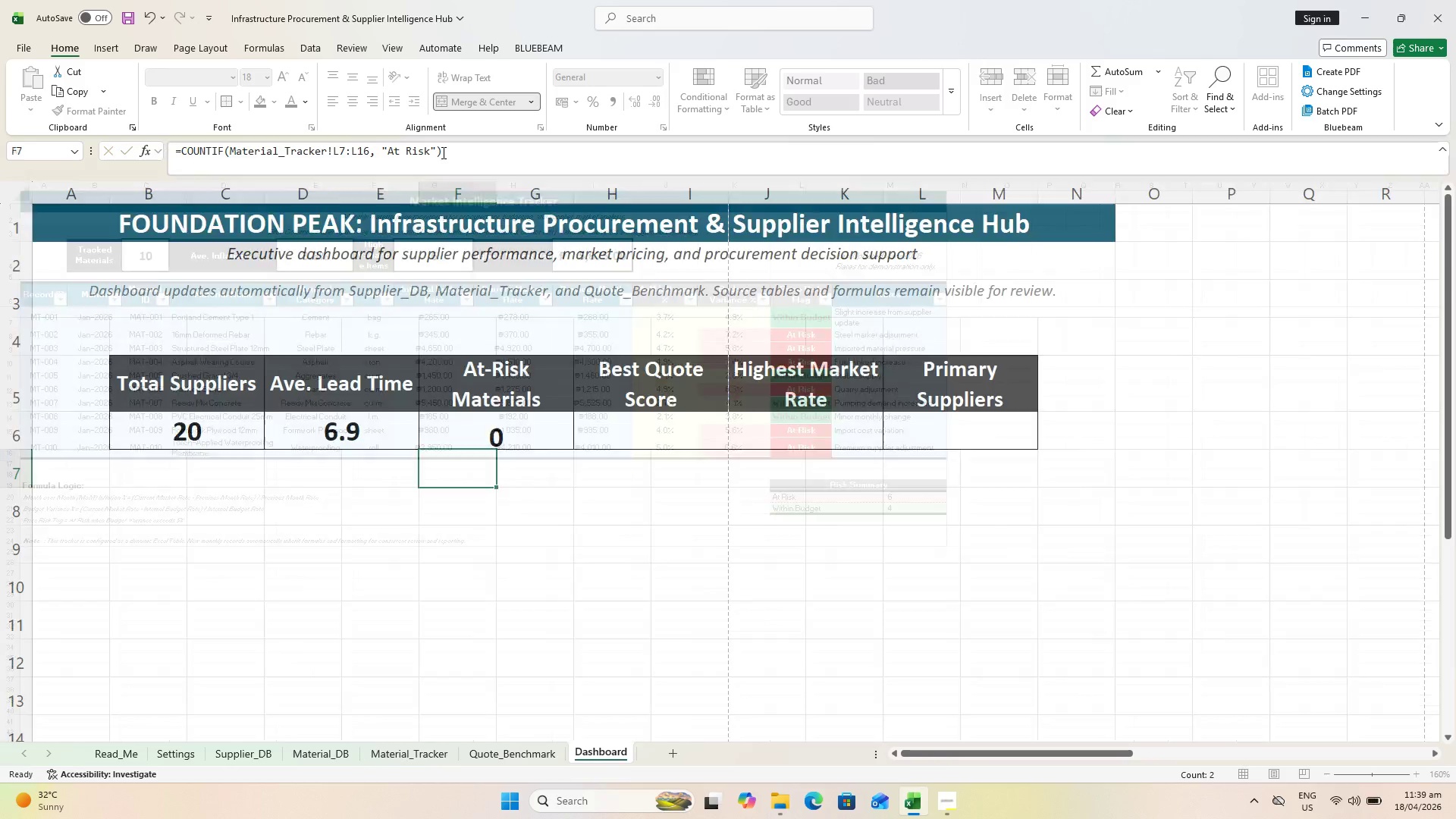 
 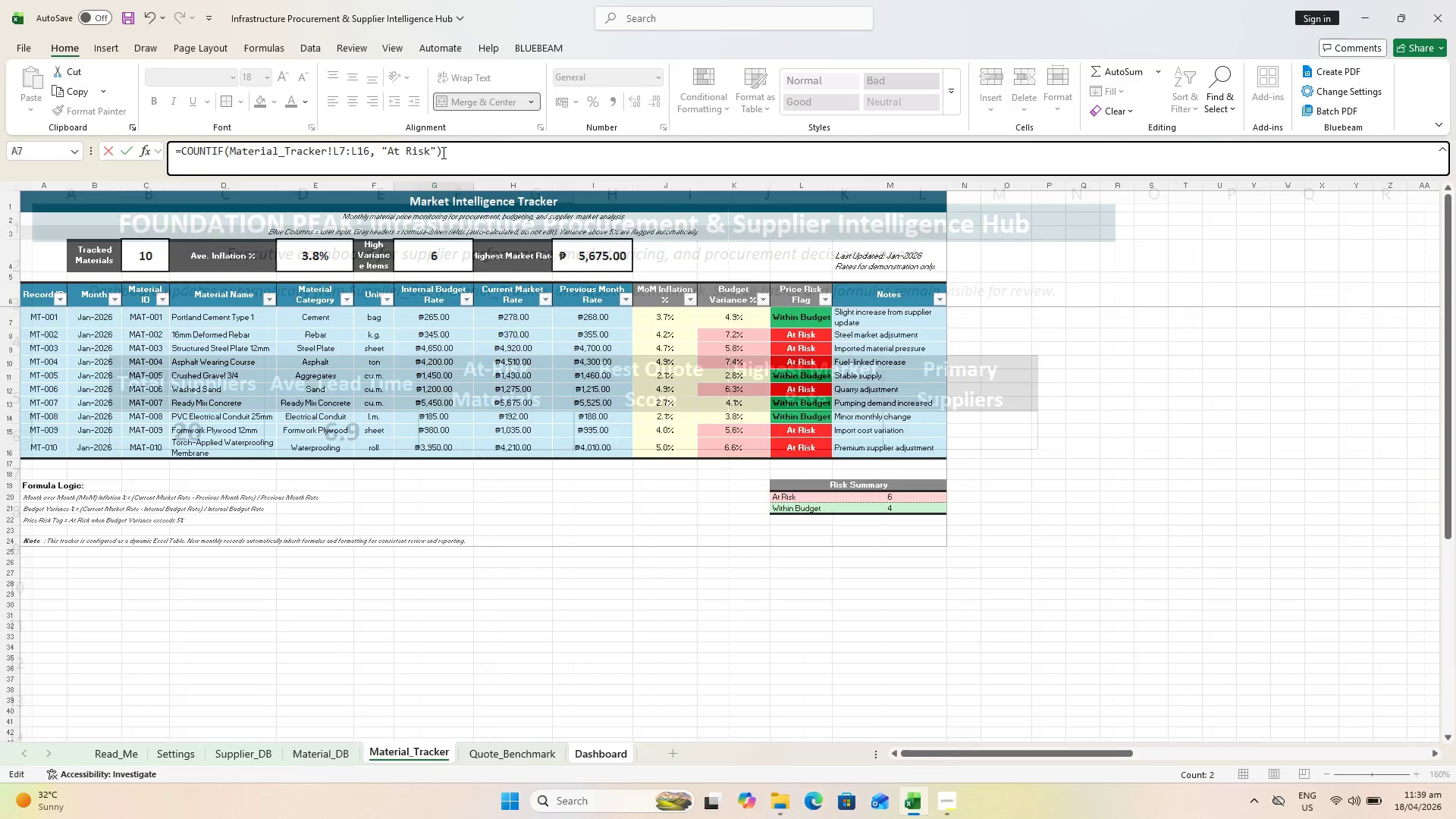 
key(Enter)
 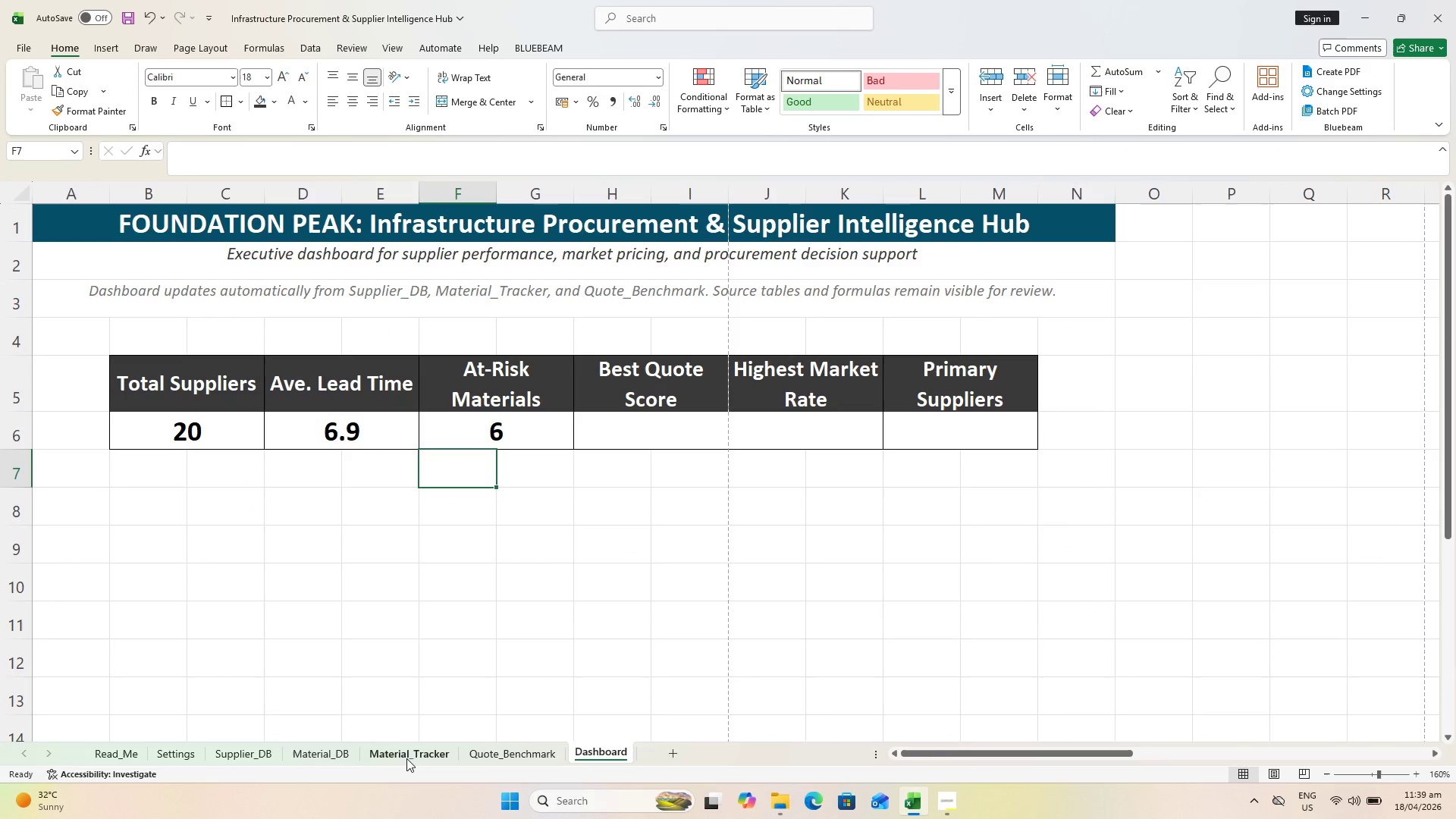 
left_click([320, 761])
 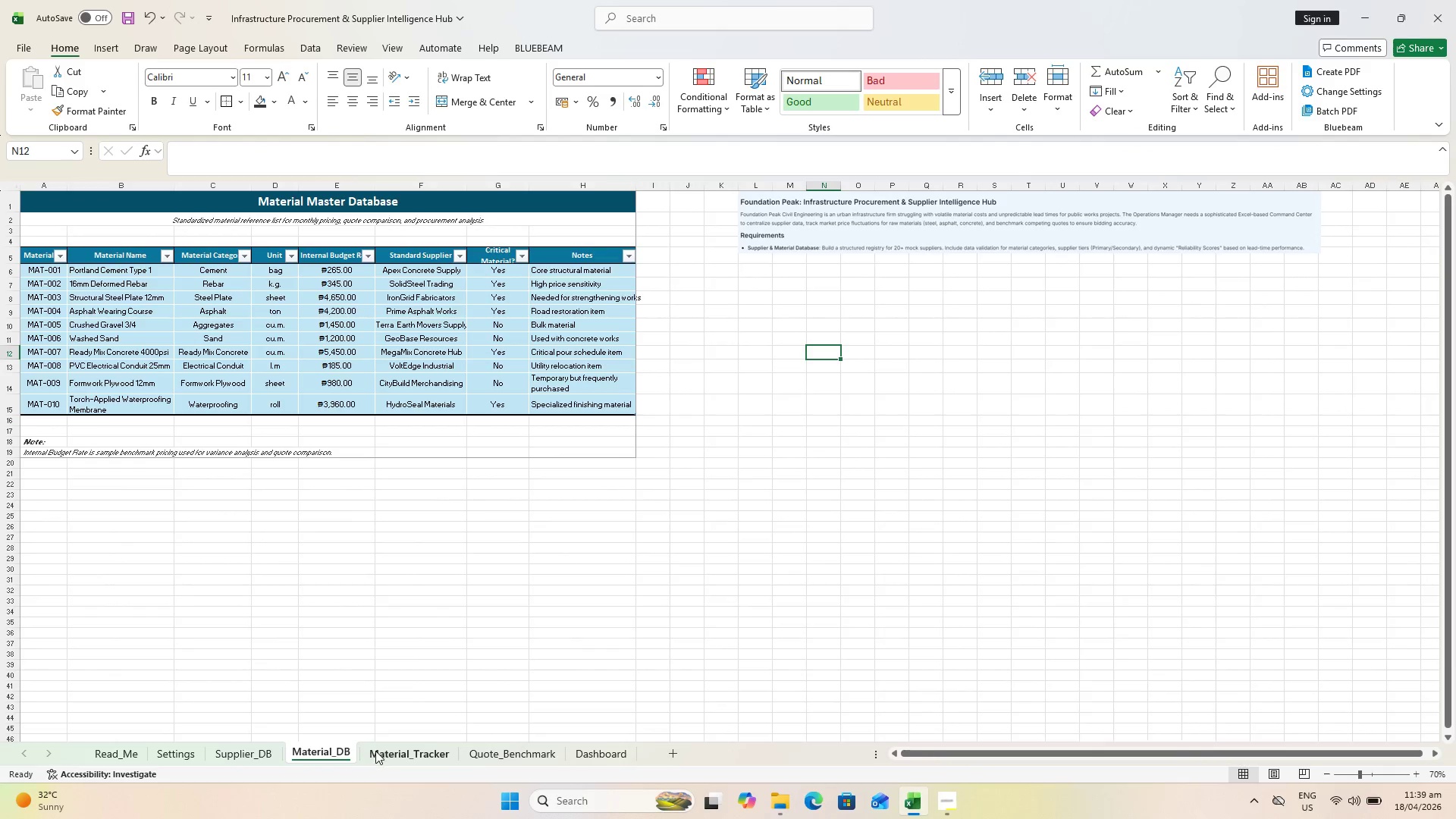 
left_click([375, 751])
 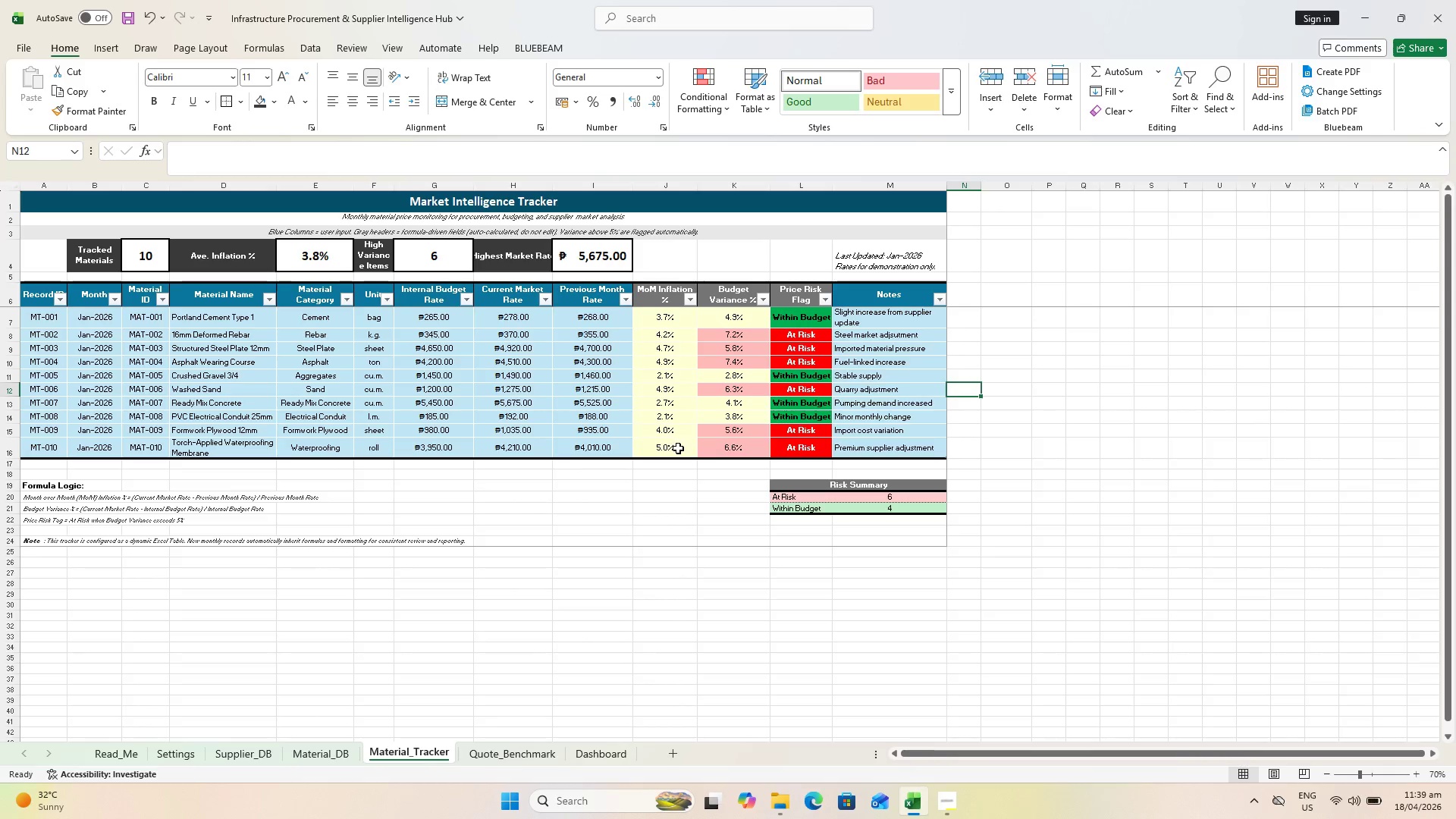 
hold_key(key=ControlLeft, duration=0.42)
 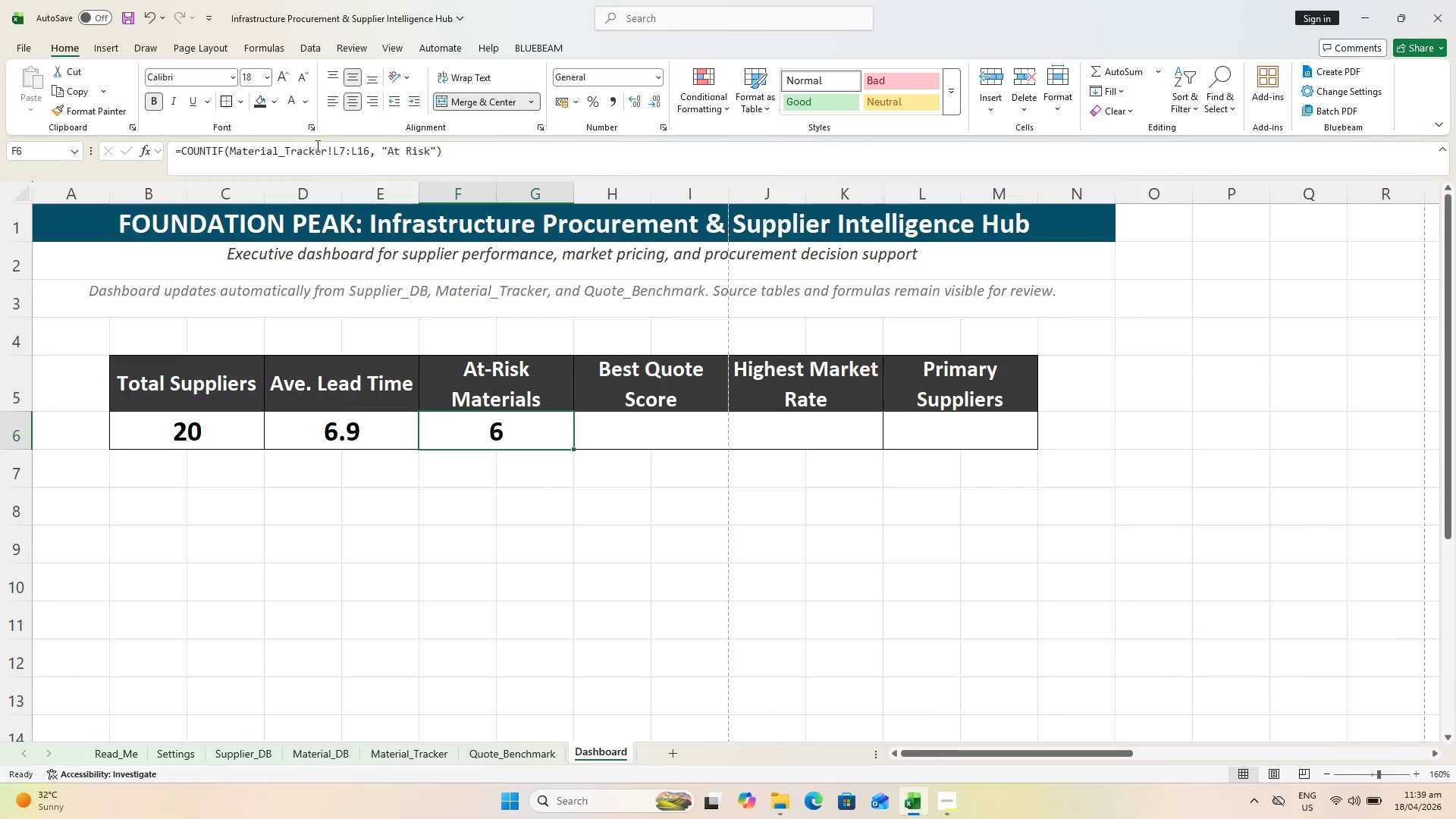 
left_click_drag(start_coordinate=[369, 144], to_coordinate=[230, 156])
 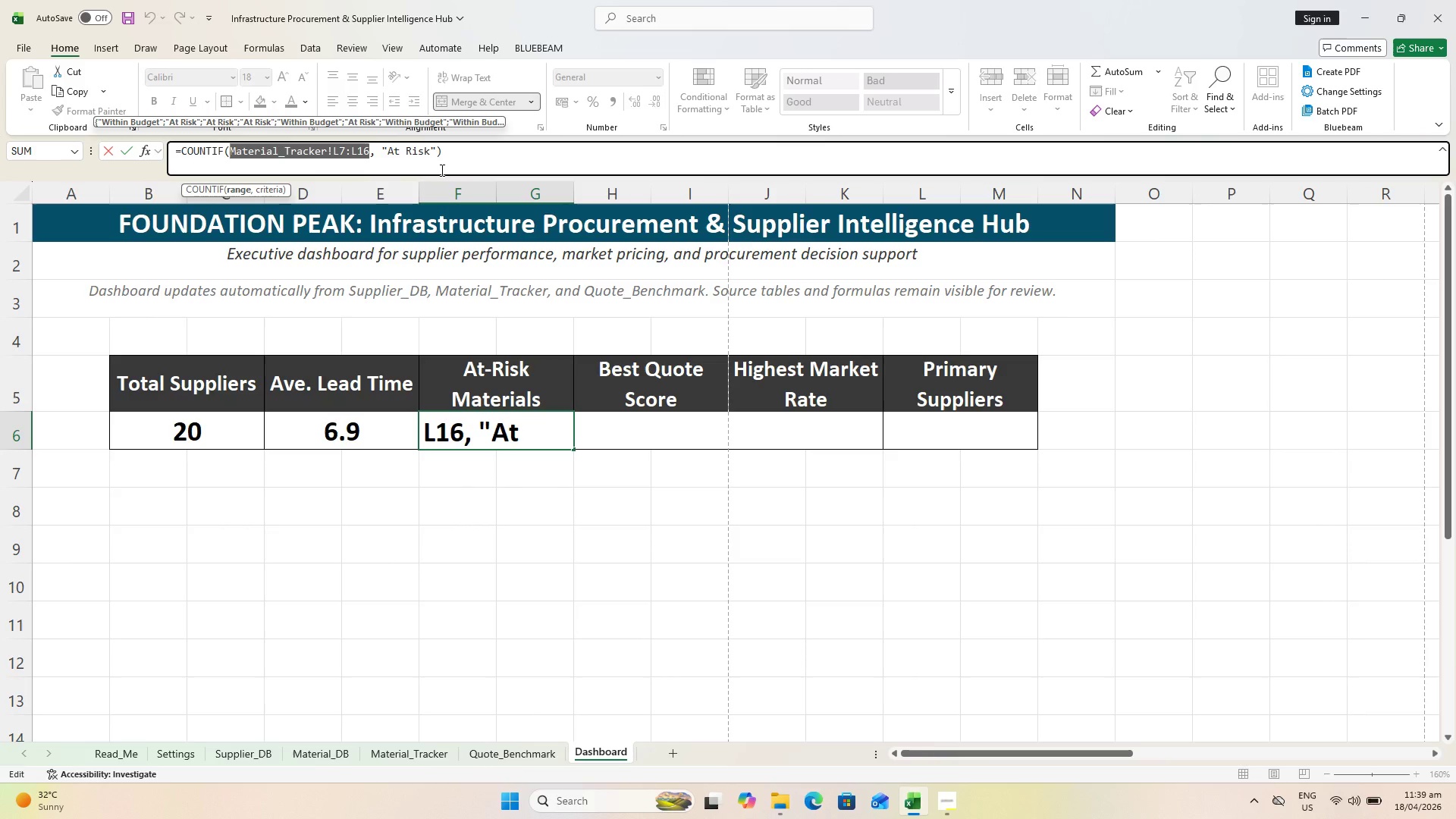 
type(tblTracker)
 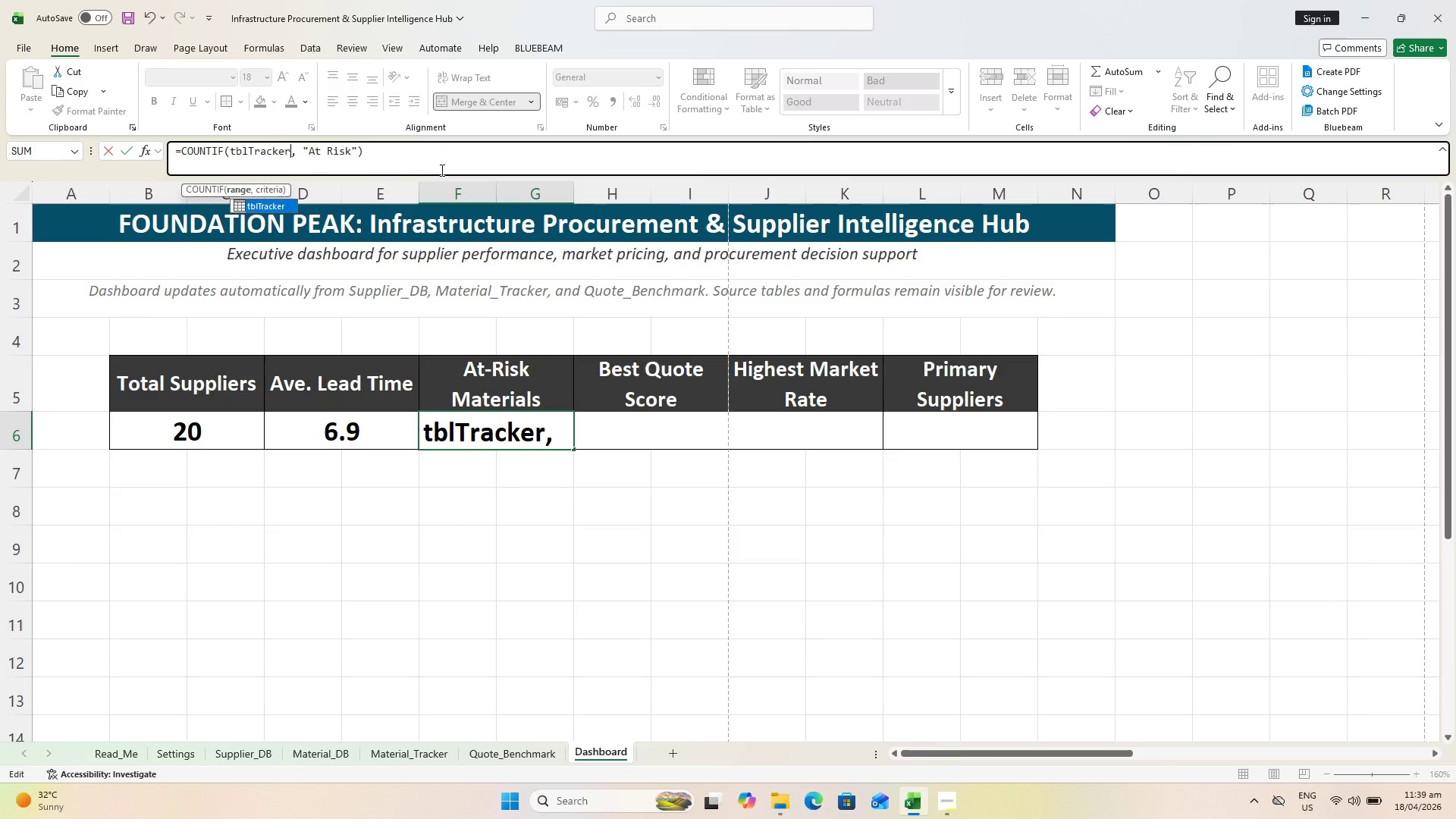 
type([Price Rish )
key(Backspace)
key(Backspace)
type(k Flag])
 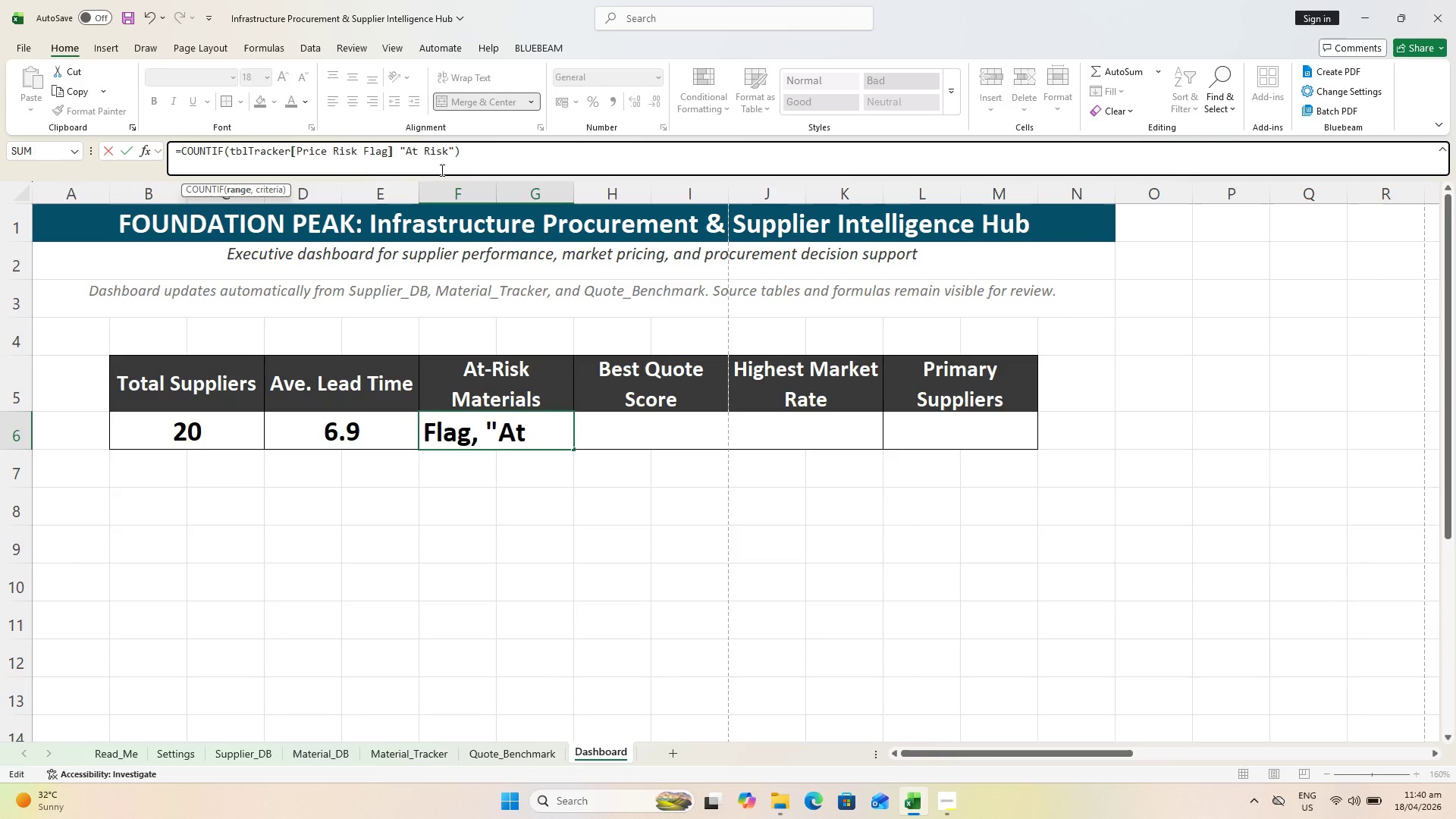 
key(Enter)
 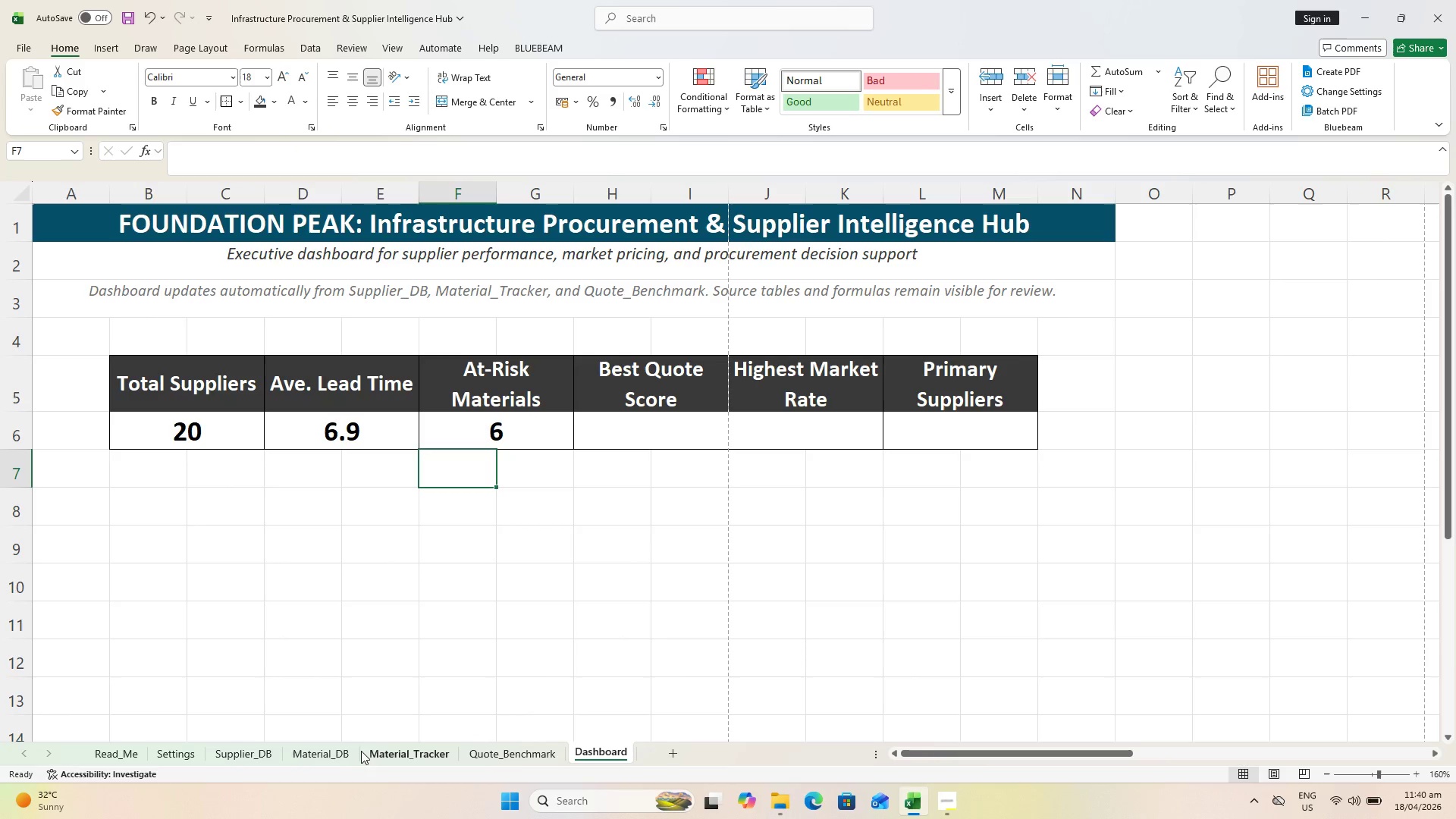 
left_click([330, 756])
 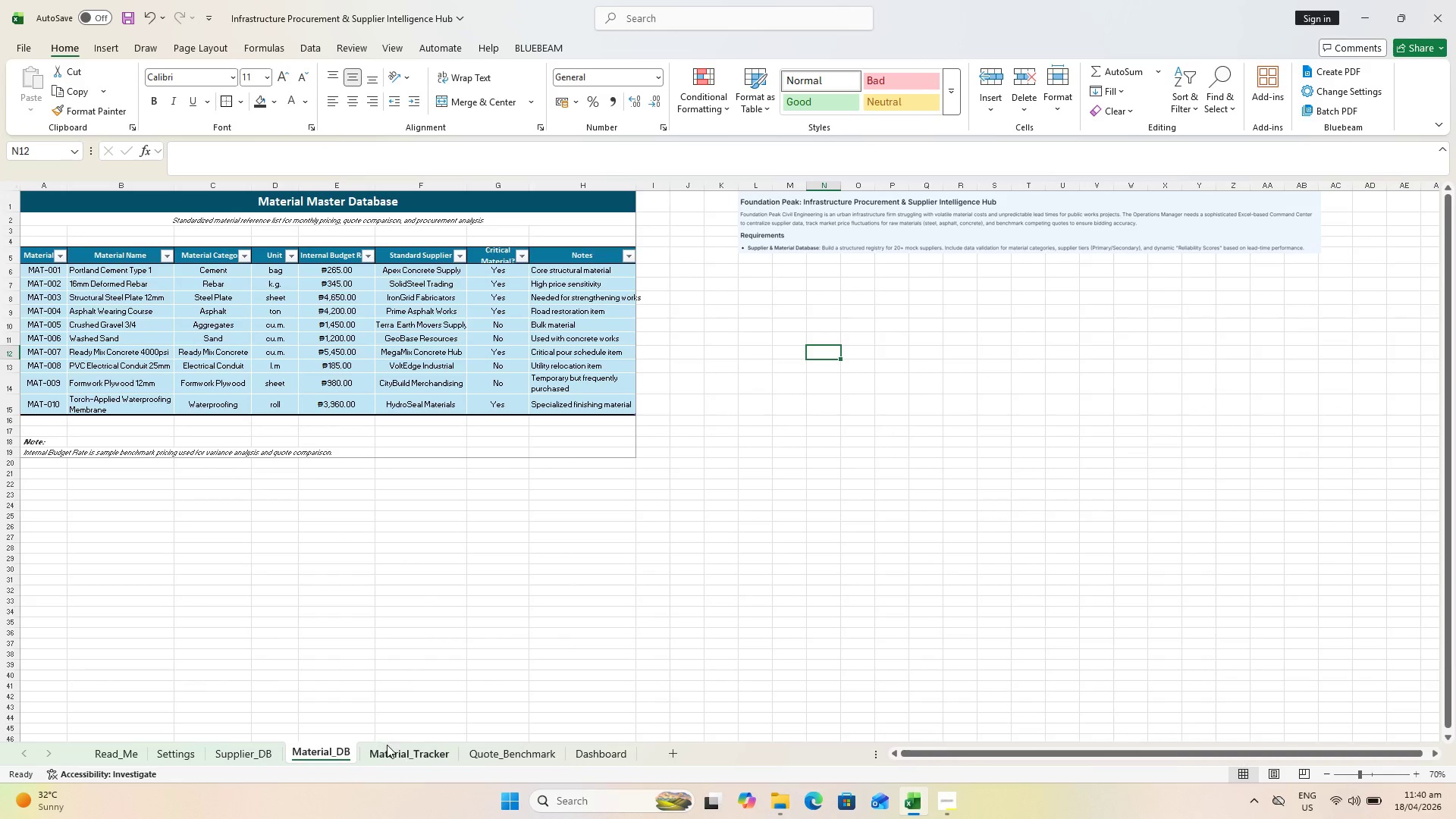 
left_click([384, 754])
 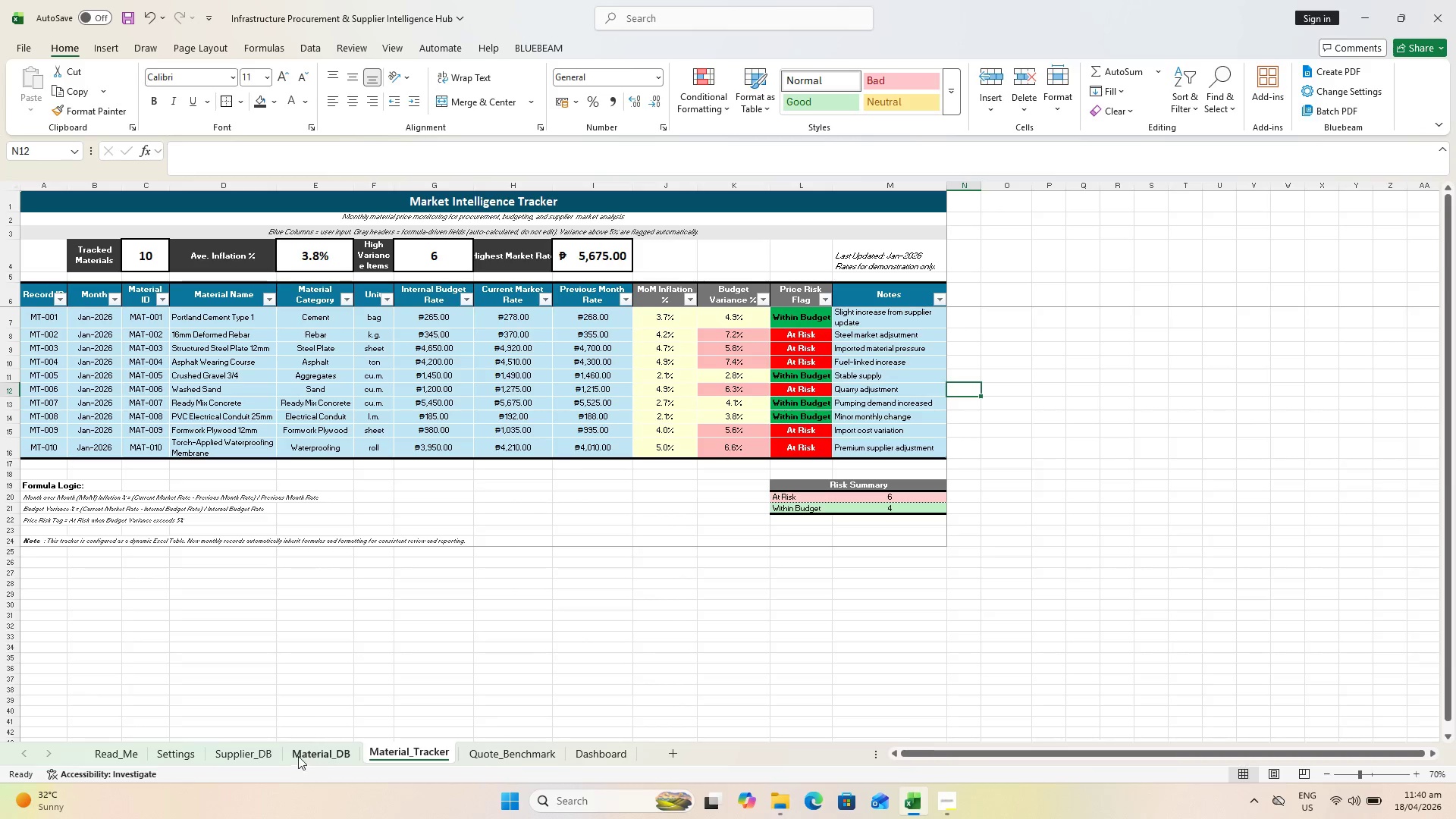 
wait(6.14)
 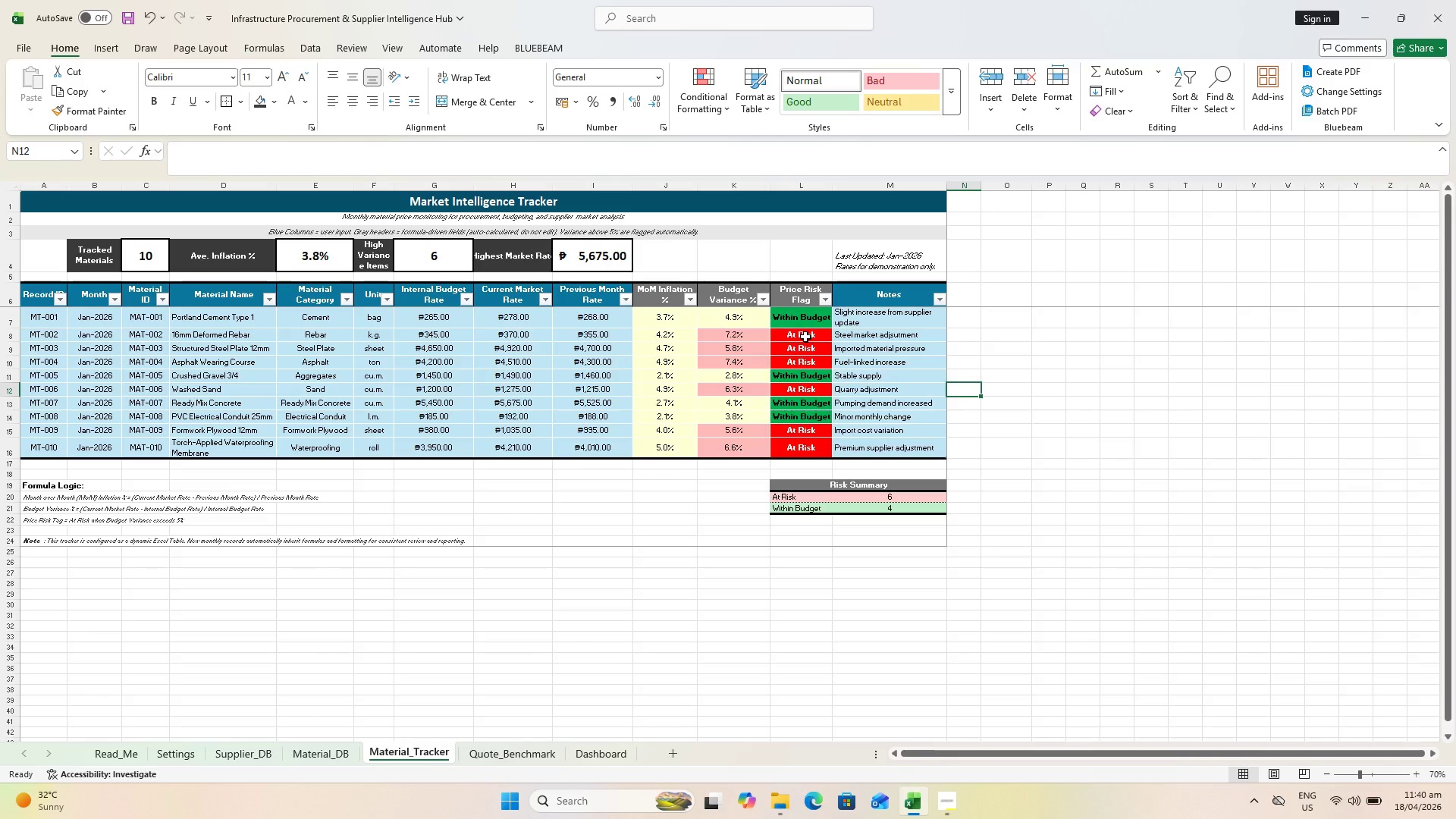 
left_click([329, 427])
 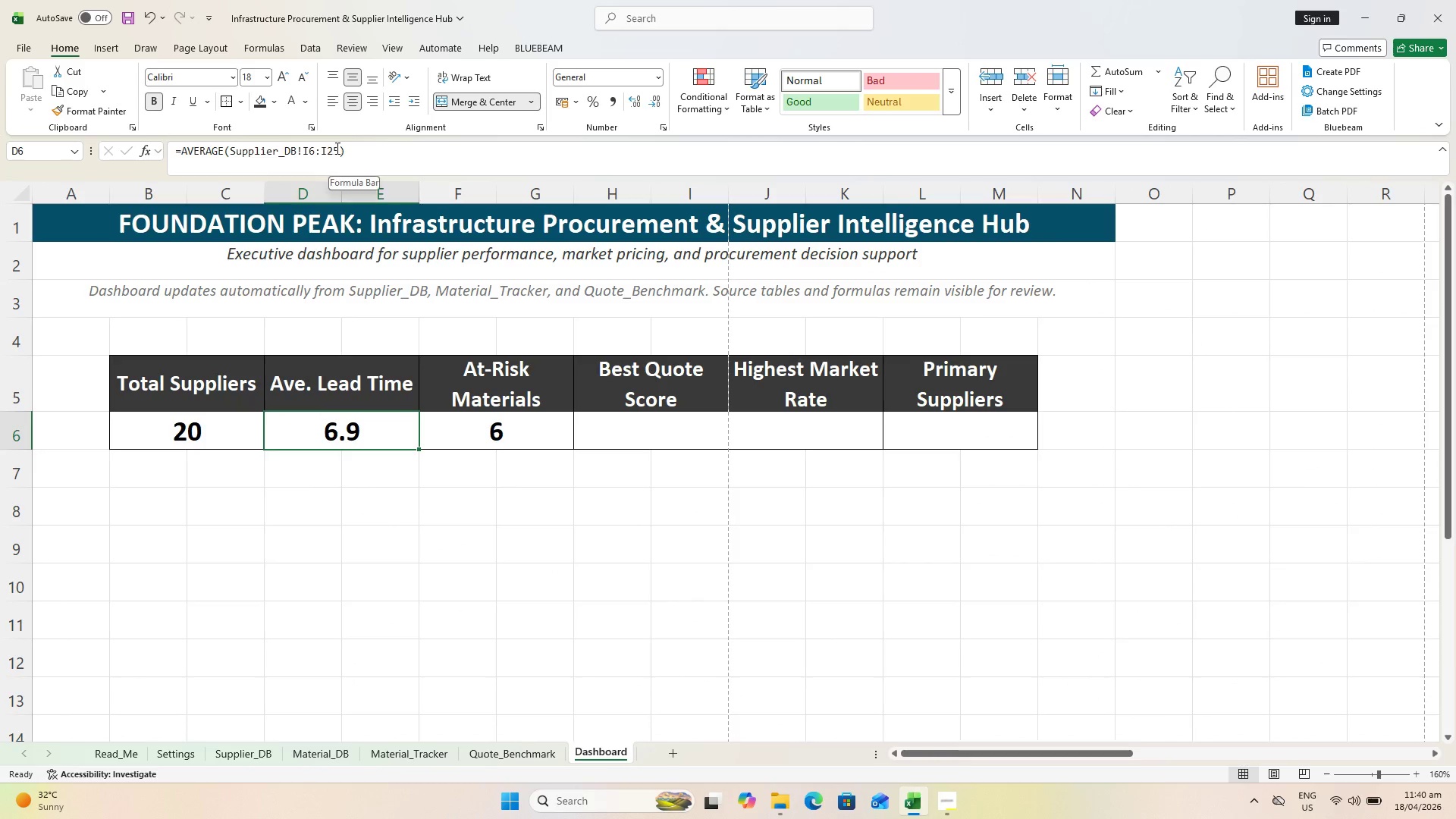 
left_click_drag(start_coordinate=[337, 148], to_coordinate=[230, 146])
 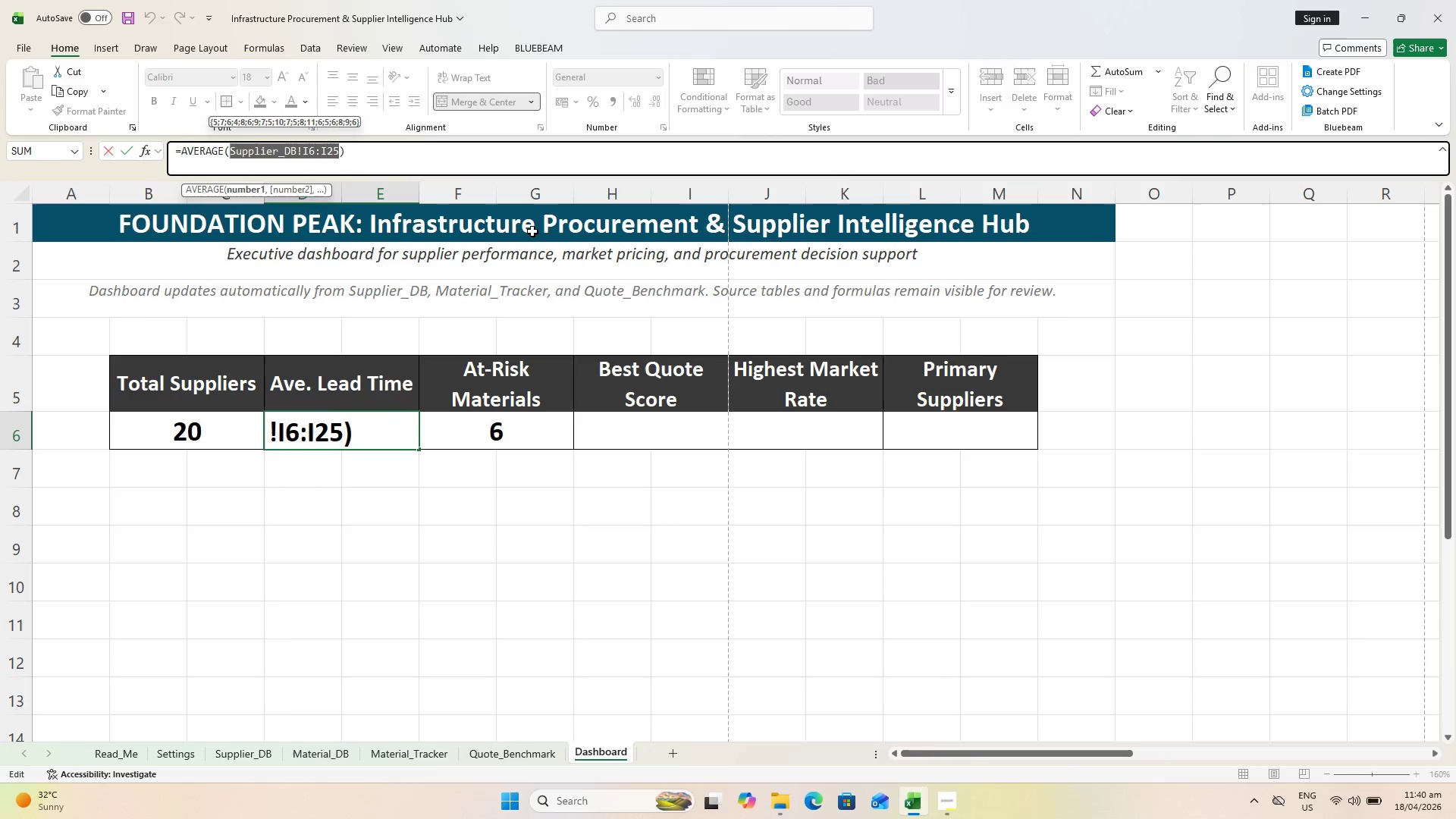 
type(tbl)
 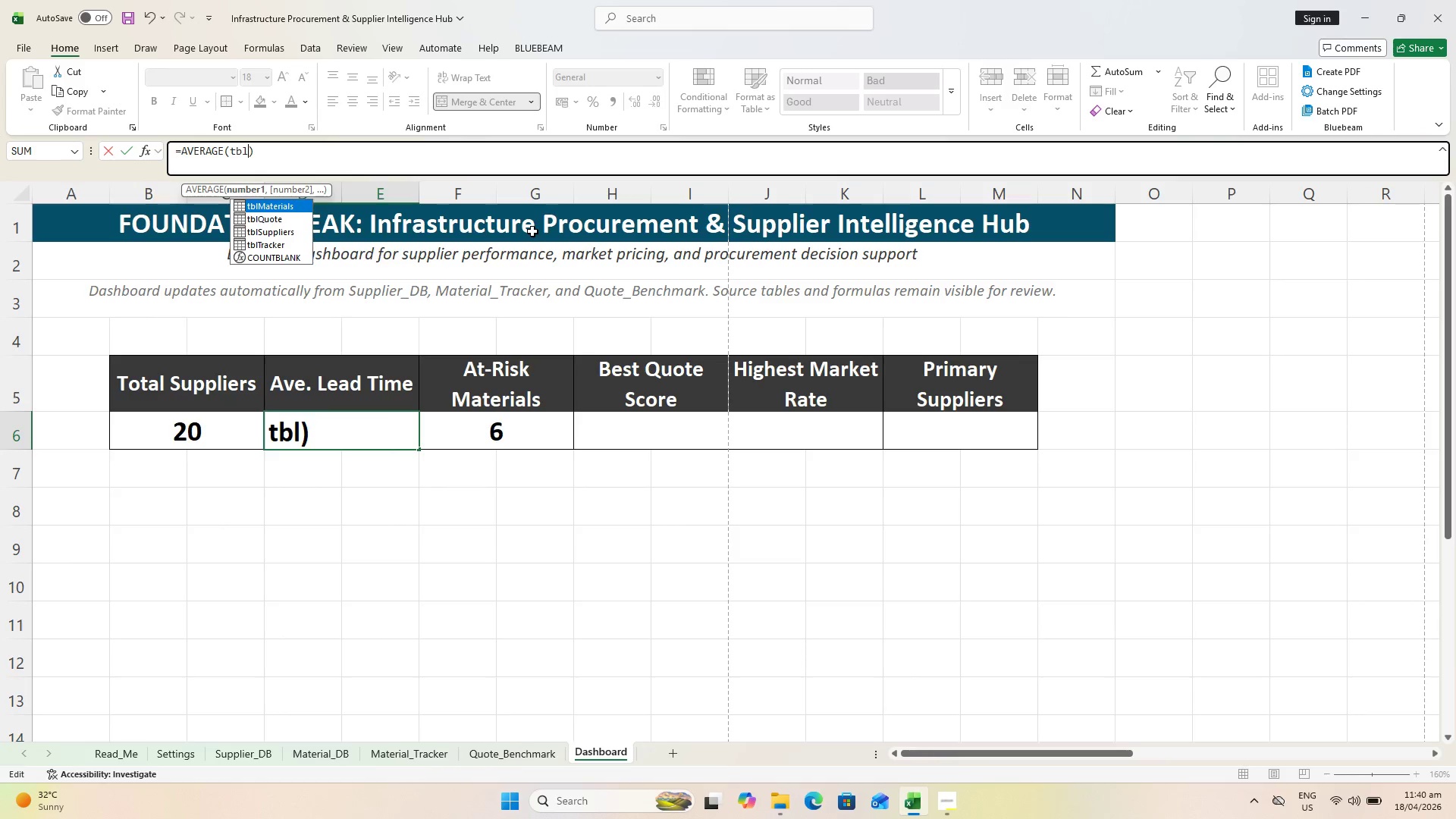 
type(Supplier[Ave Lead Time (Days)])
 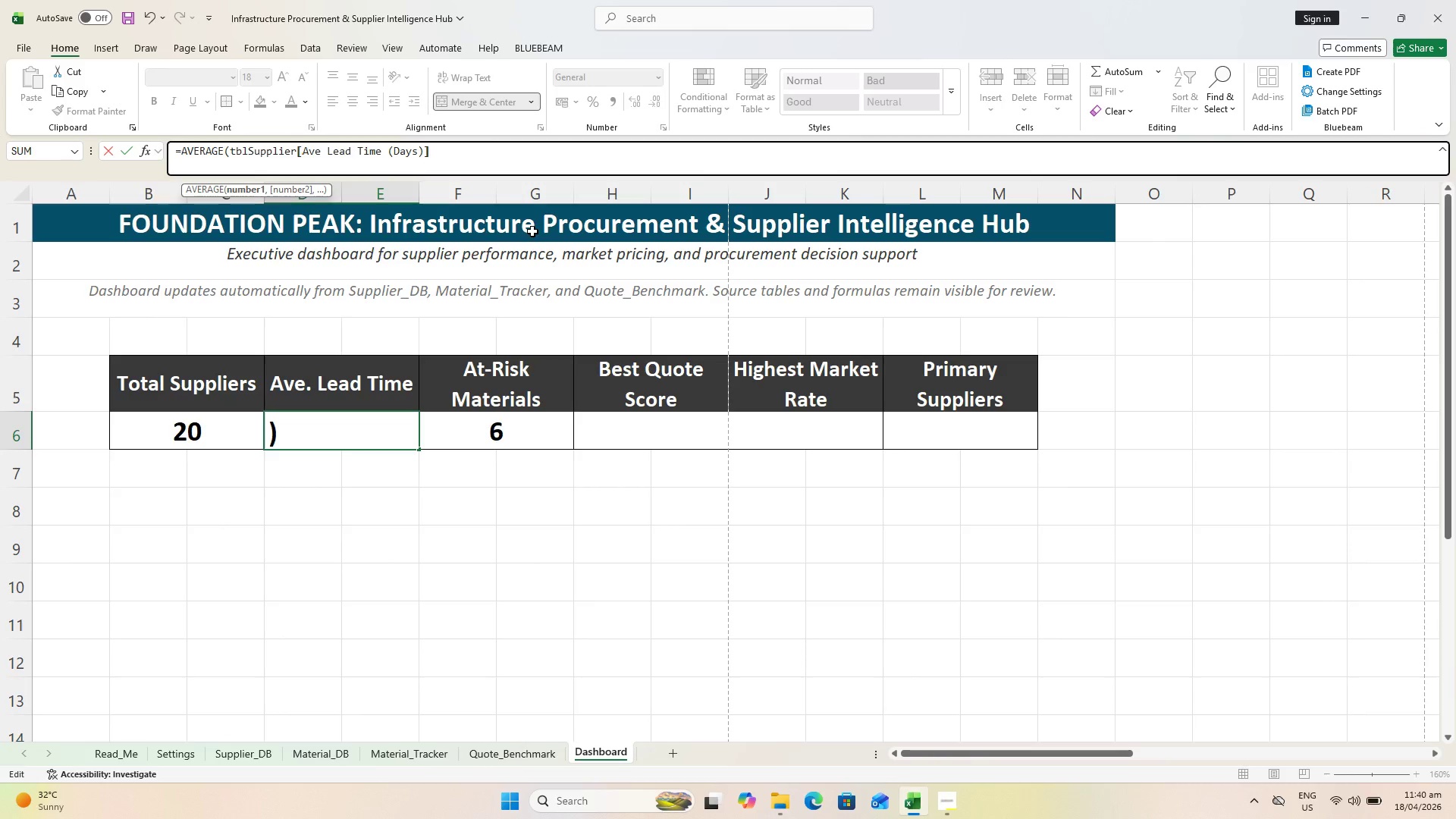 
key(Enter)
 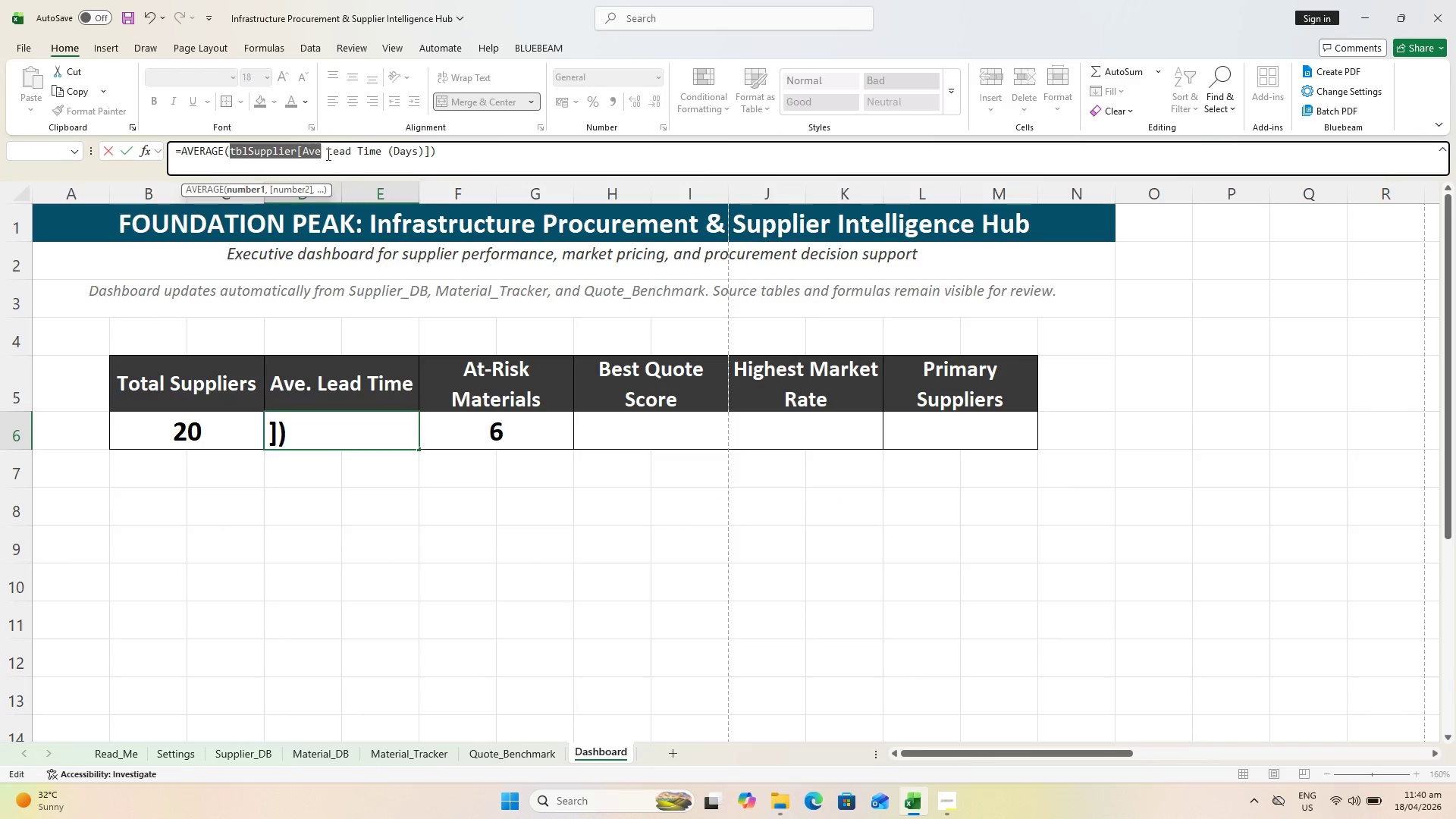 
wait(5.23)
 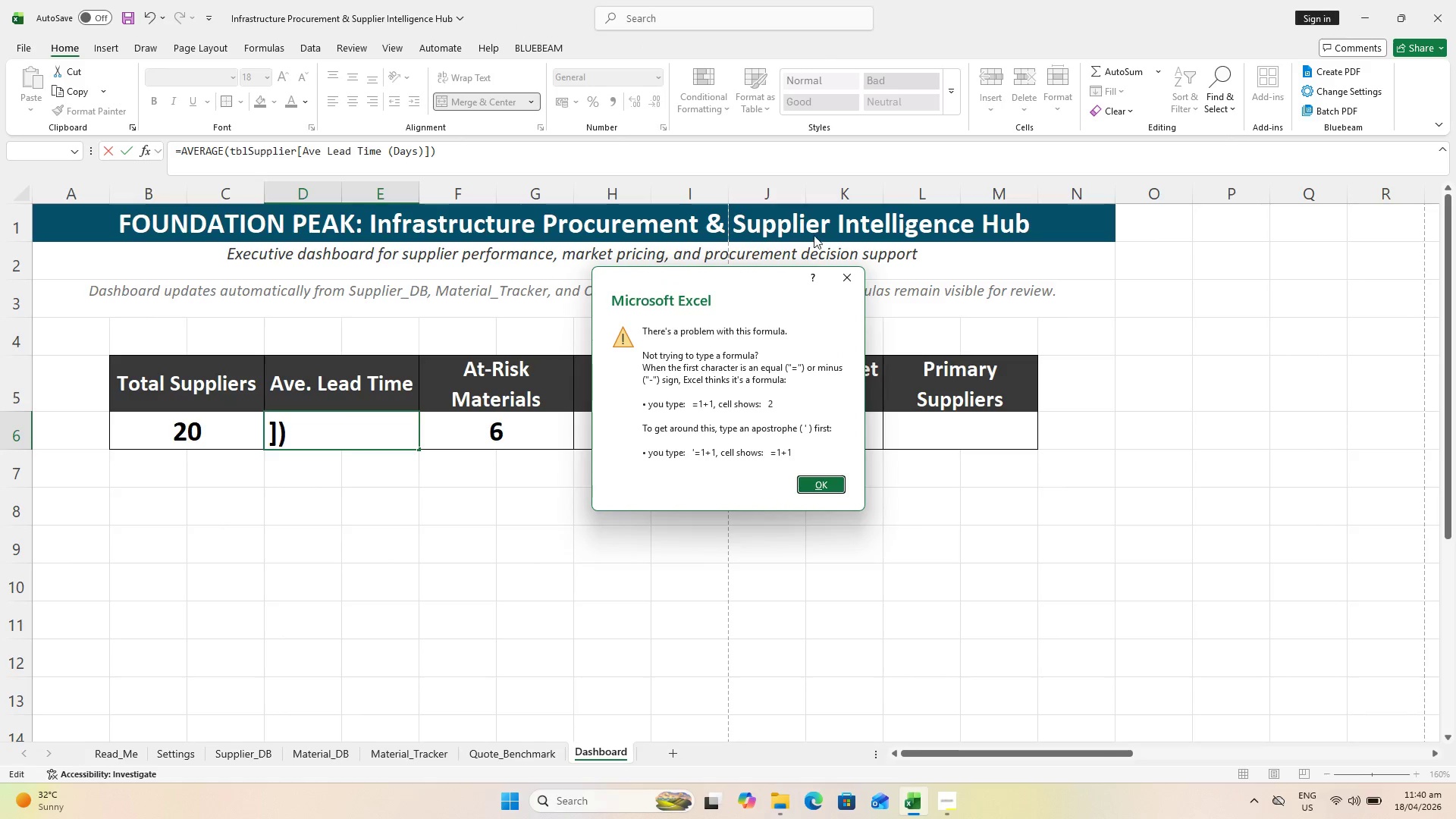 
left_click([293, 150])
 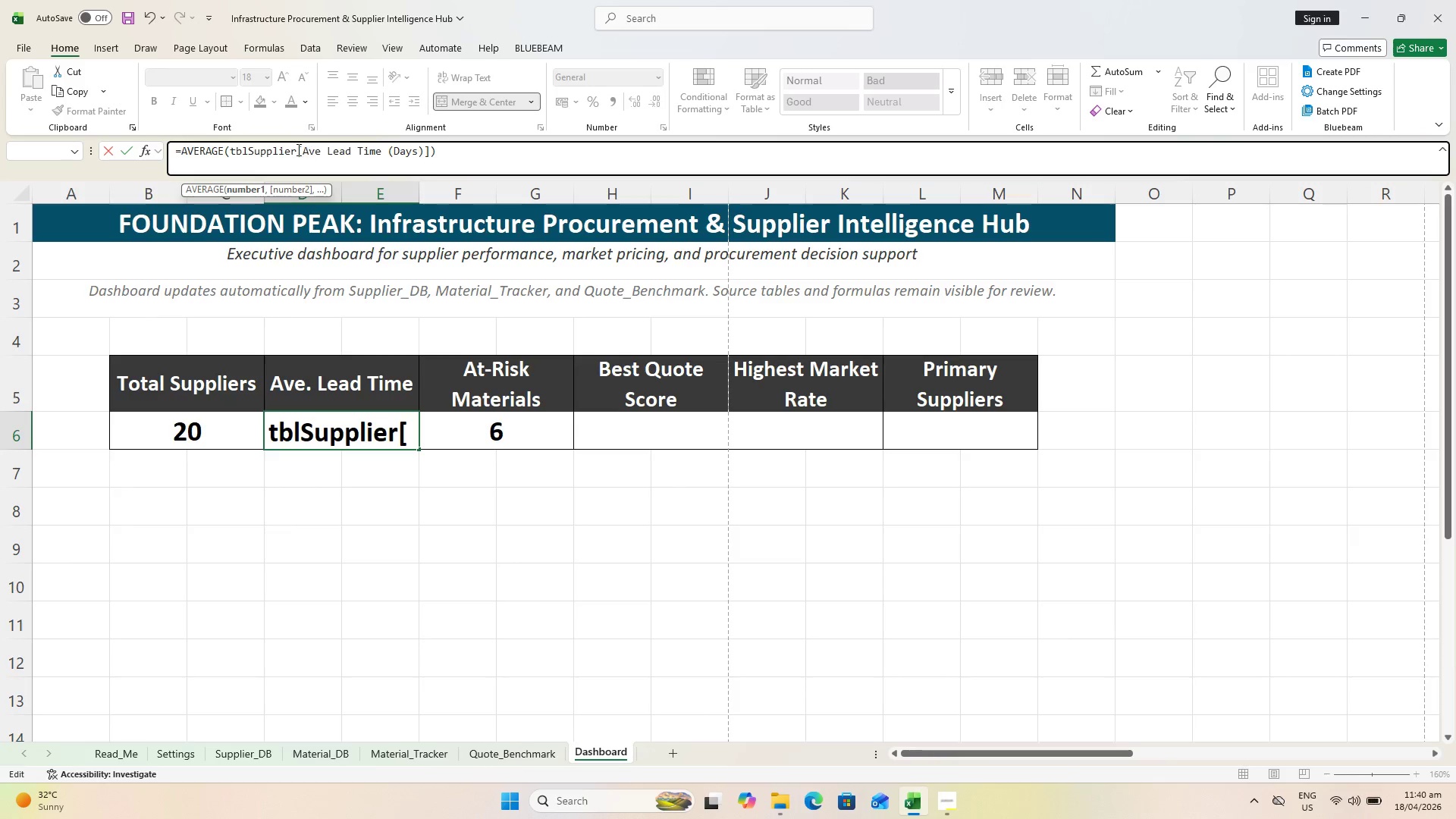 
left_click([297, 149])
 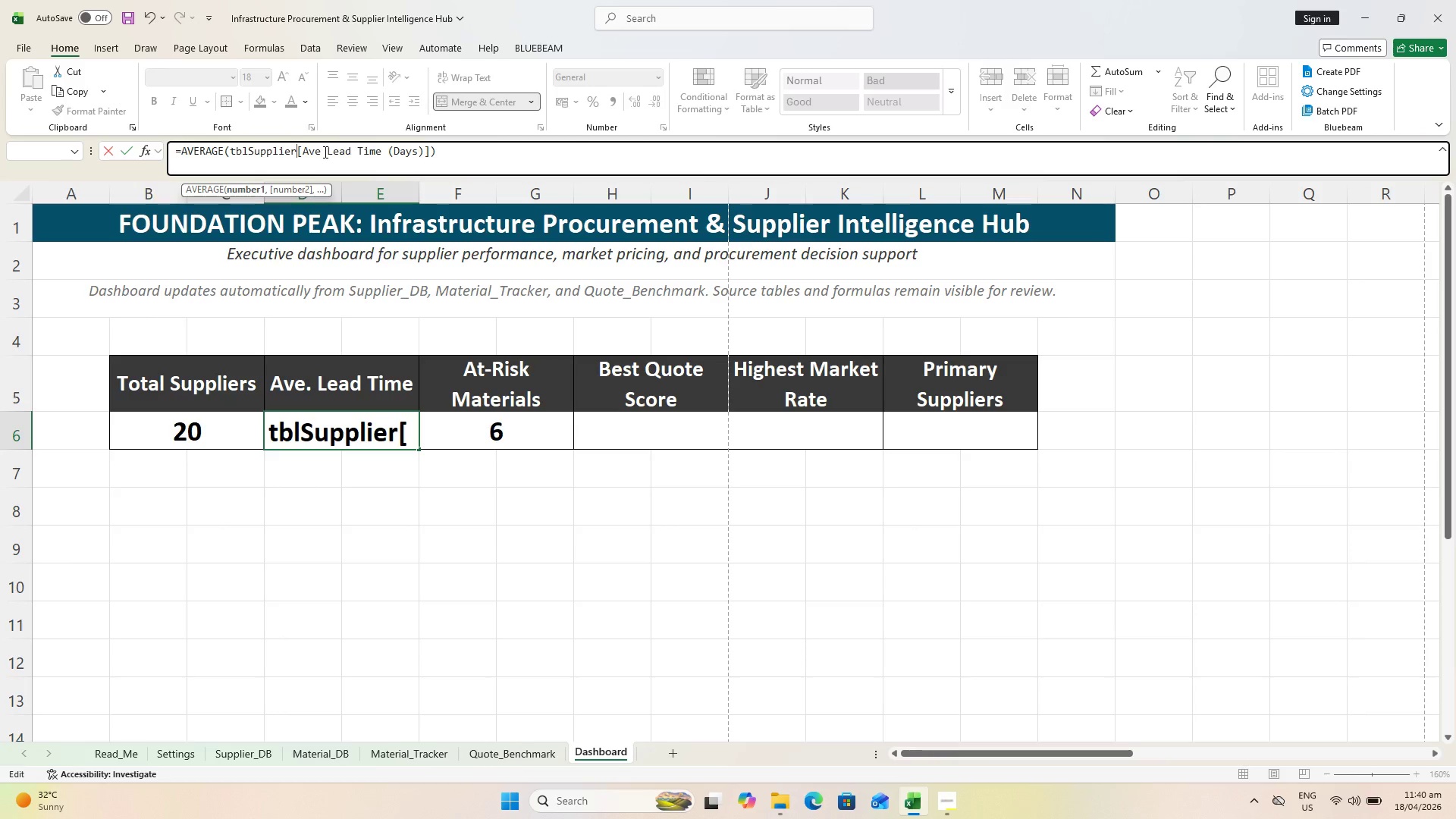 
key(S)
 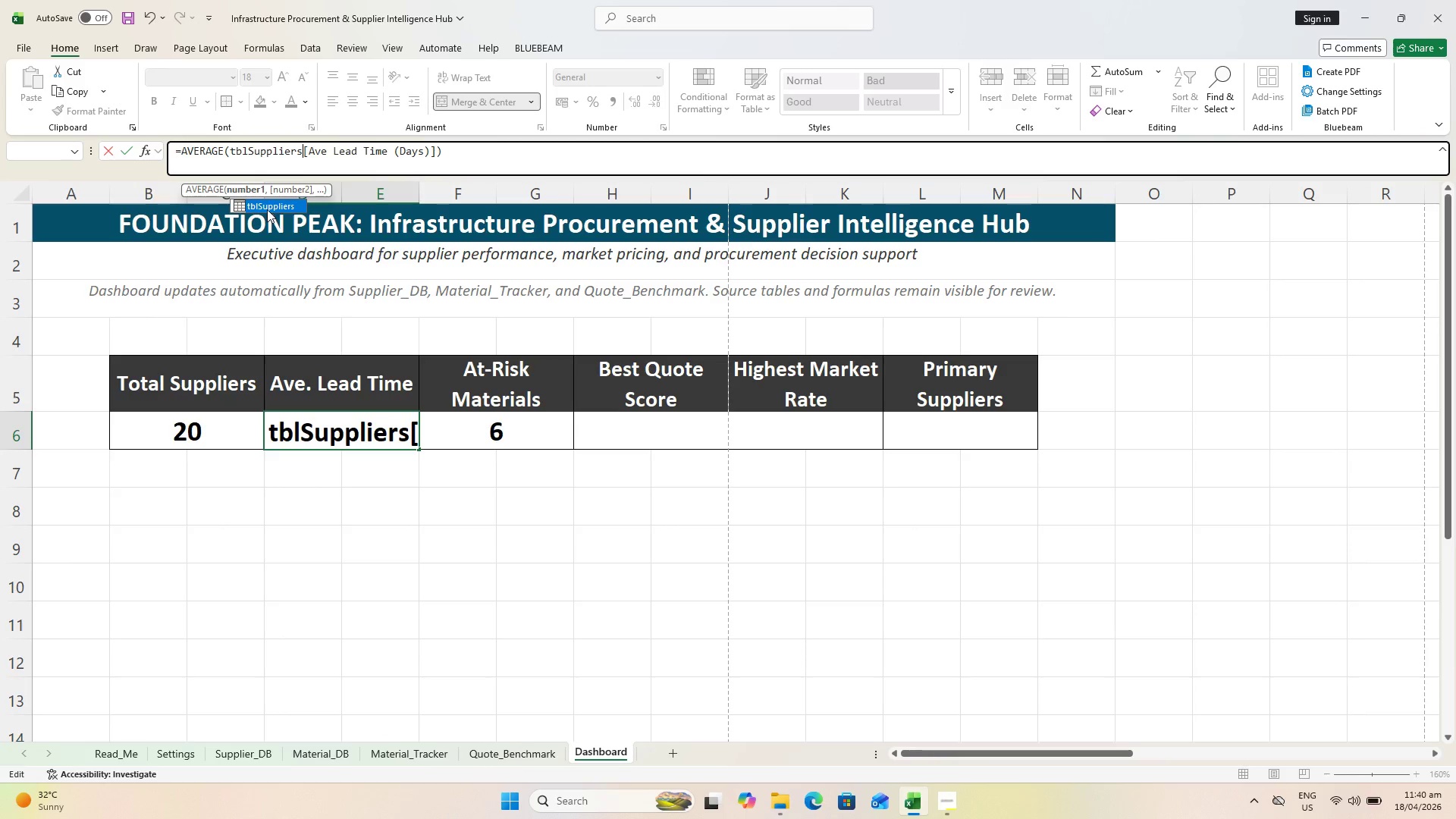 
wait(7.59)
 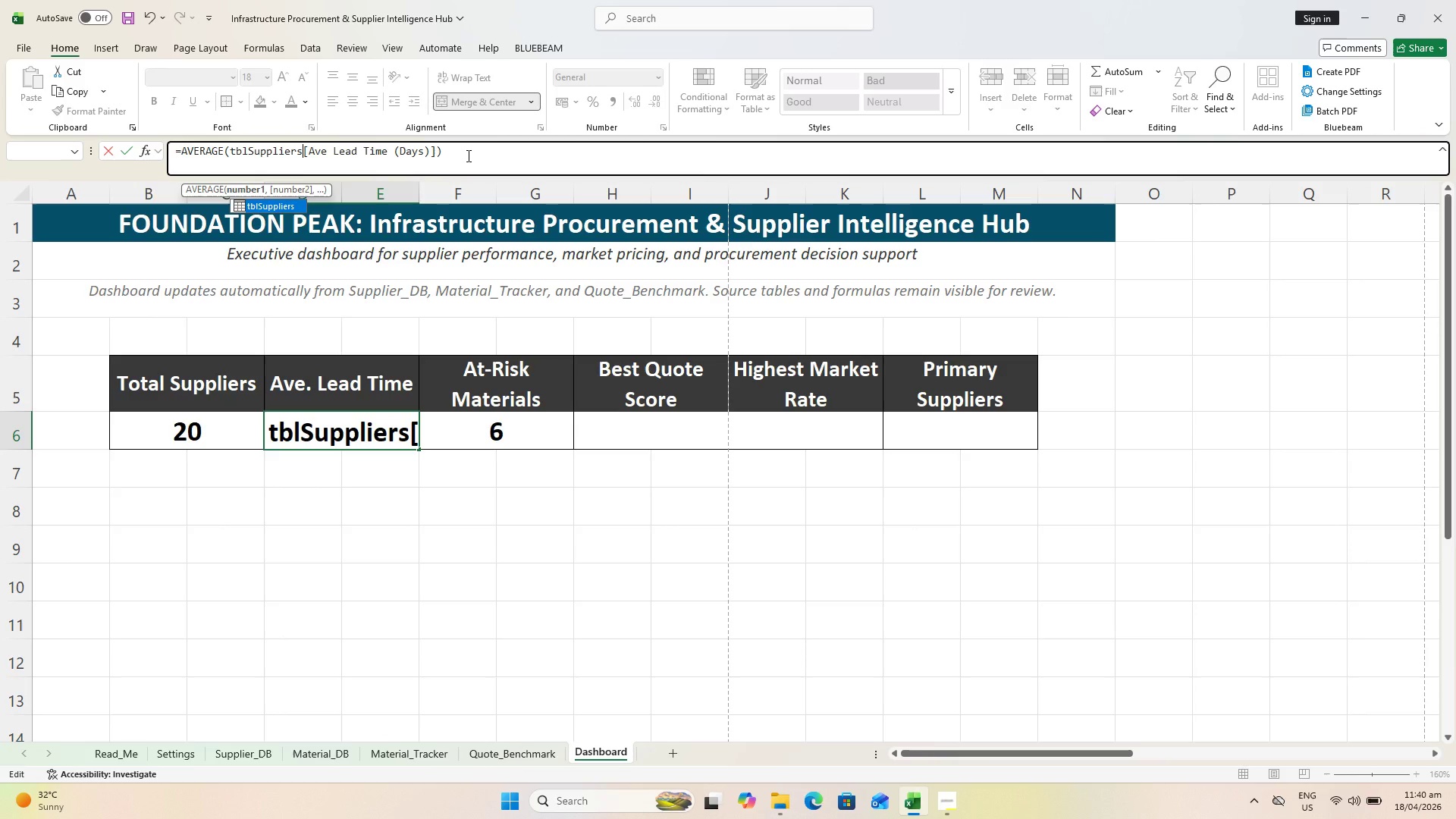 
key(Enter)
 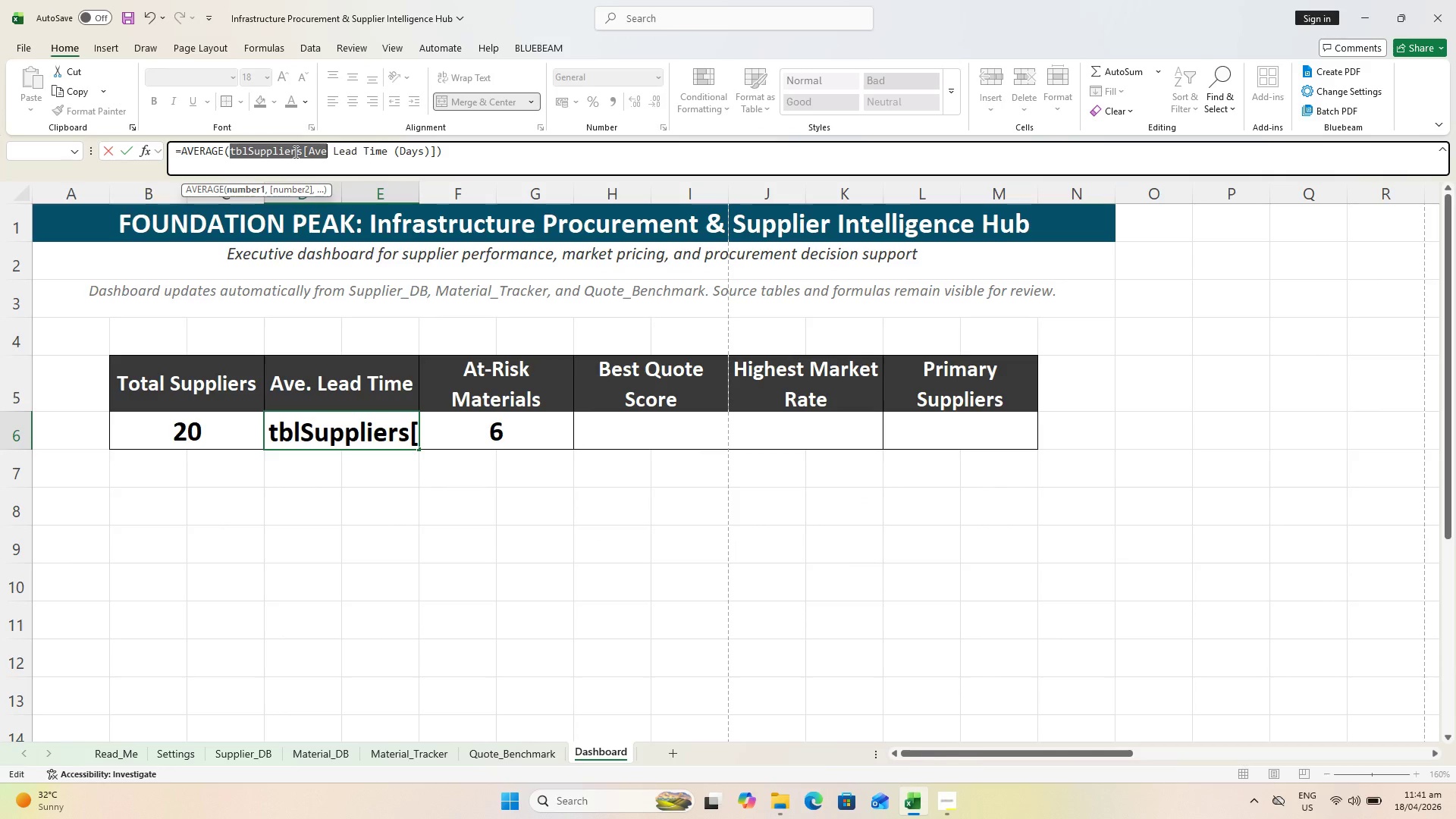 
wait(12.91)
 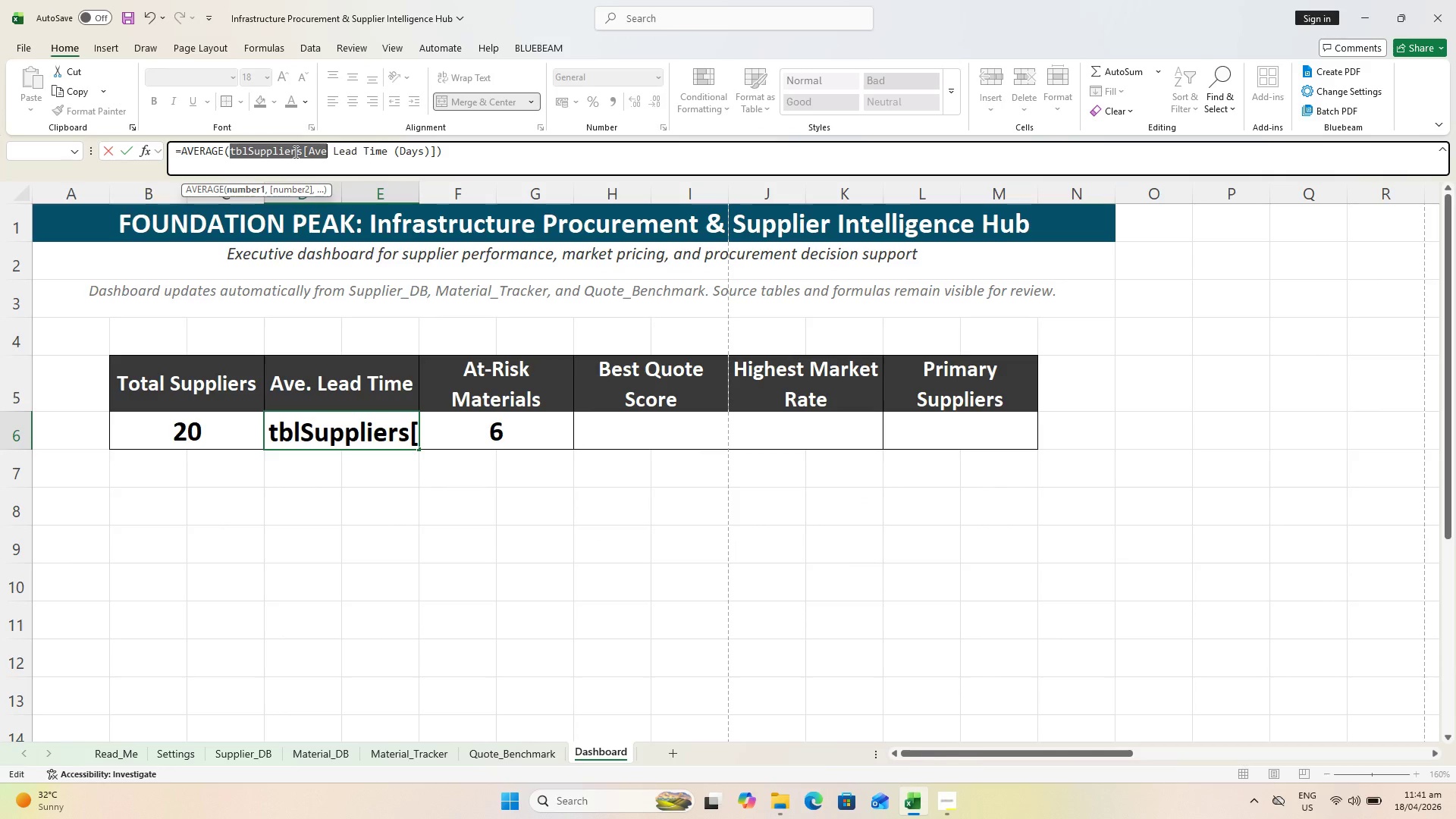 
key(Period)
 